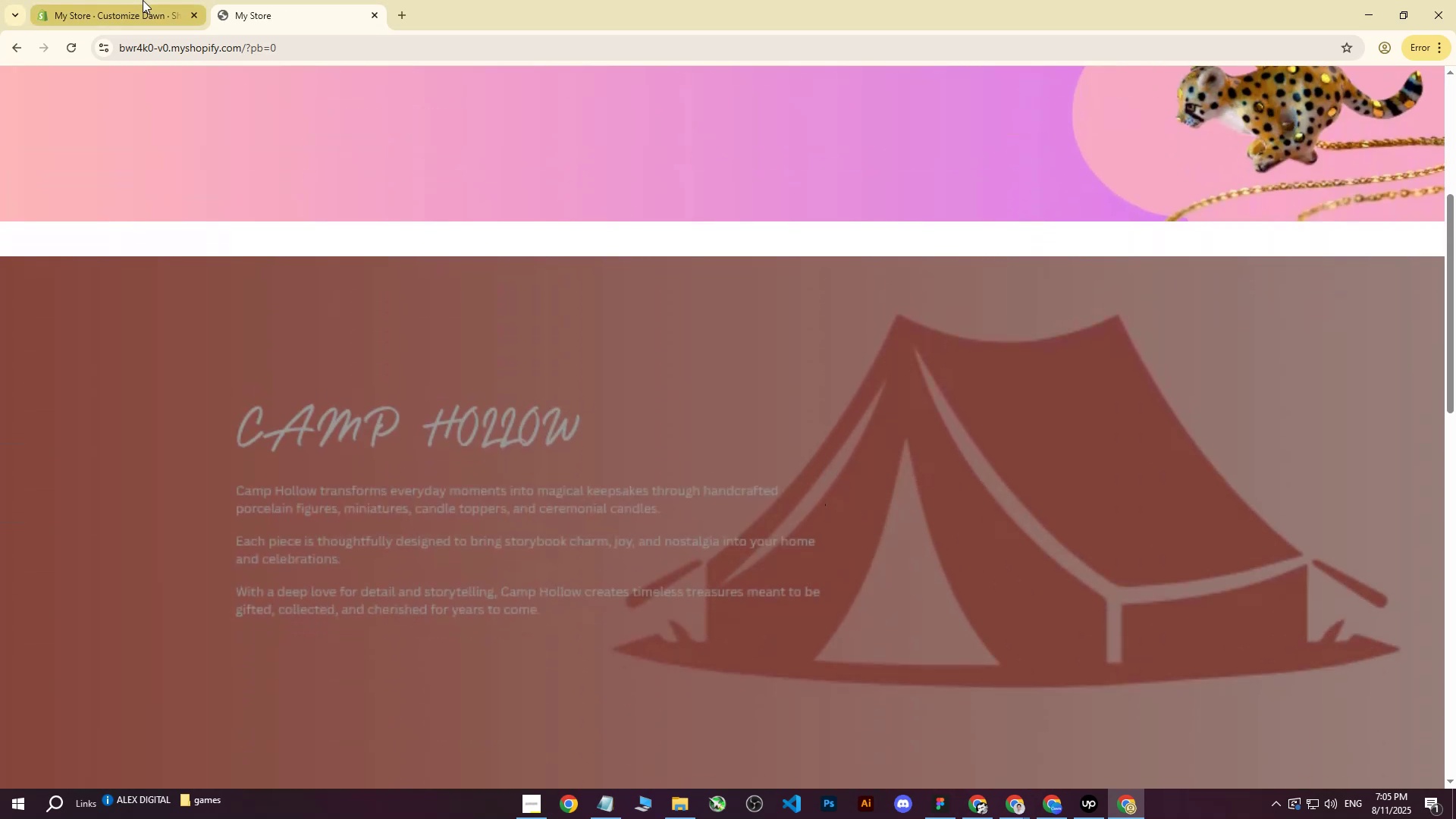 
left_click([143, 0])
 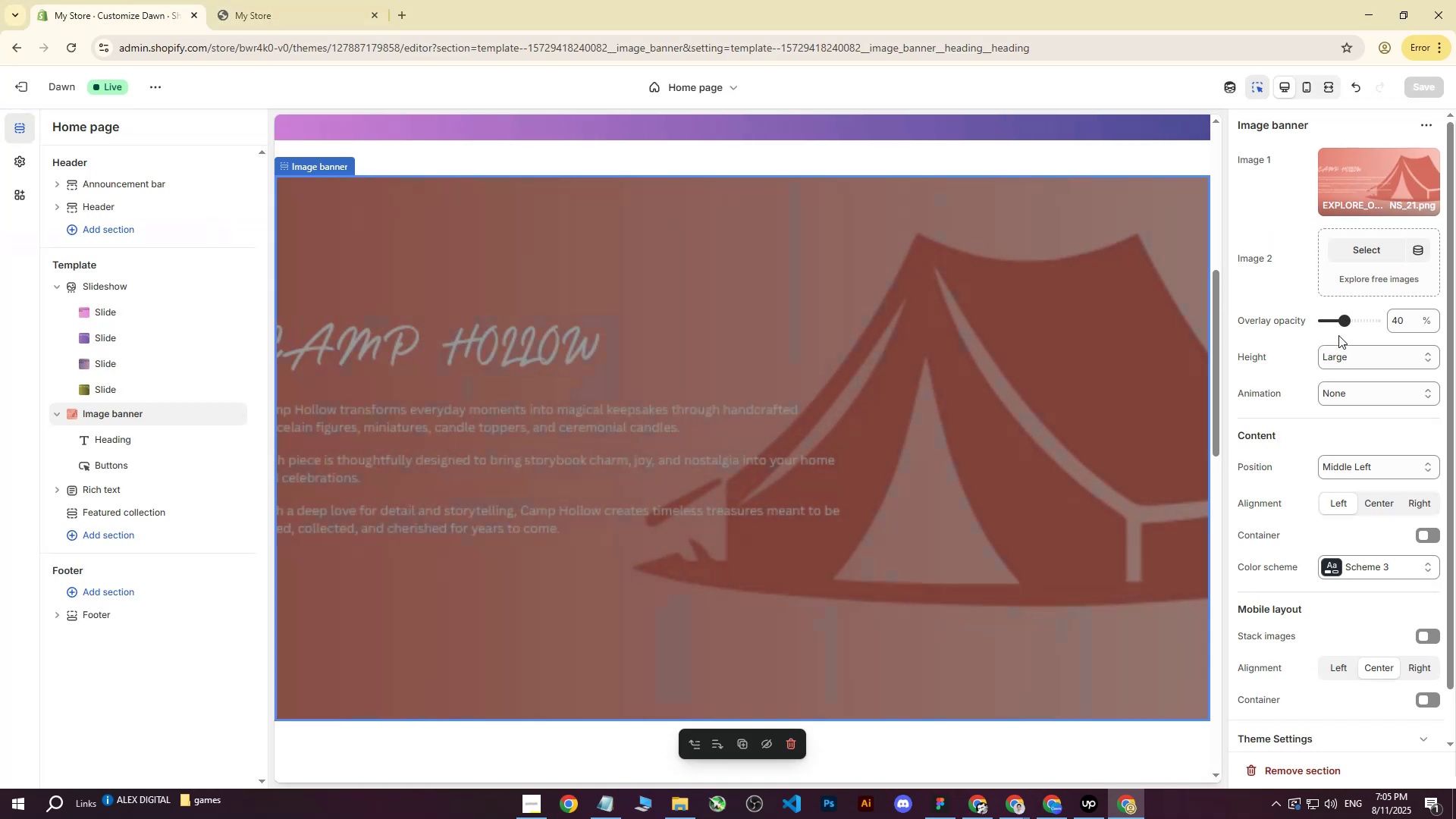 
left_click_drag(start_coordinate=[1341, 320], to_coordinate=[1304, 318])
 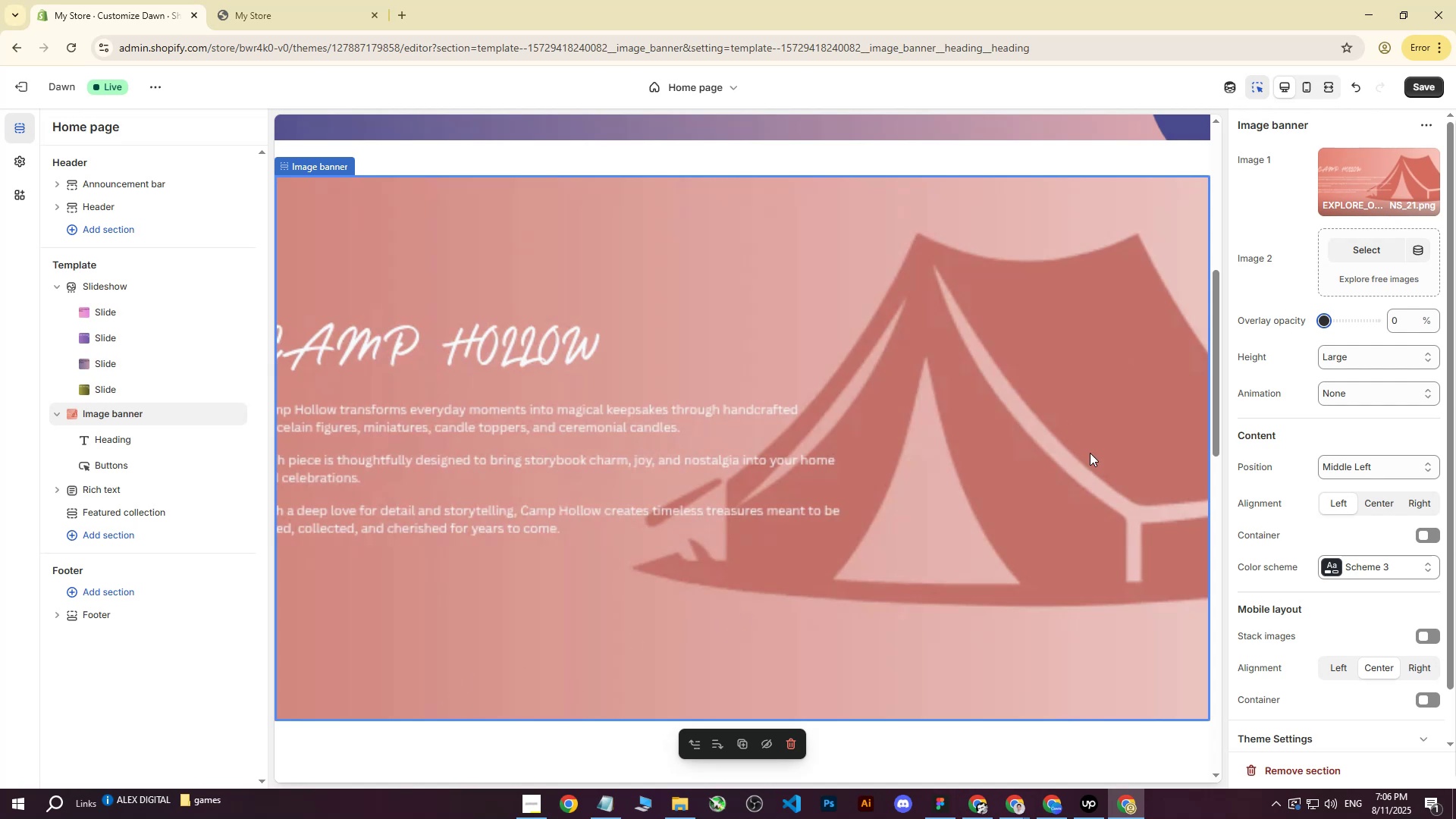 
left_click([1417, 92])
 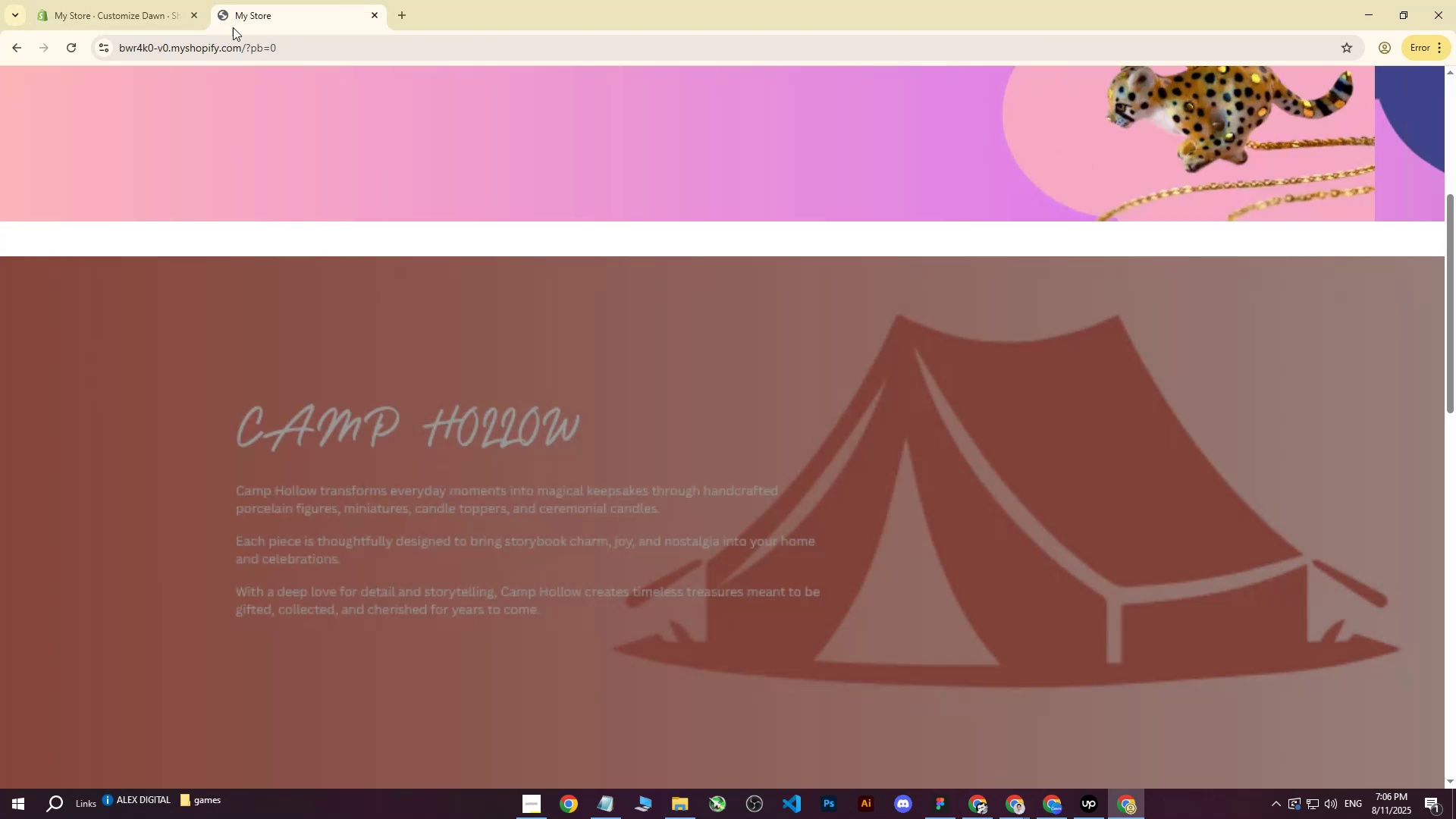 
double_click([77, 50])
 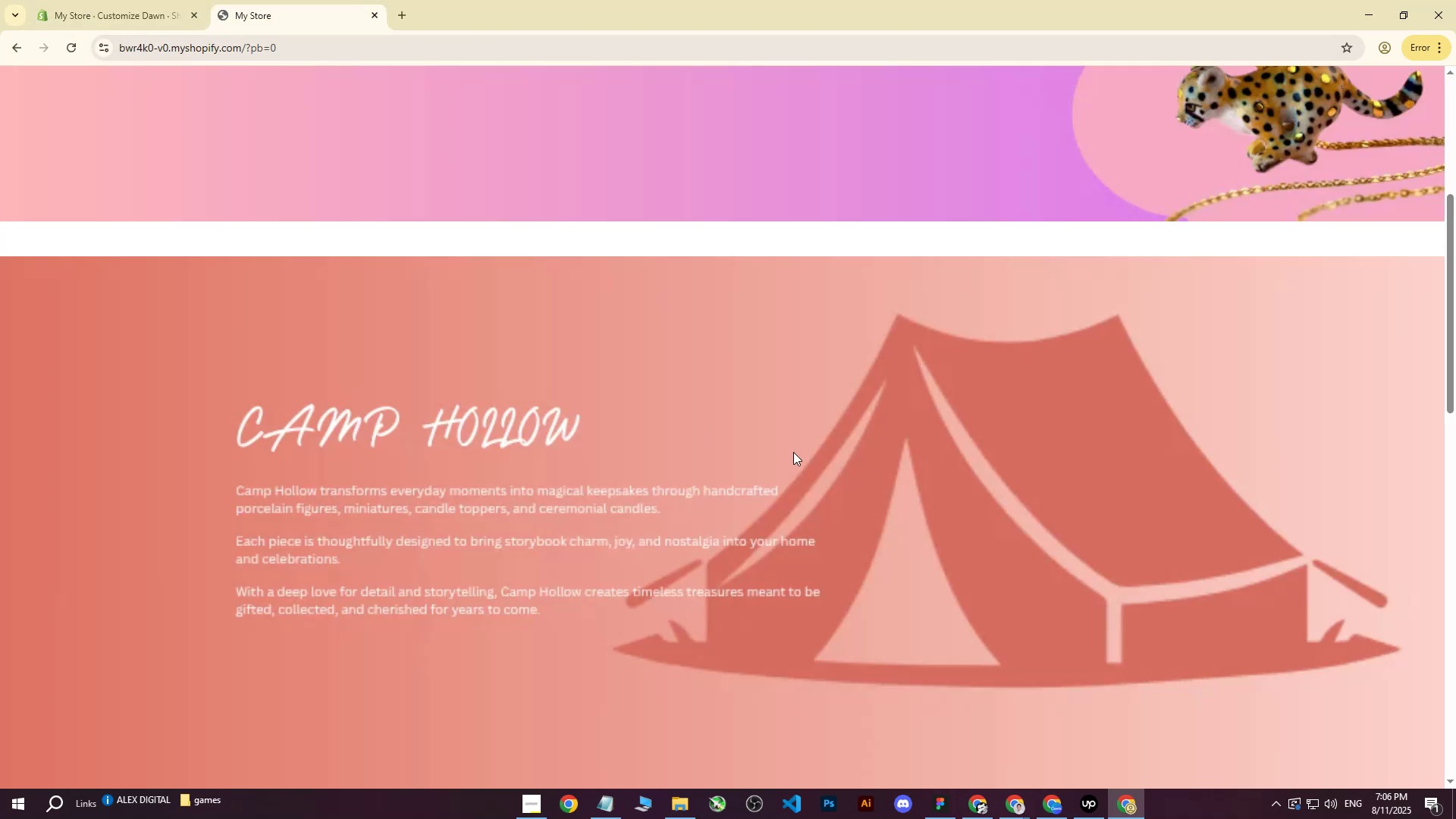 
scroll: coordinate [794, 452], scroll_direction: down, amount: 1.0
 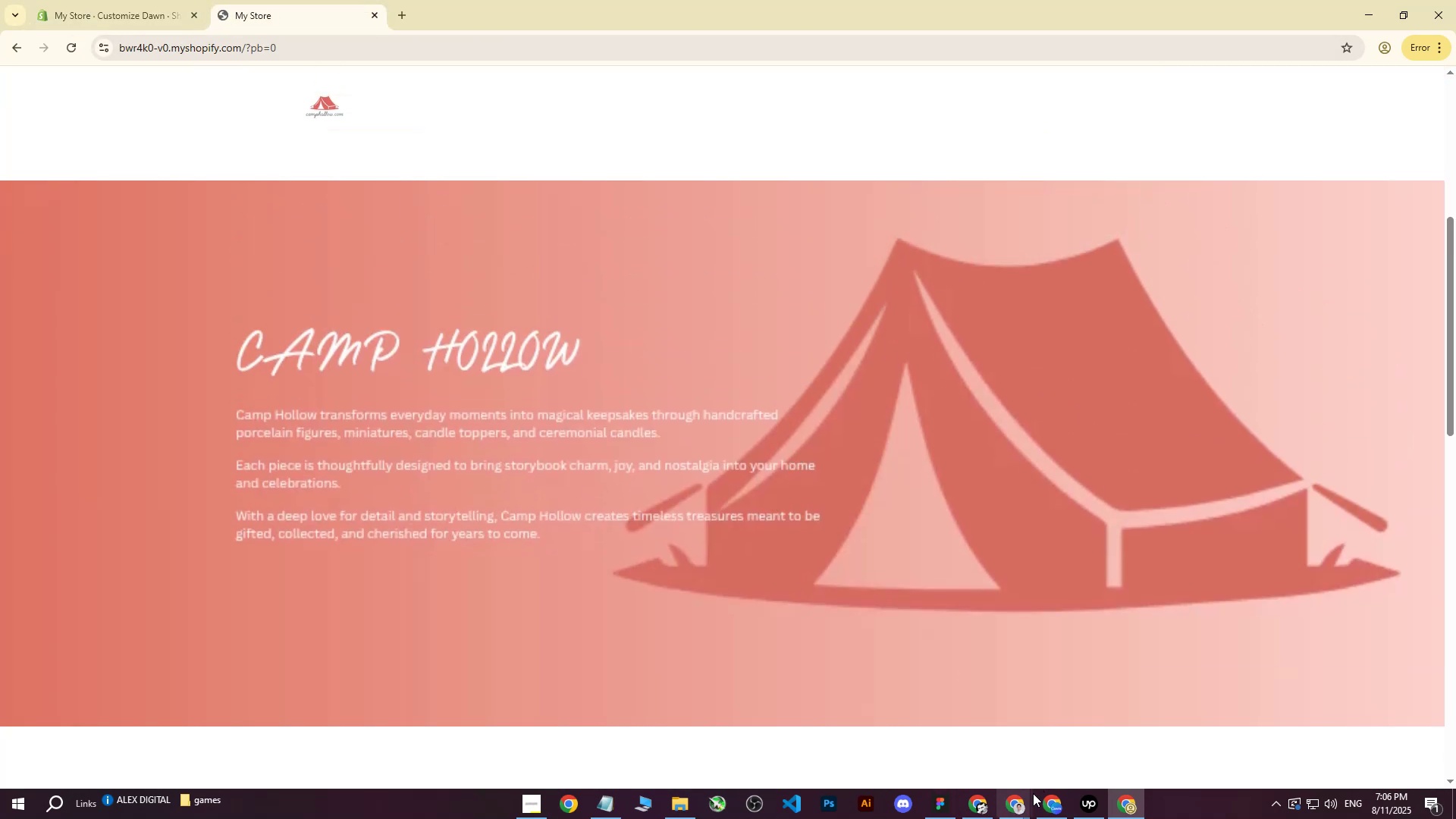 
left_click([1046, 799])
 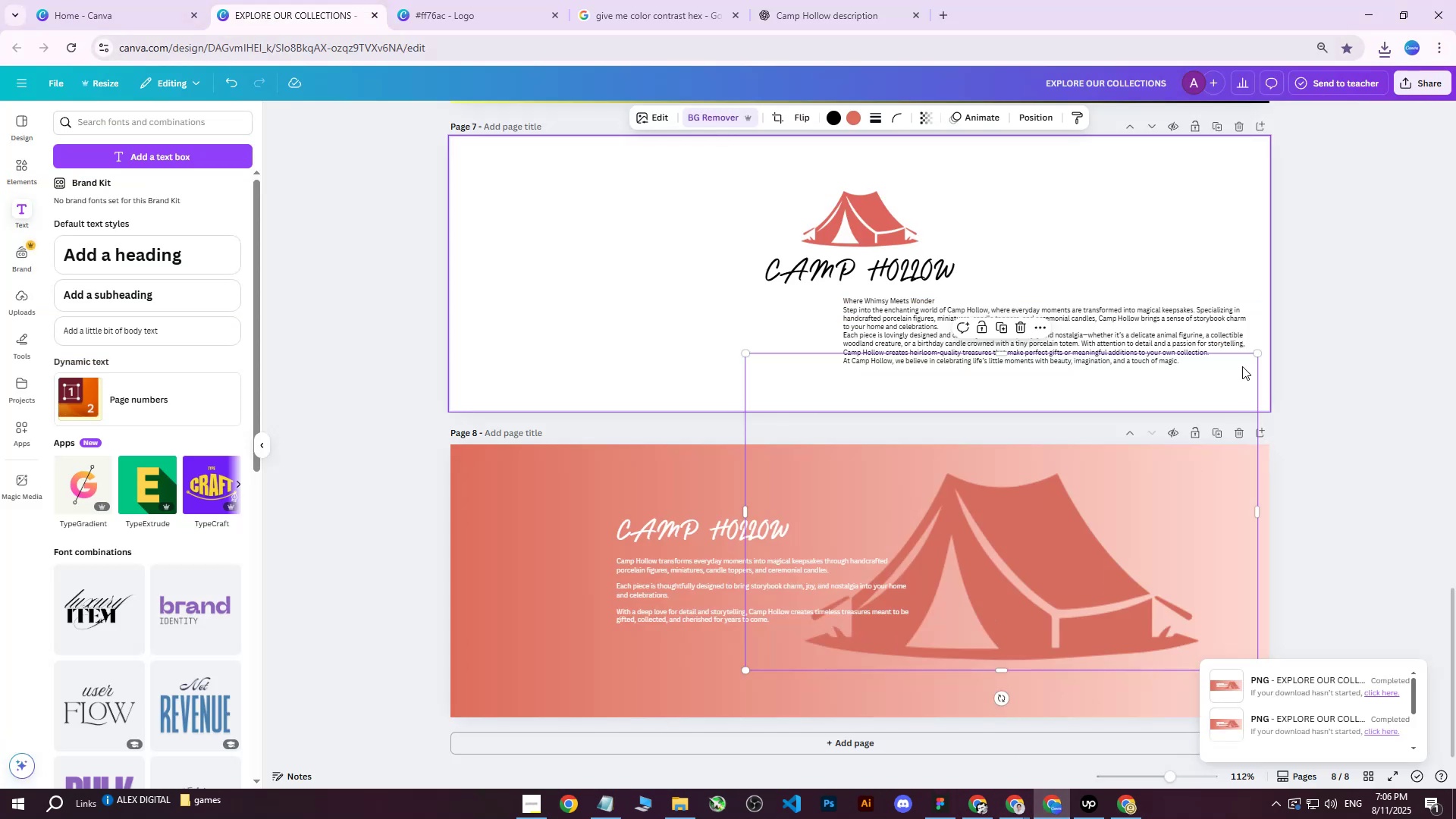 
left_click_drag(start_coordinate=[1259, 356], to_coordinate=[1036, 509])
 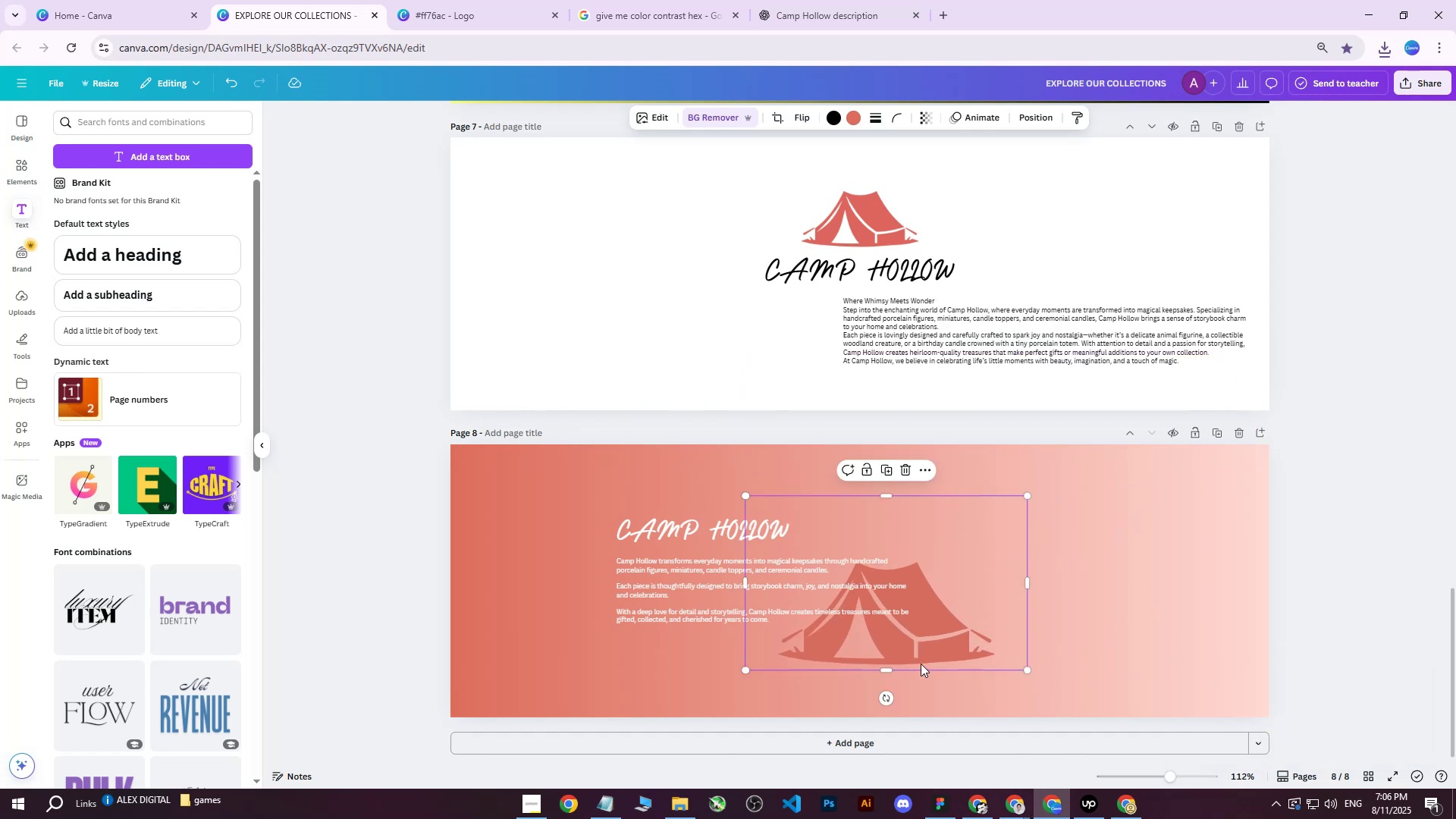 
left_click_drag(start_coordinate=[921, 664], to_coordinate=[1067, 627])
 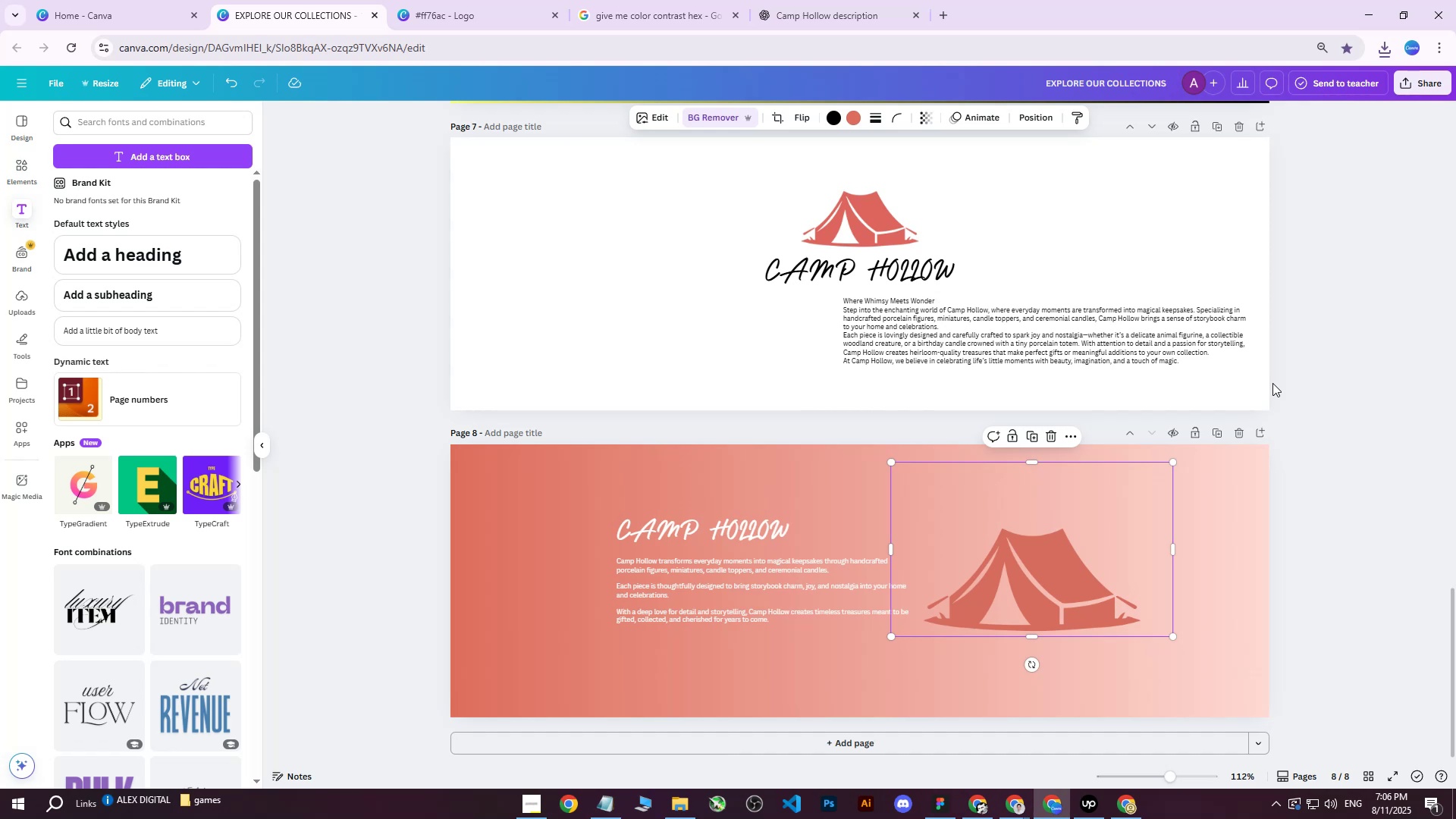 
scroll: coordinate [751, 405], scroll_direction: down, amount: 8.0
 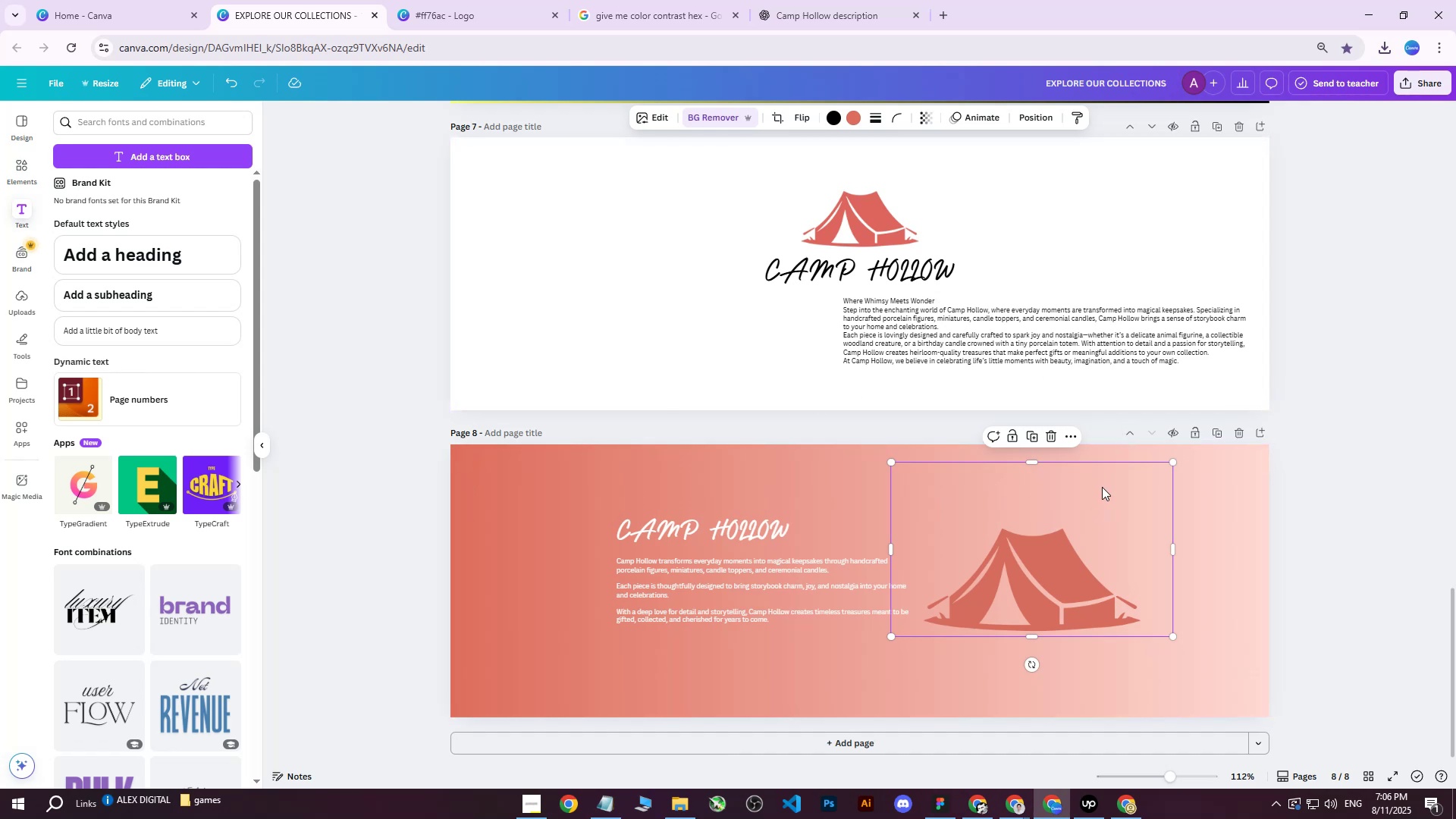 
wait(7.19)
 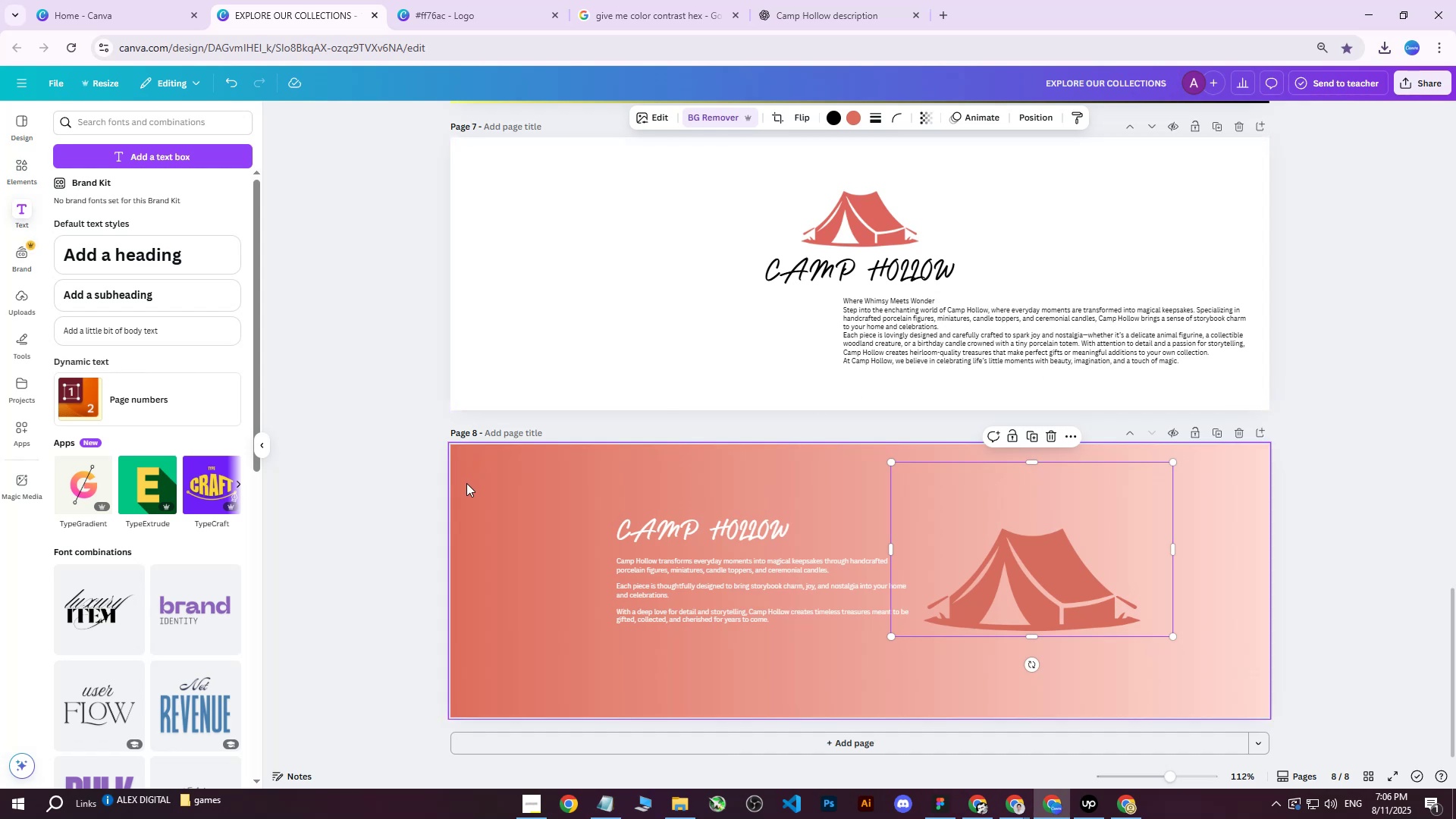 
left_click_drag(start_coordinate=[1402, 82], to_coordinate=[1411, 258])
 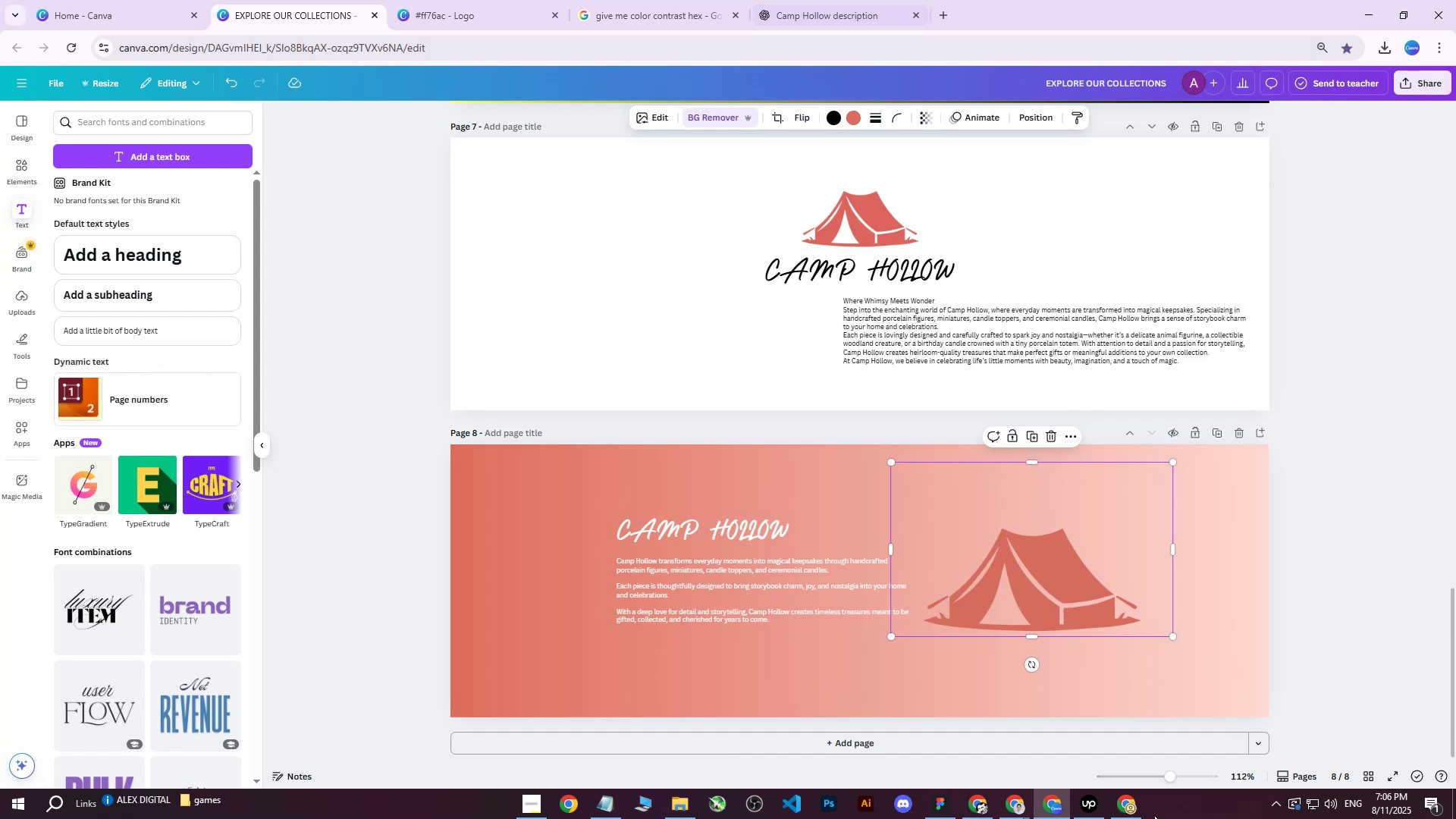 
left_click([1122, 805])
 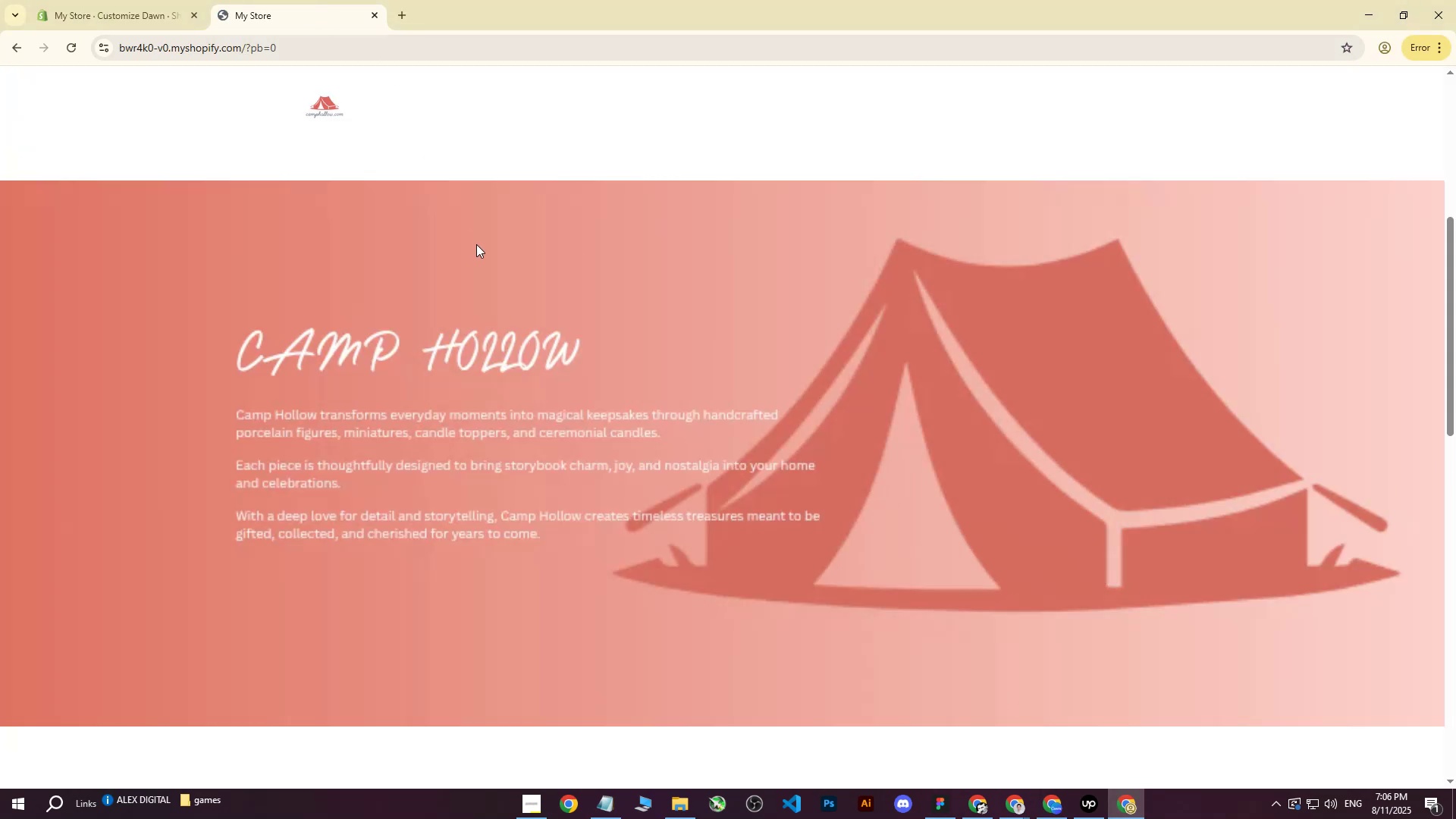 
scroll: coordinate [478, 272], scroll_direction: up, amount: 10.0
 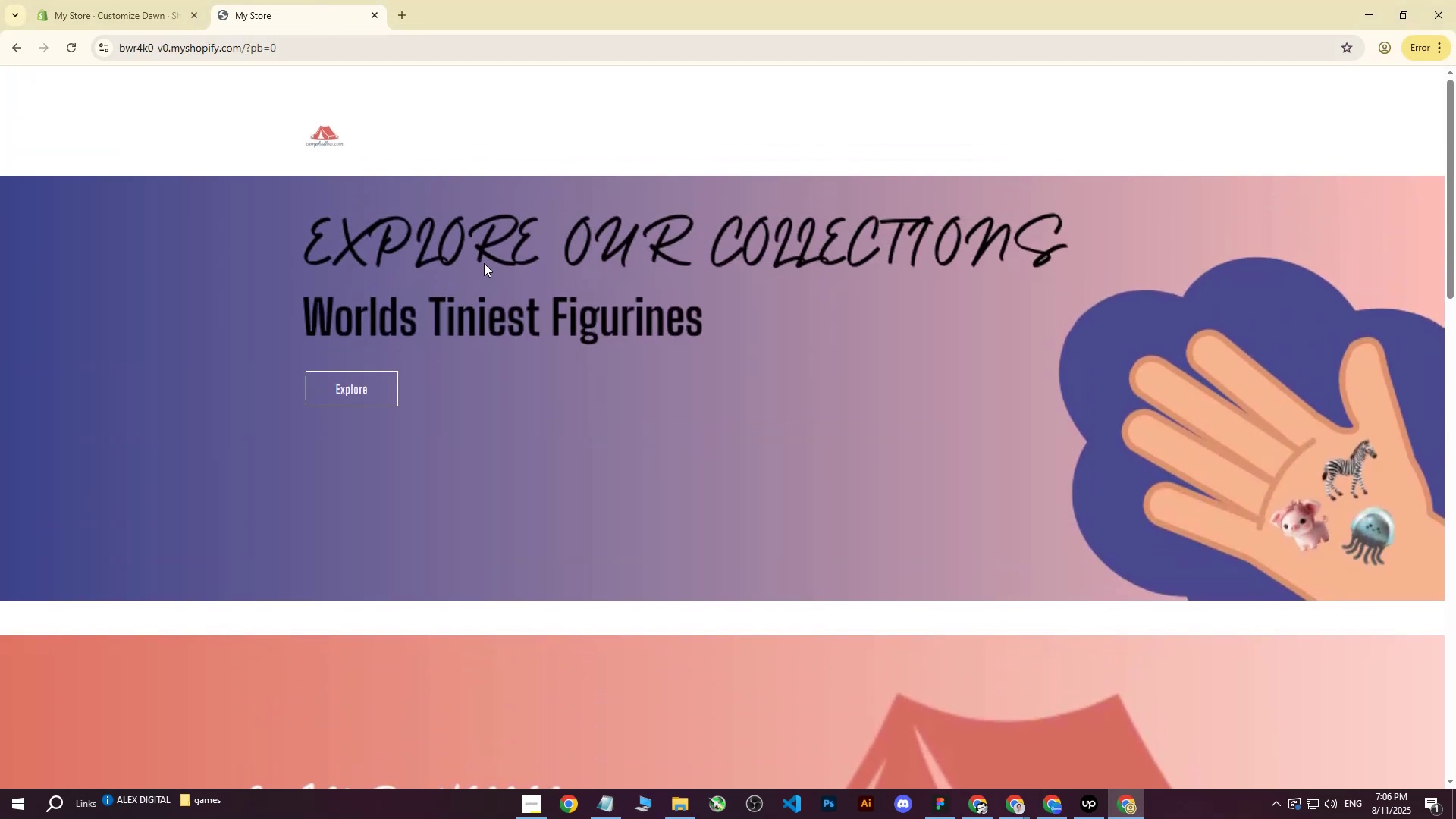 
scroll: coordinate [488, 327], scroll_direction: down, amount: 19.0
 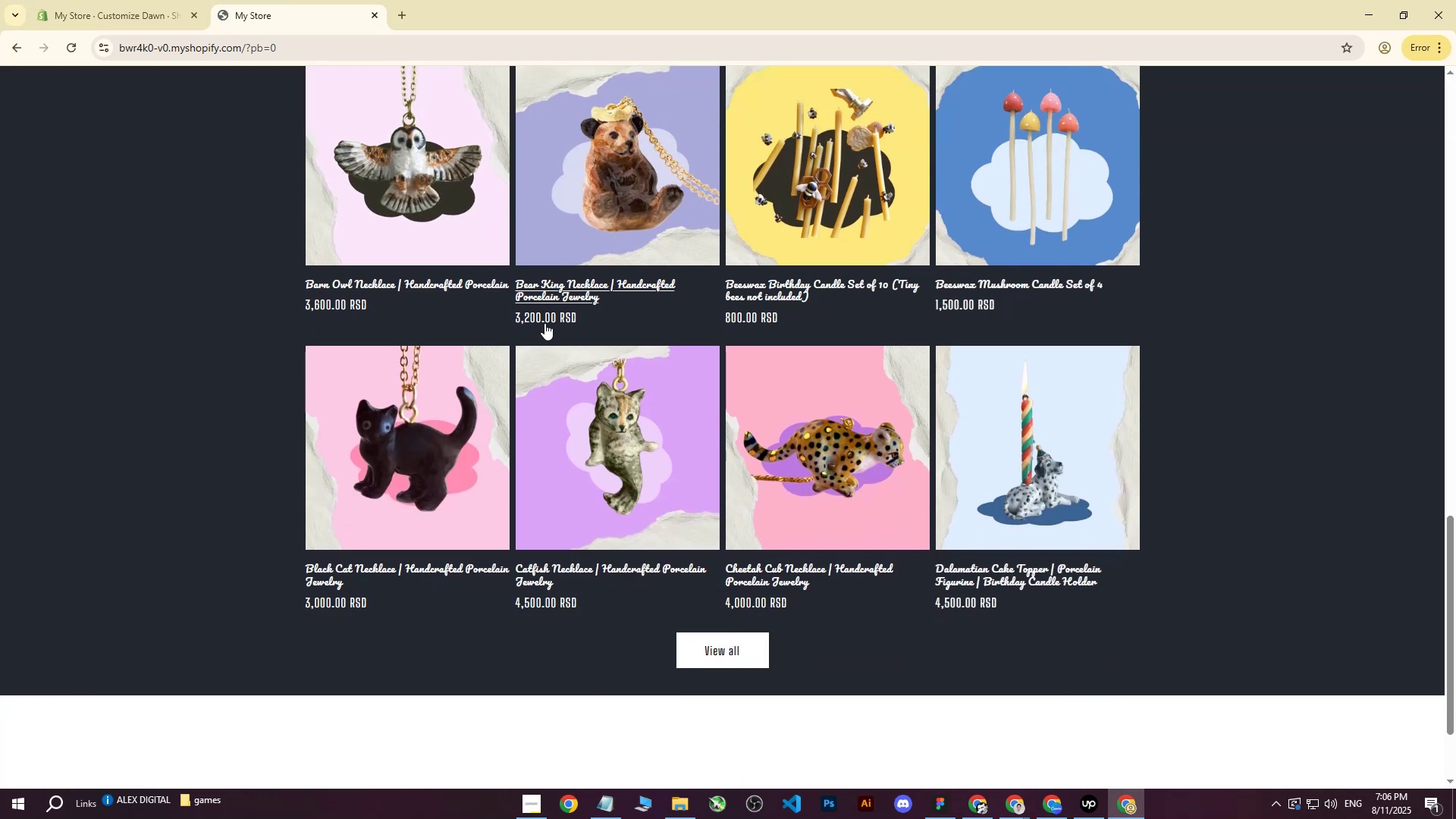 
scroll: coordinate [567, 293], scroll_direction: up, amount: 2.0
 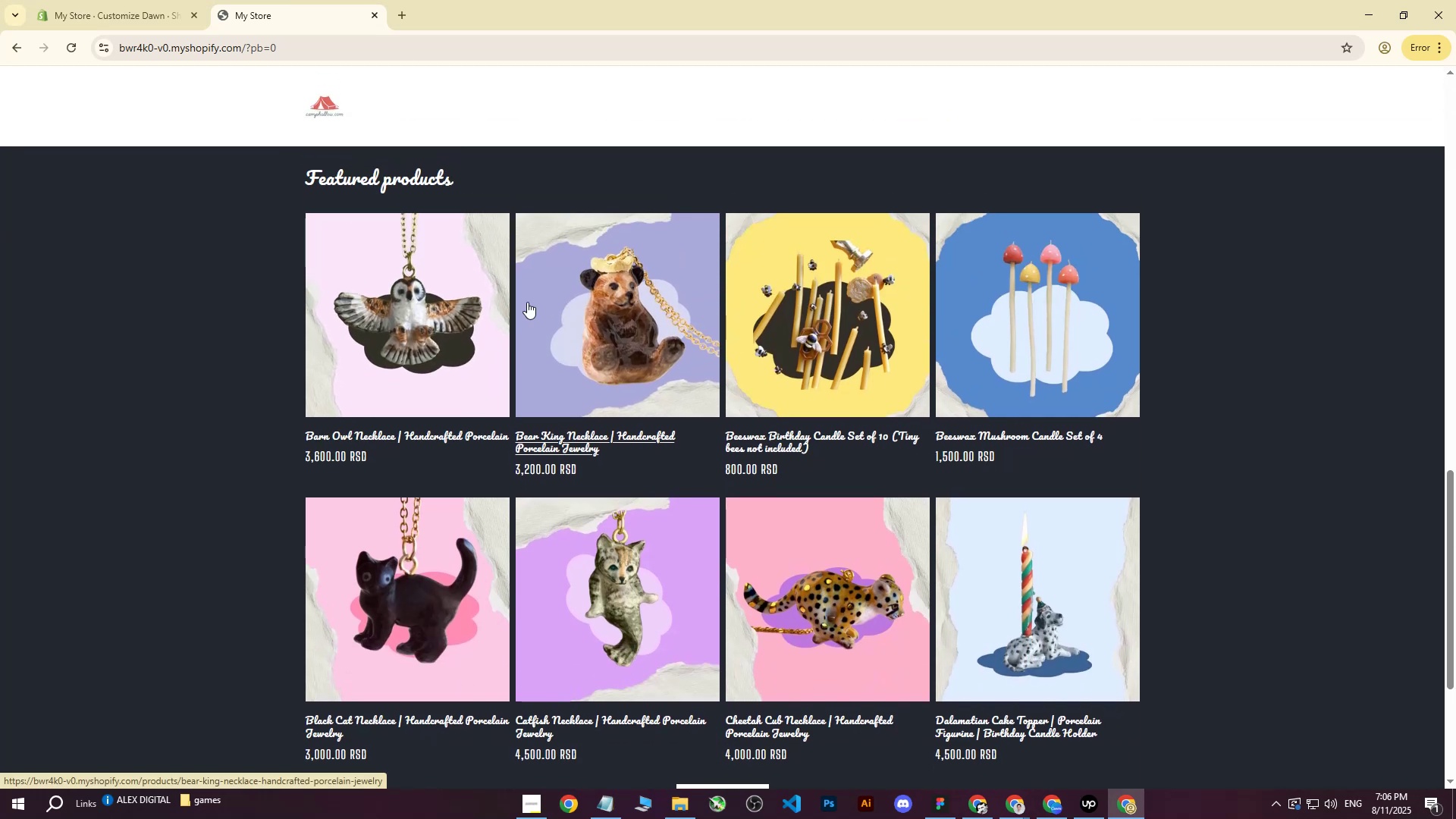 
left_click([455, 305])
 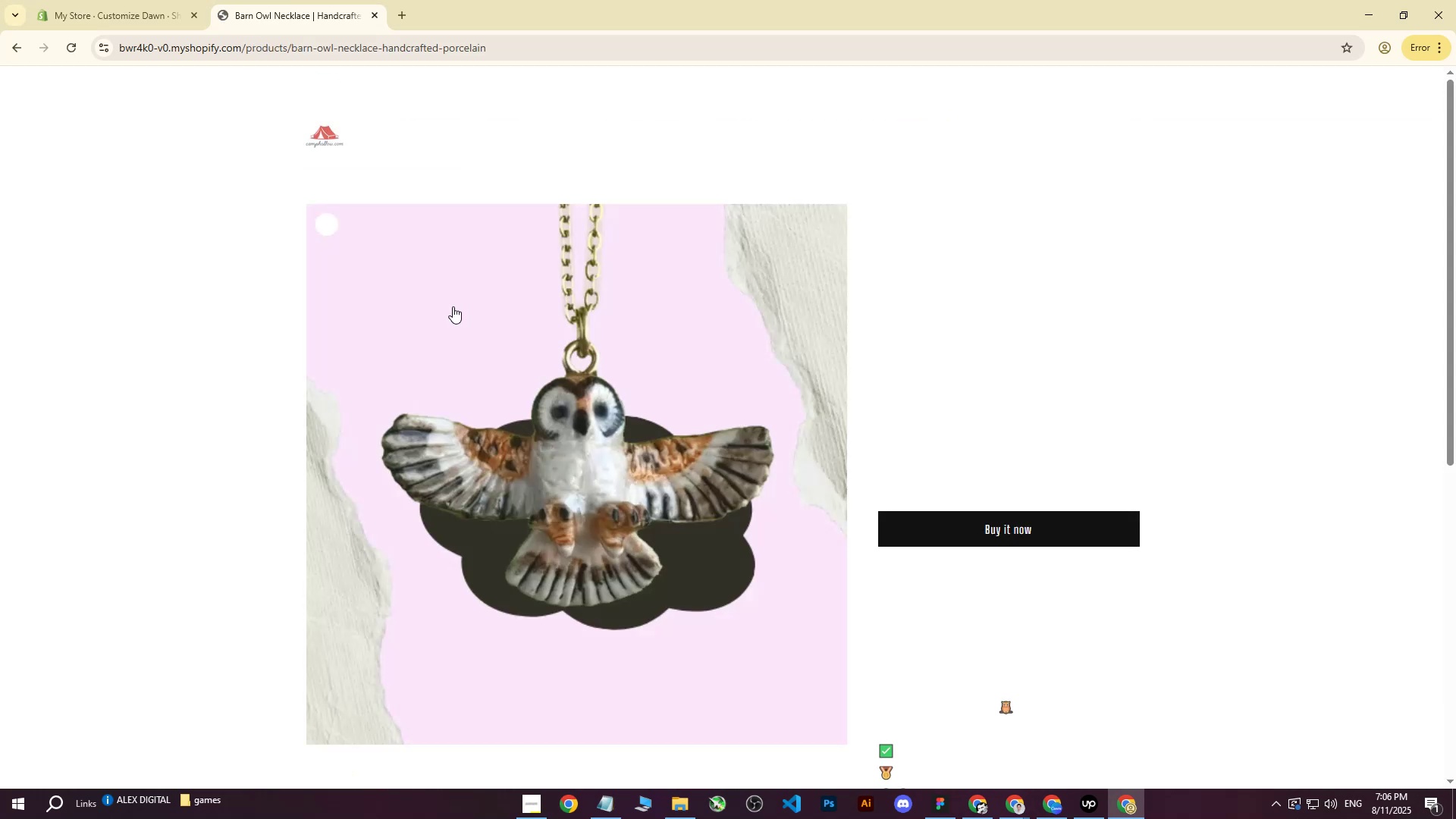 
 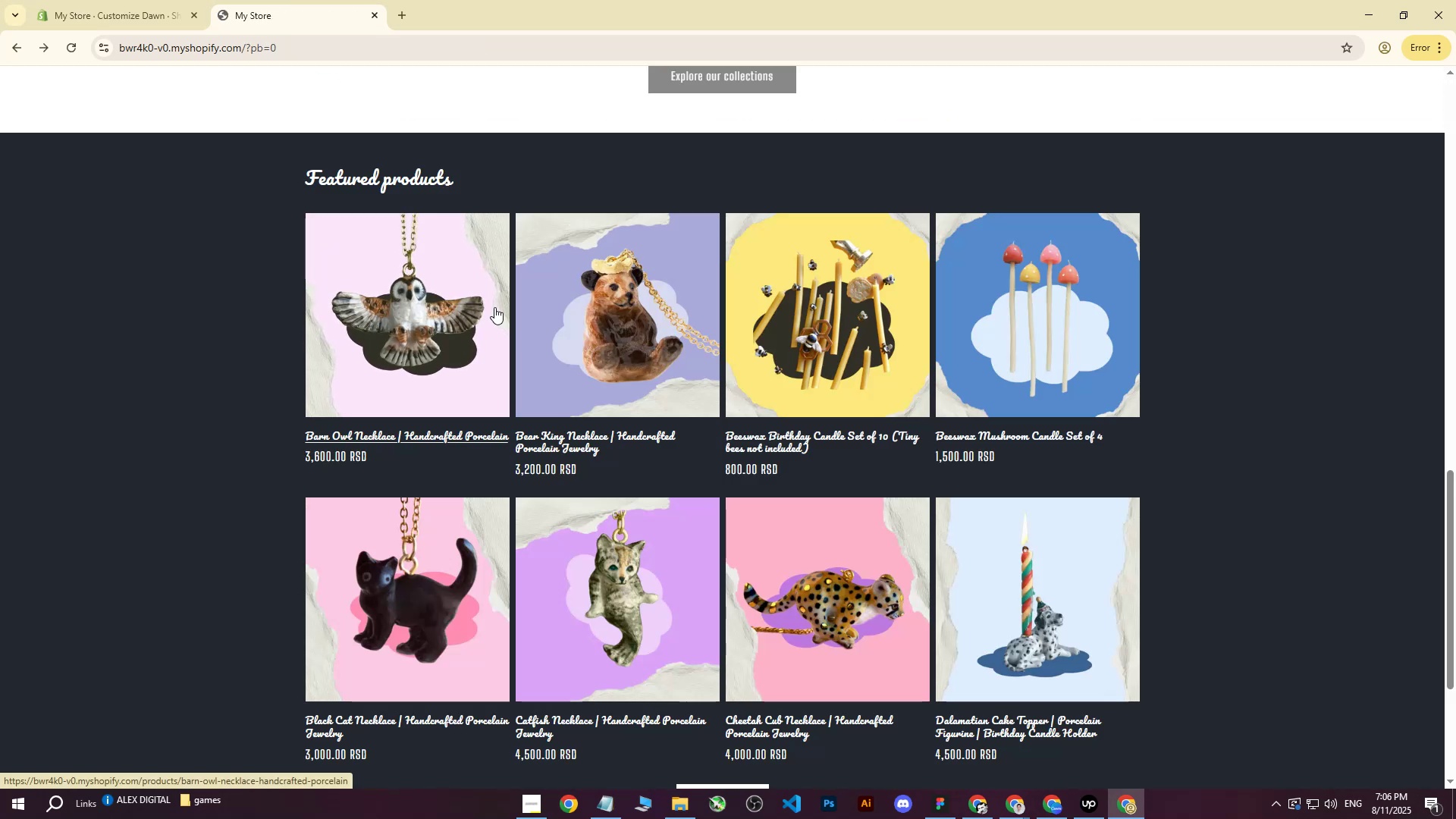 
scroll: coordinate [499, 338], scroll_direction: up, amount: 4.0
 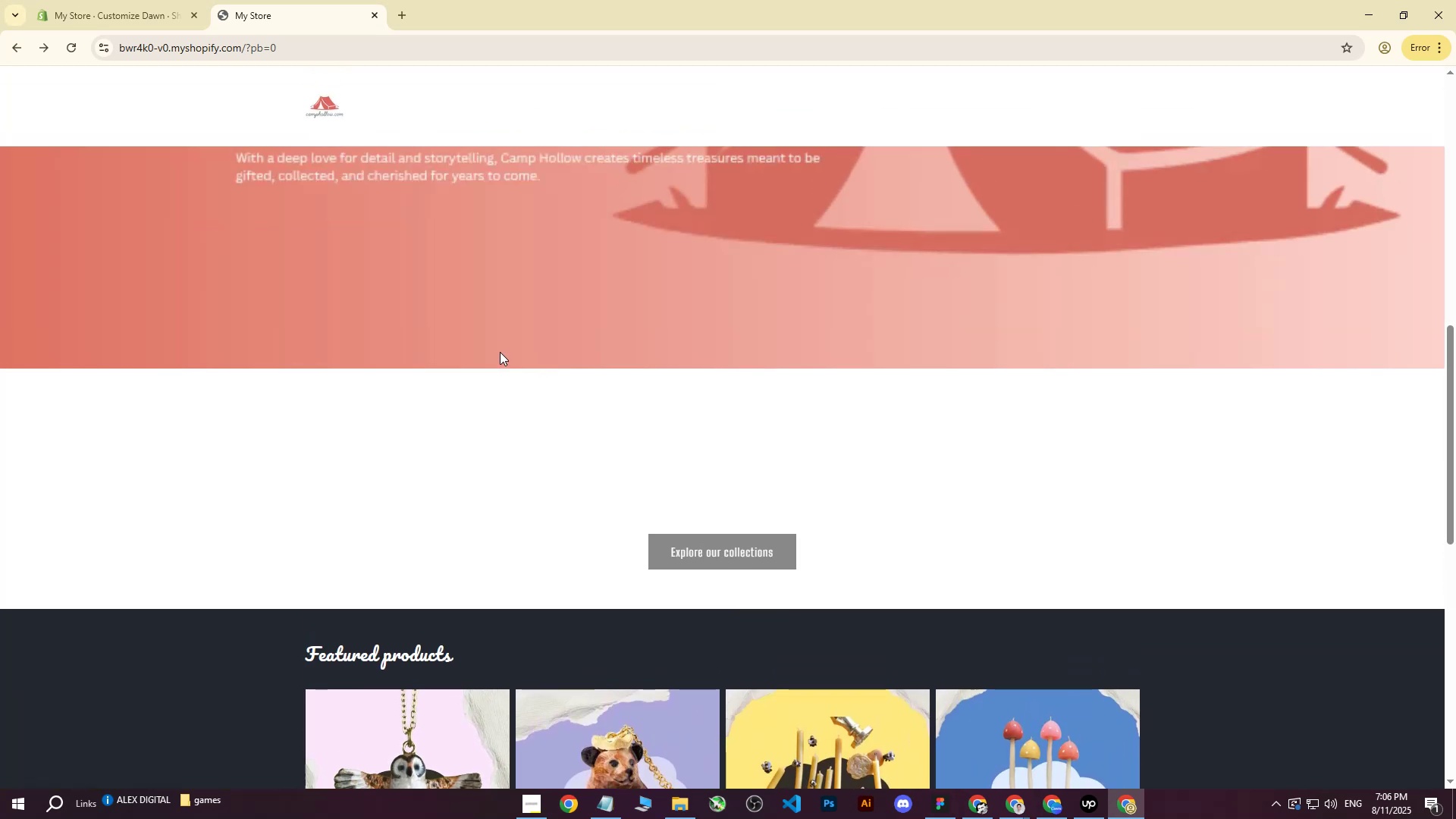 
scroll: coordinate [507, 344], scroll_direction: none, amount: 0.0
 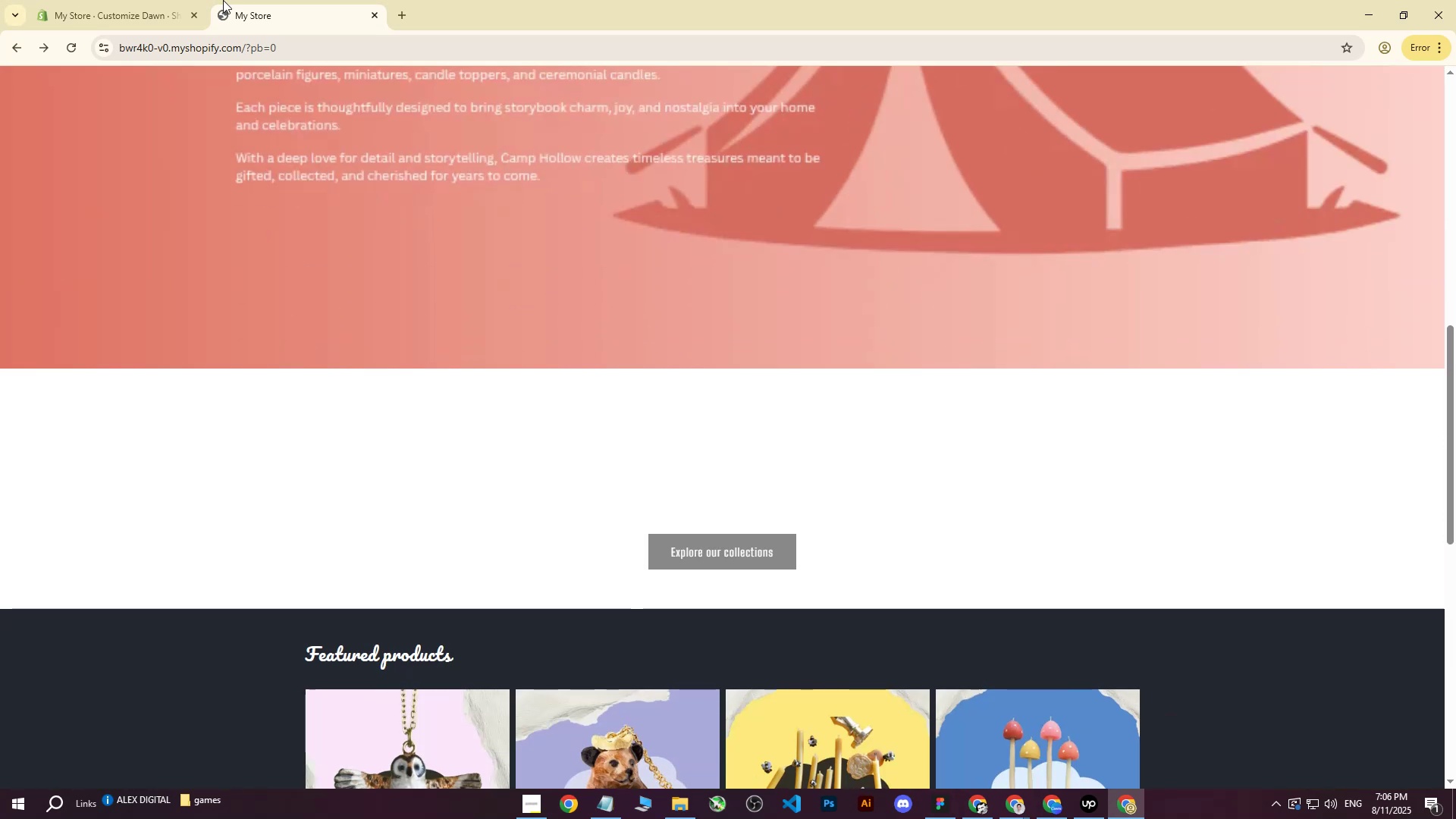 
left_click([165, 0])
 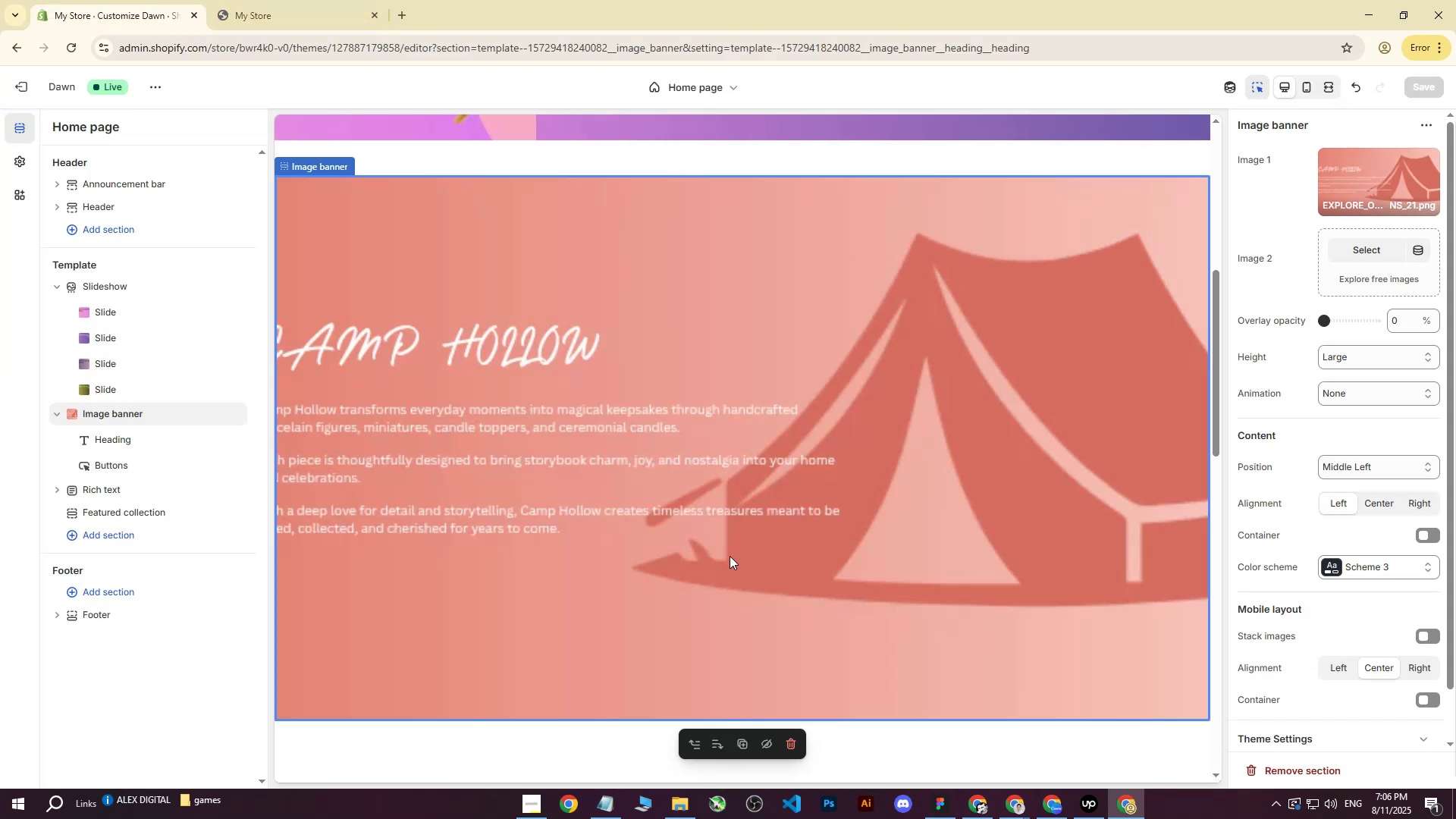 
scroll: coordinate [727, 575], scroll_direction: down, amount: 4.0
 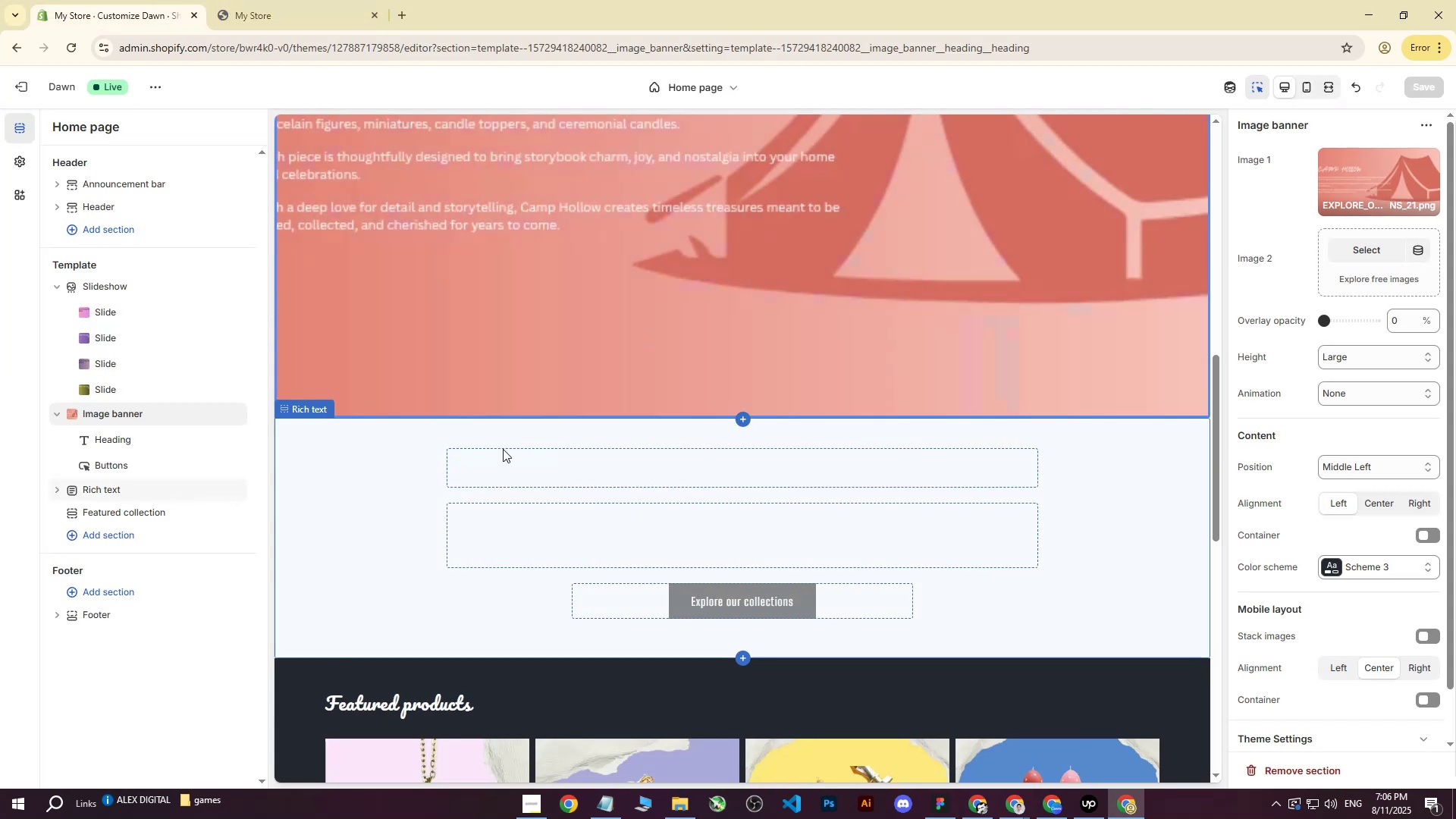 
left_click([403, 478])
 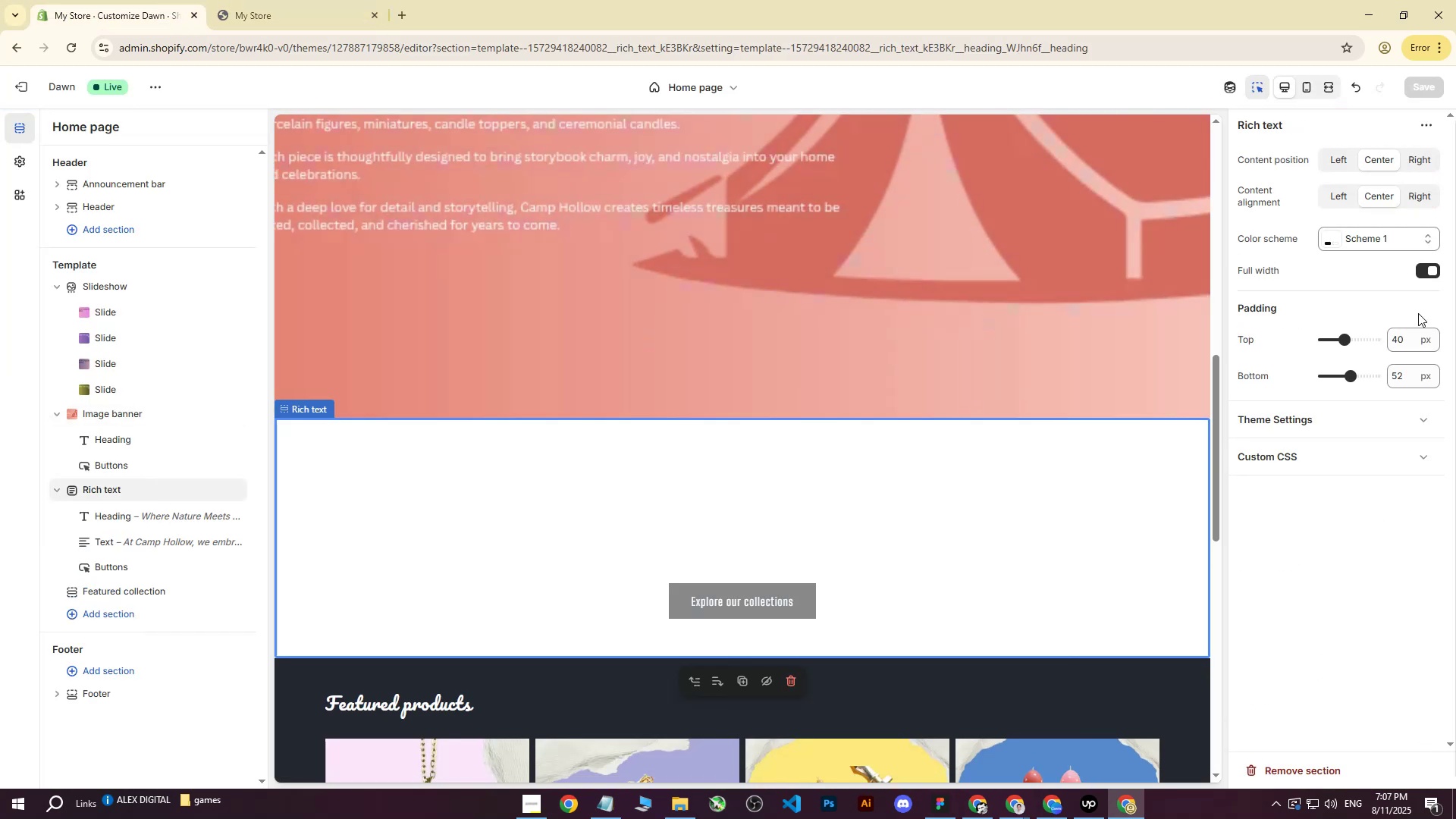 
left_click([1328, 243])
 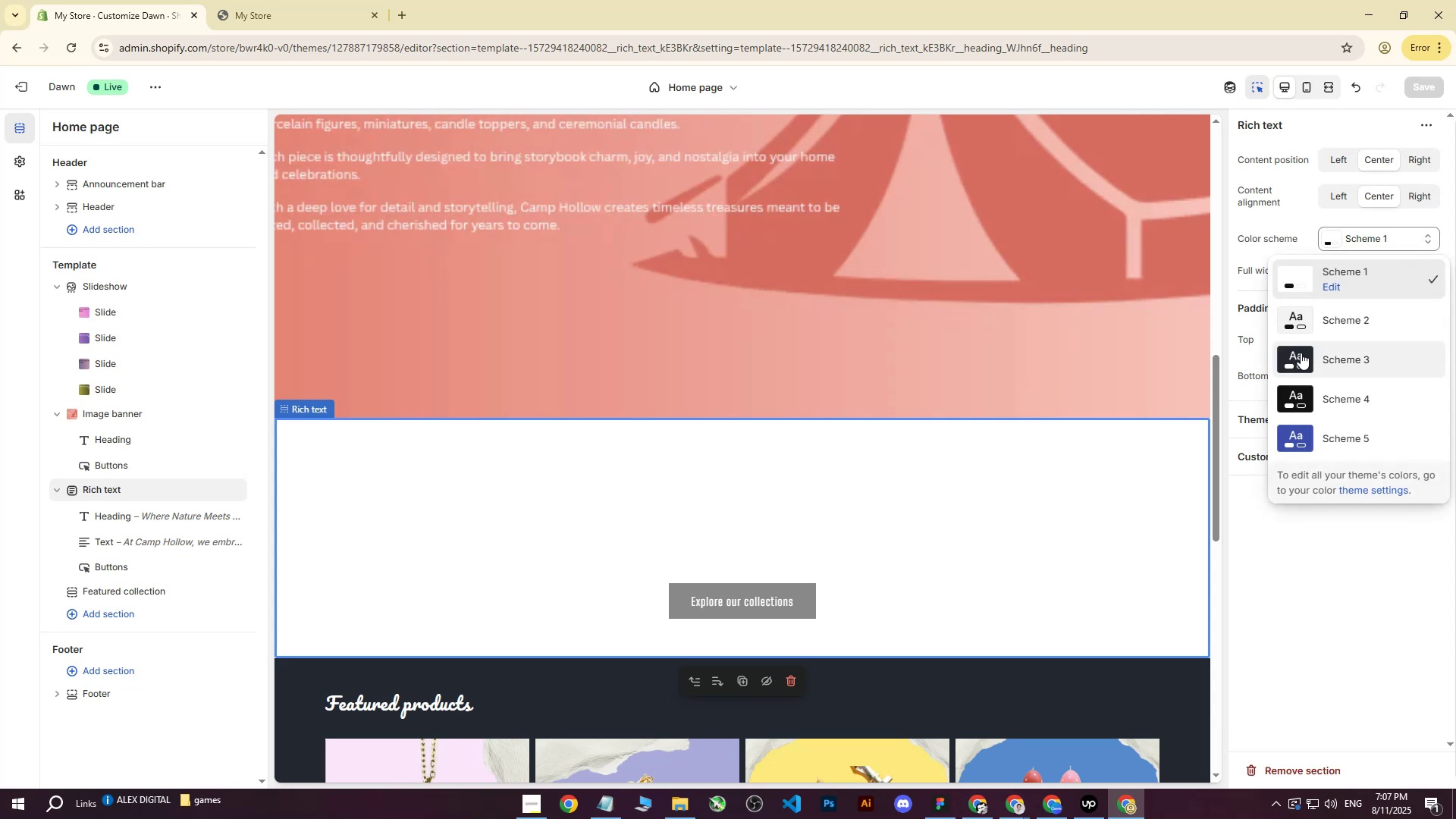 
left_click([1298, 366])
 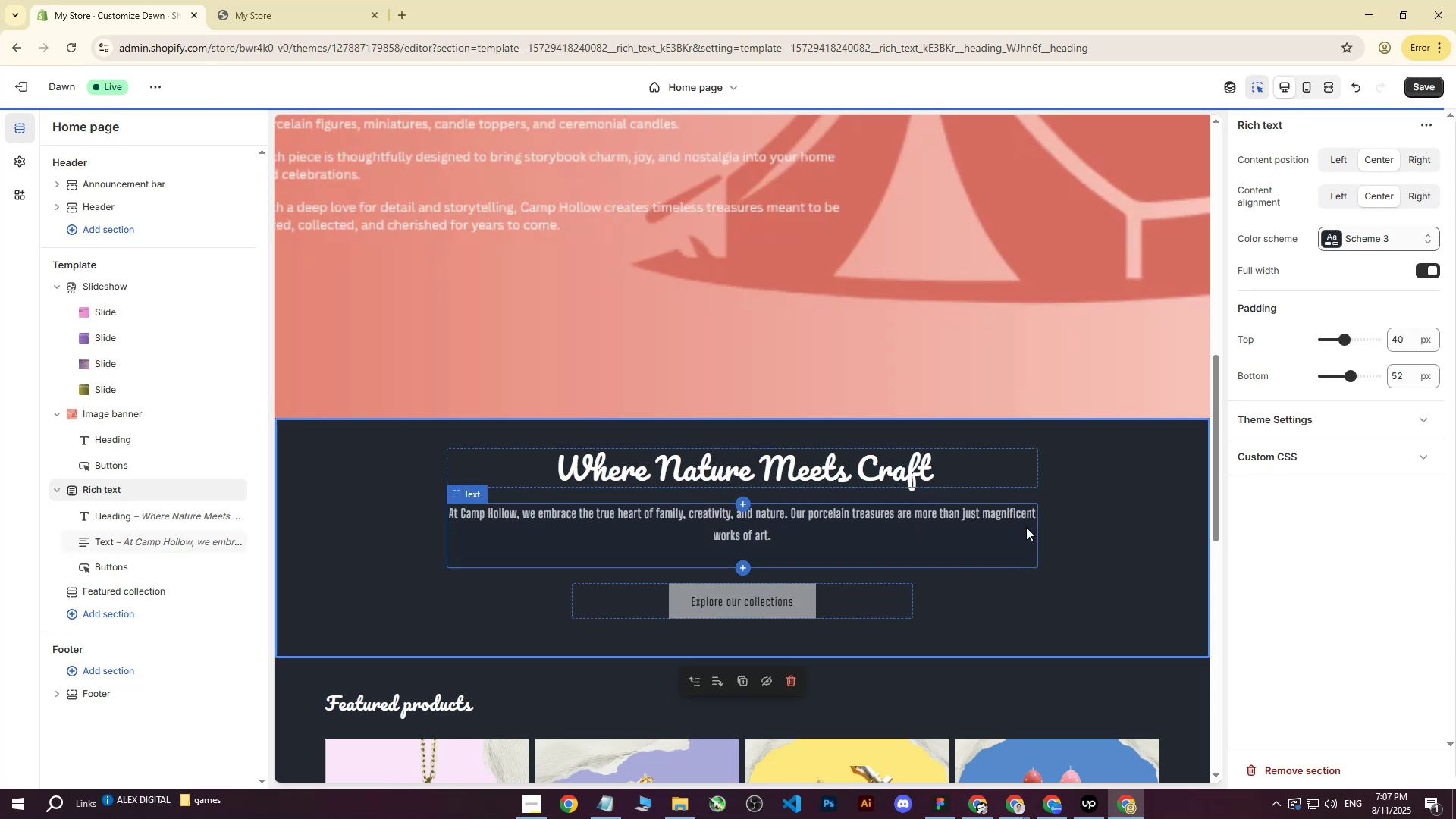 
left_click([1053, 529])
 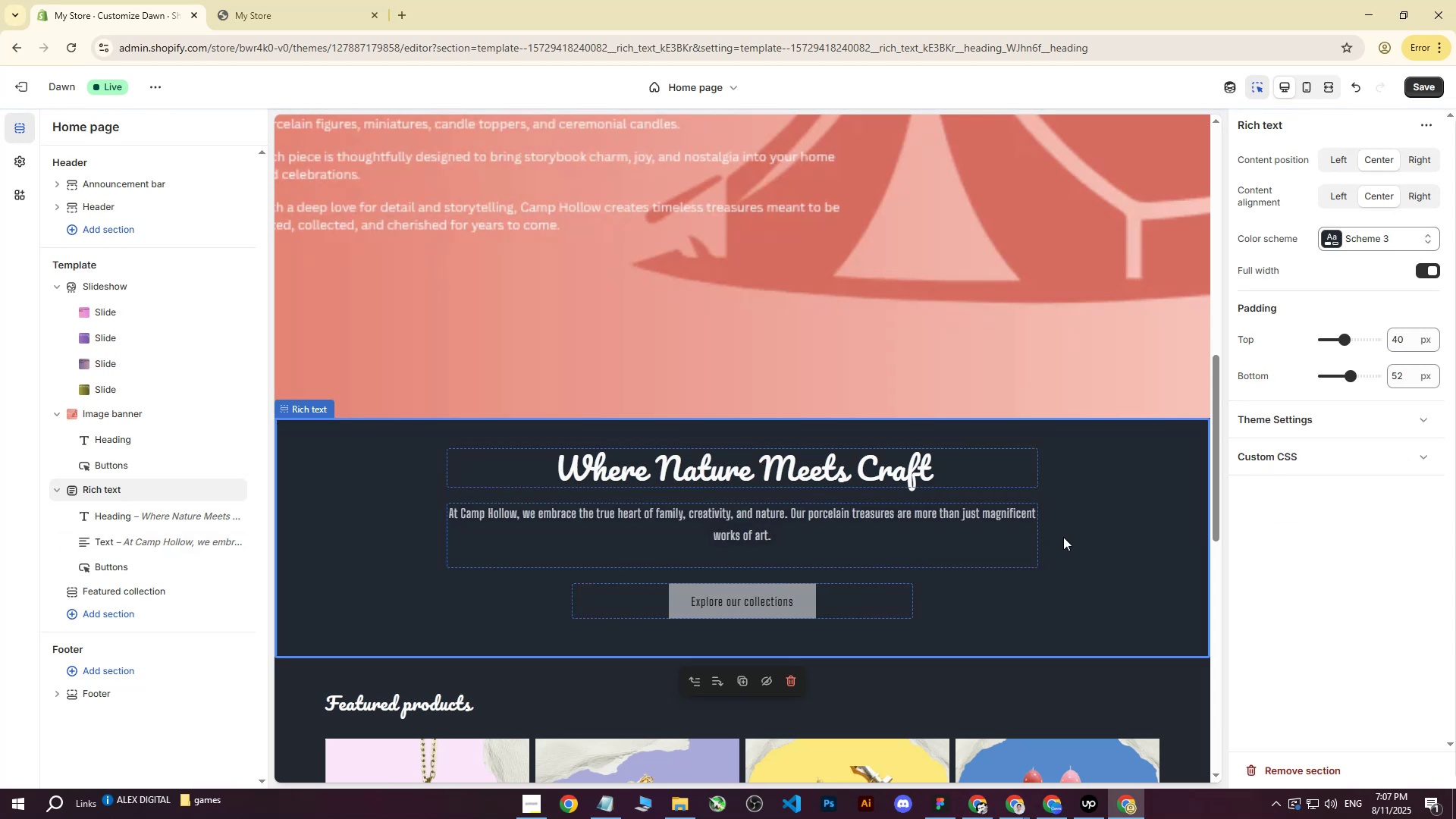 
scroll: coordinate [1055, 545], scroll_direction: none, amount: 0.0
 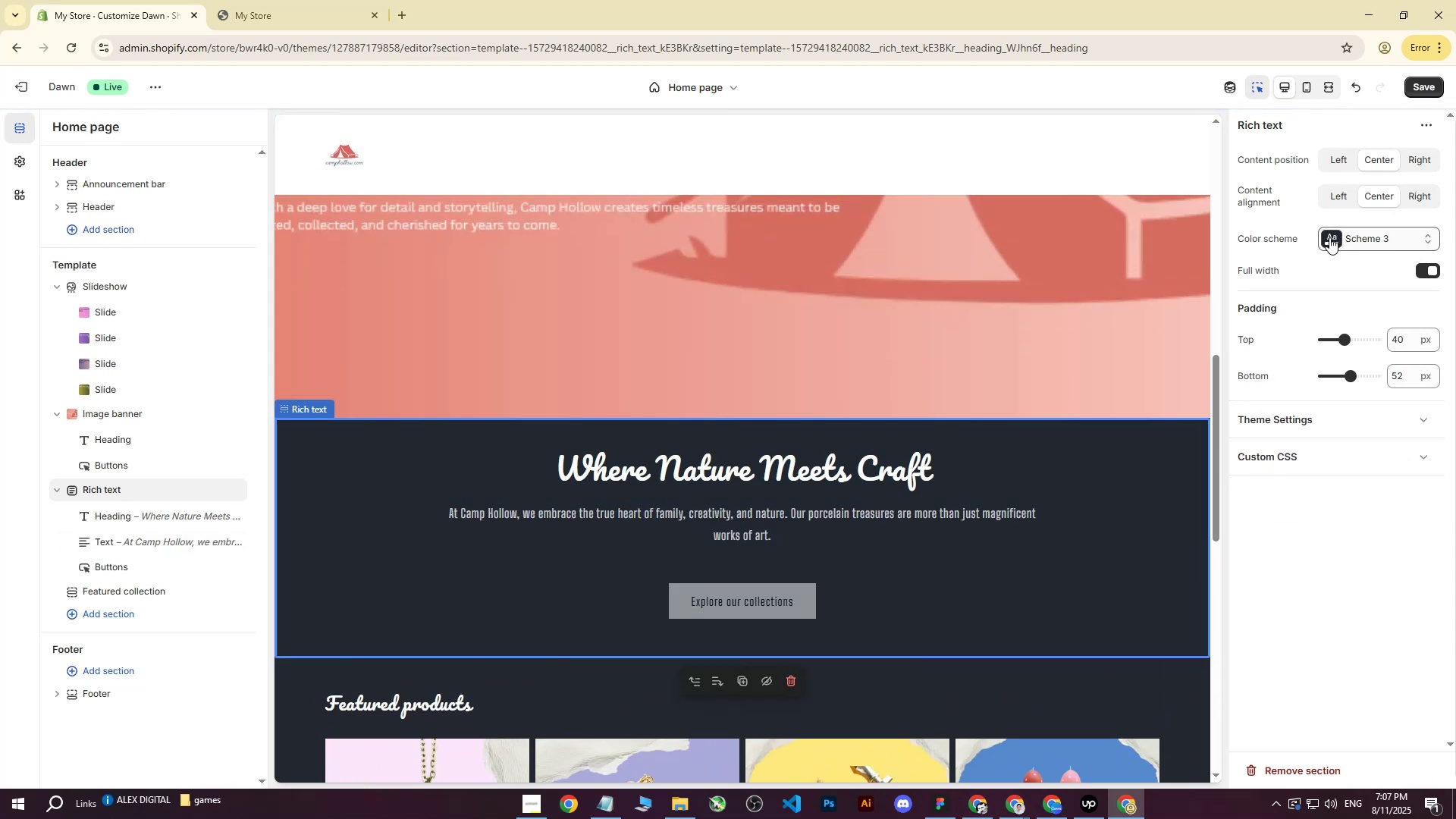 
wait(5.04)
 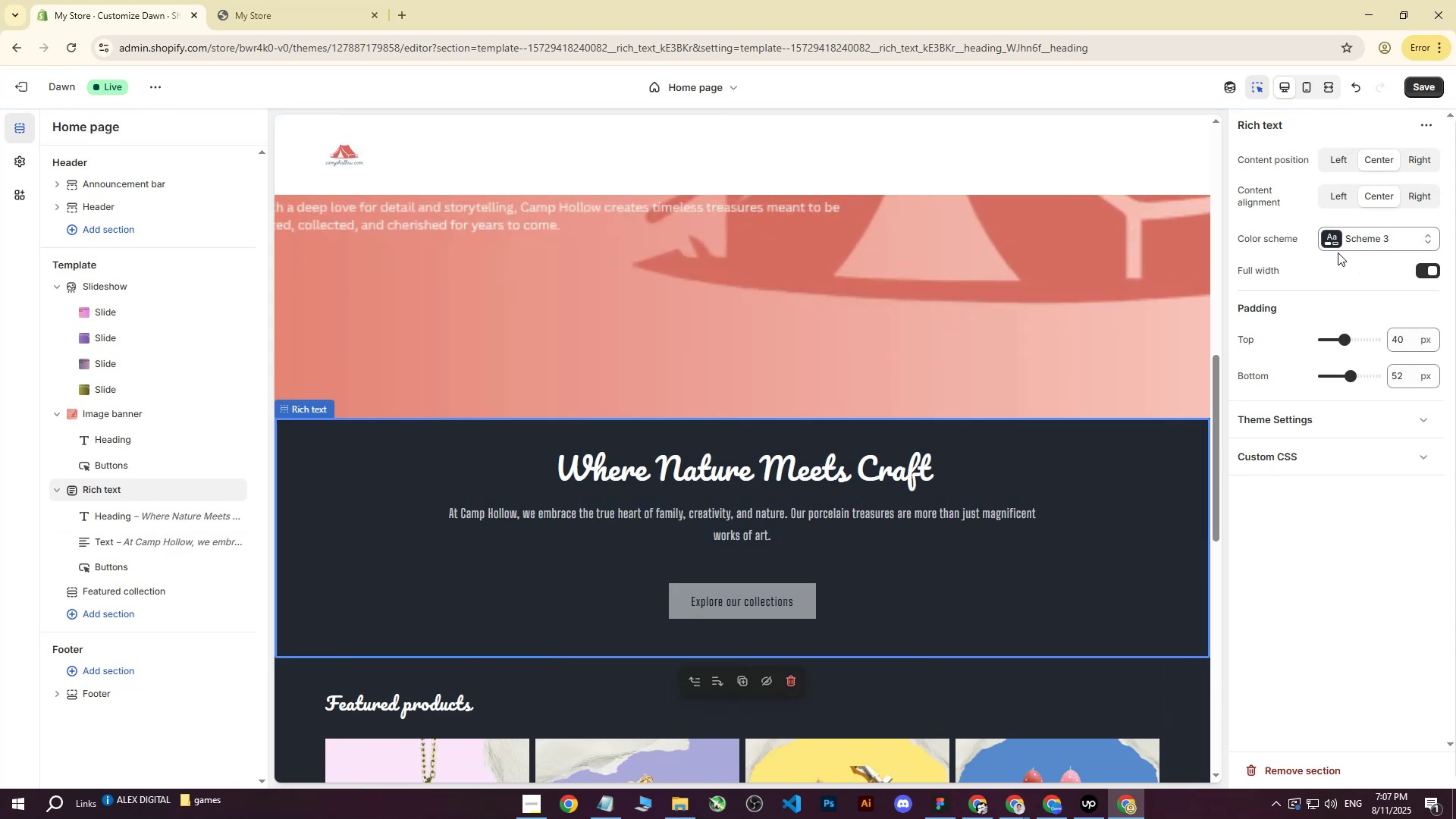 
left_click([1329, 237])
 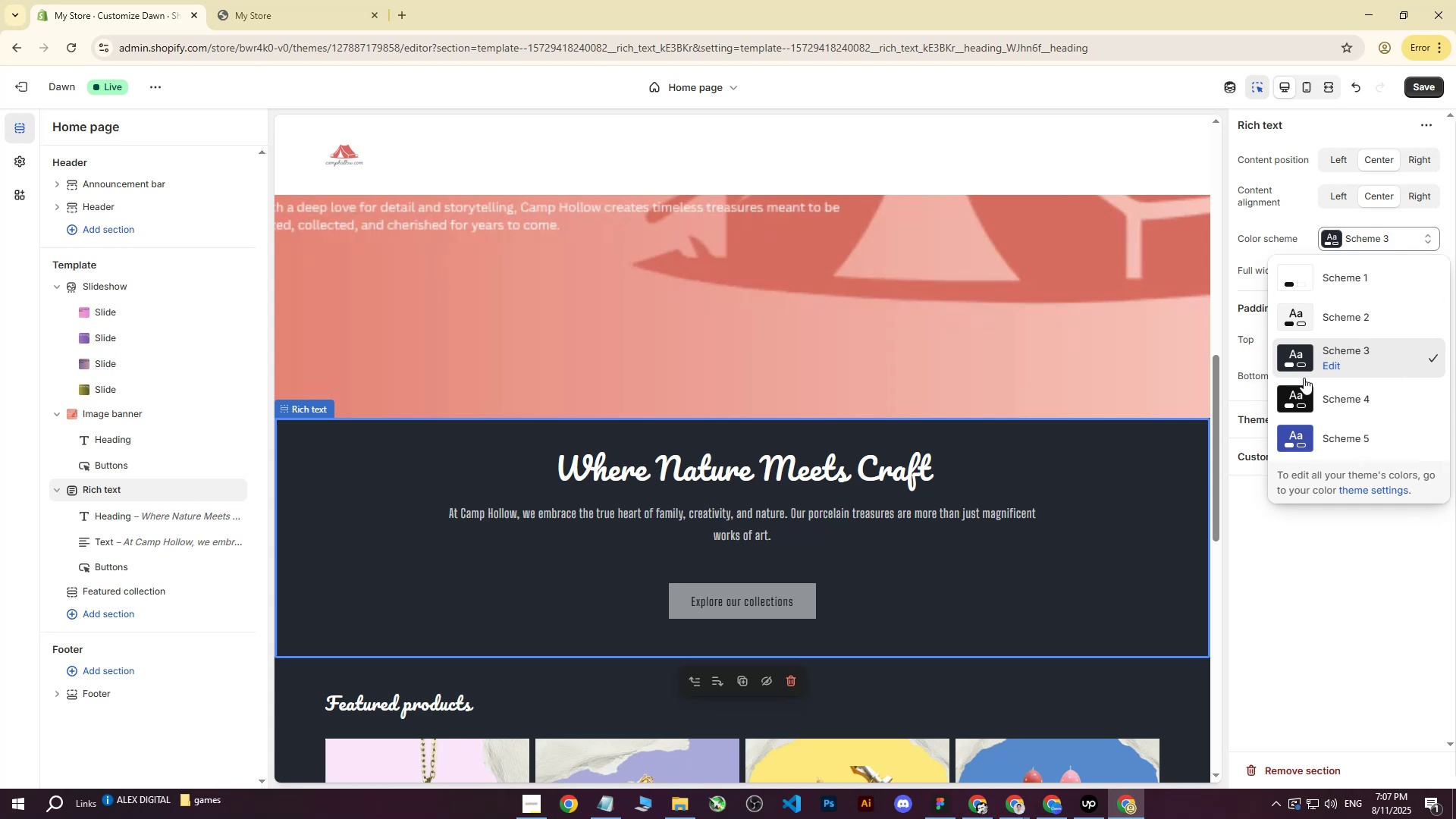 
left_click([1302, 355])
 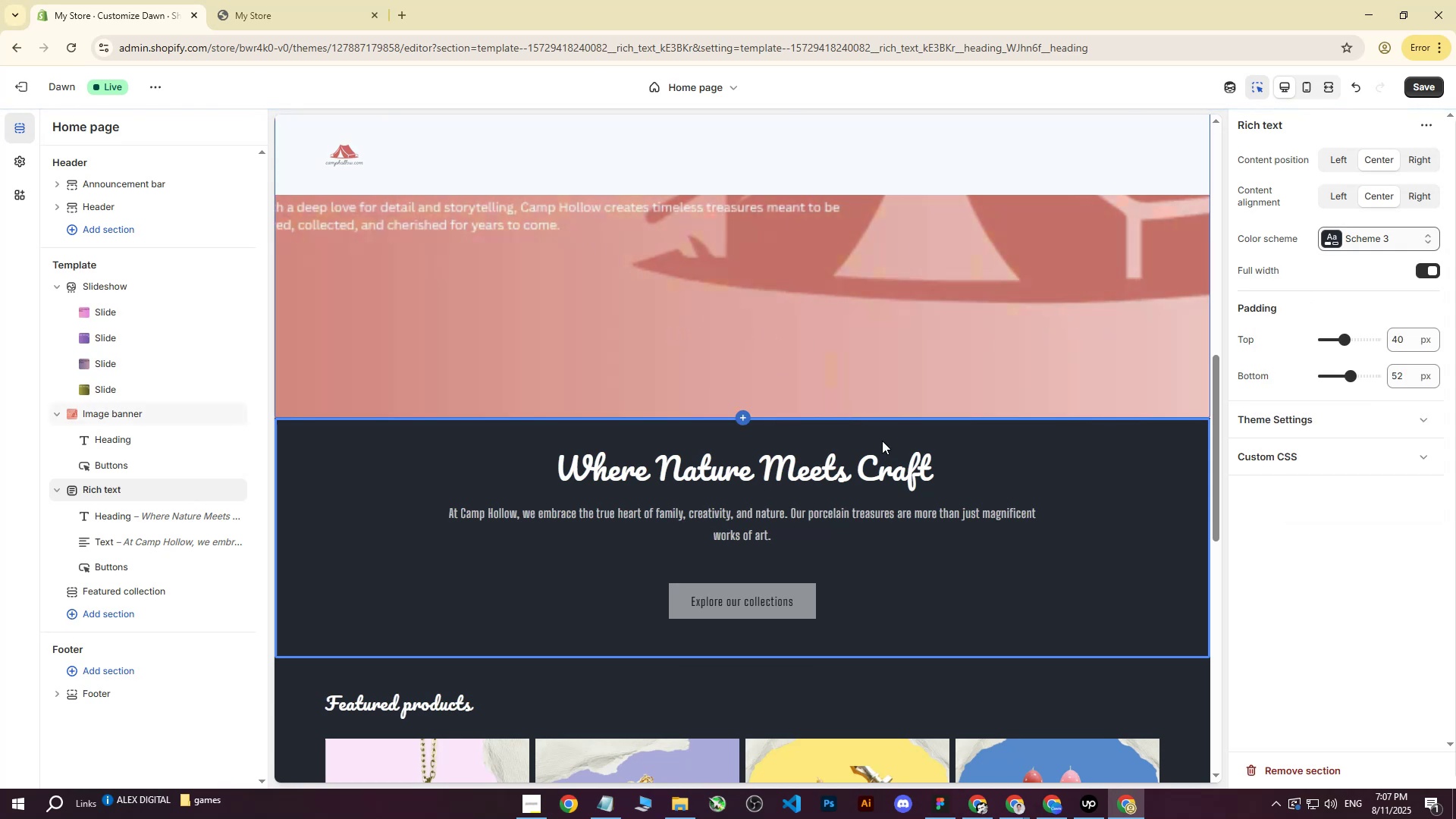 
left_click([18, 164])
 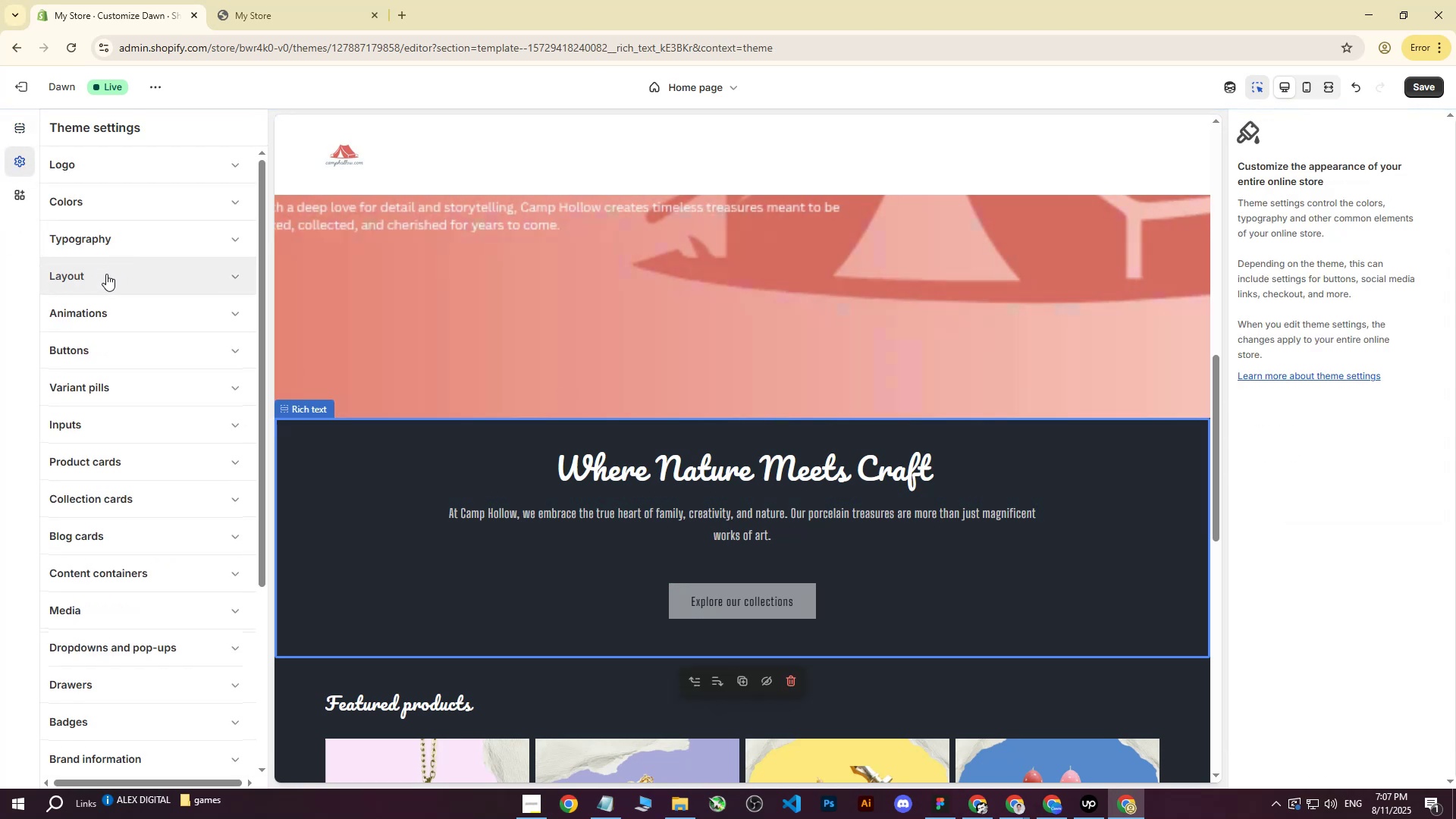 
left_click([106, 274])
 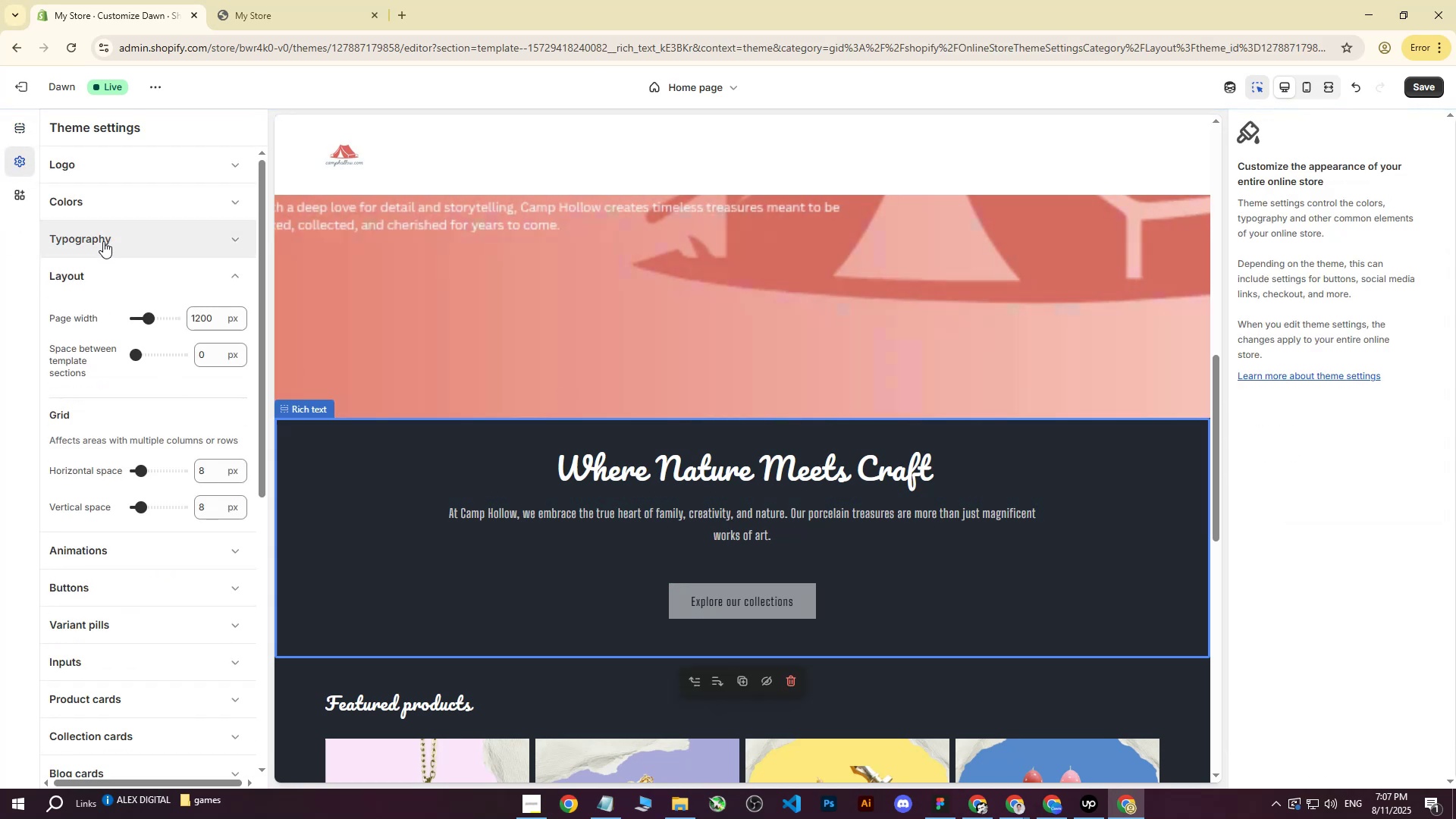 
left_click([99, 239])
 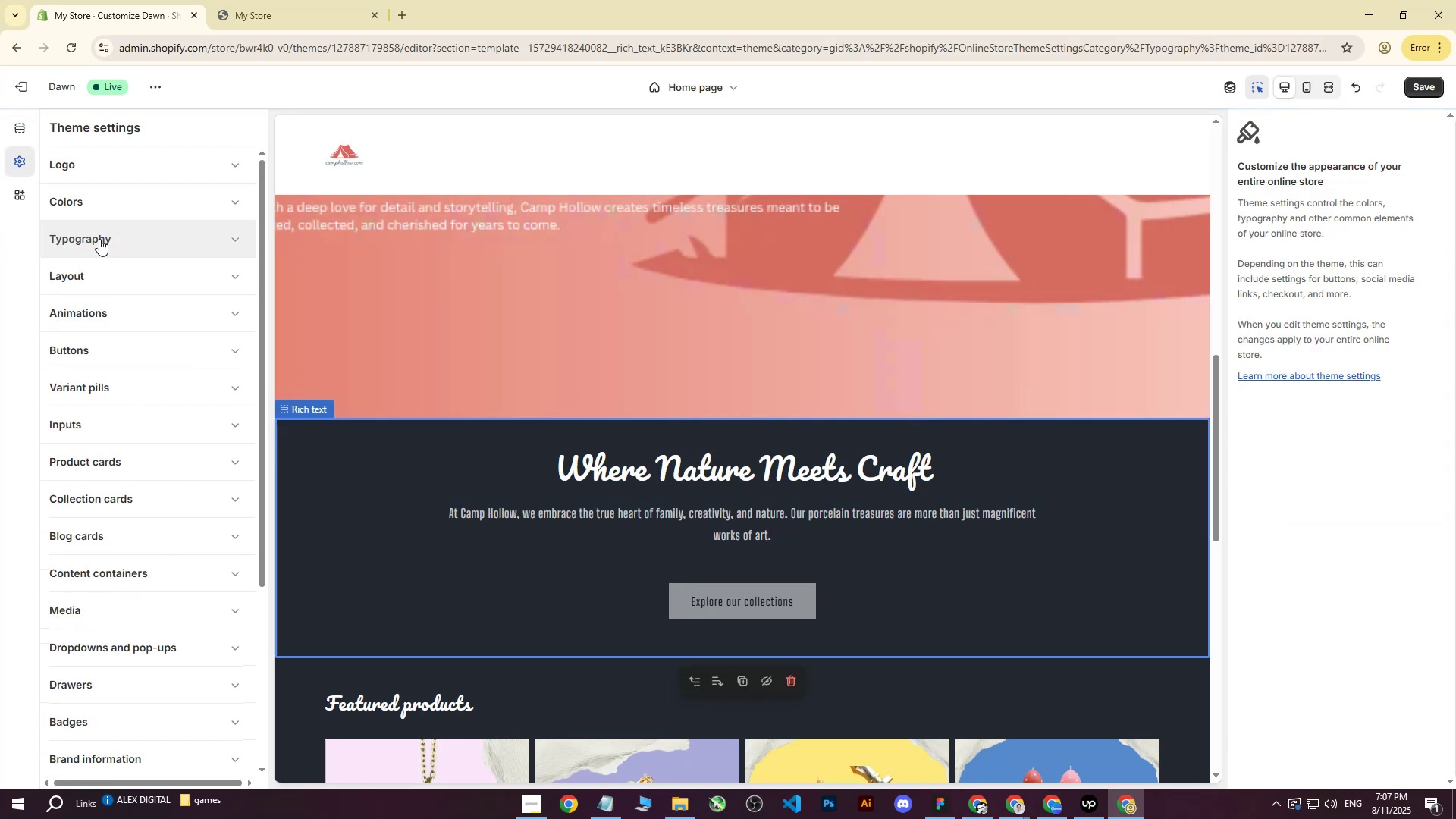 
double_click([85, 266])
 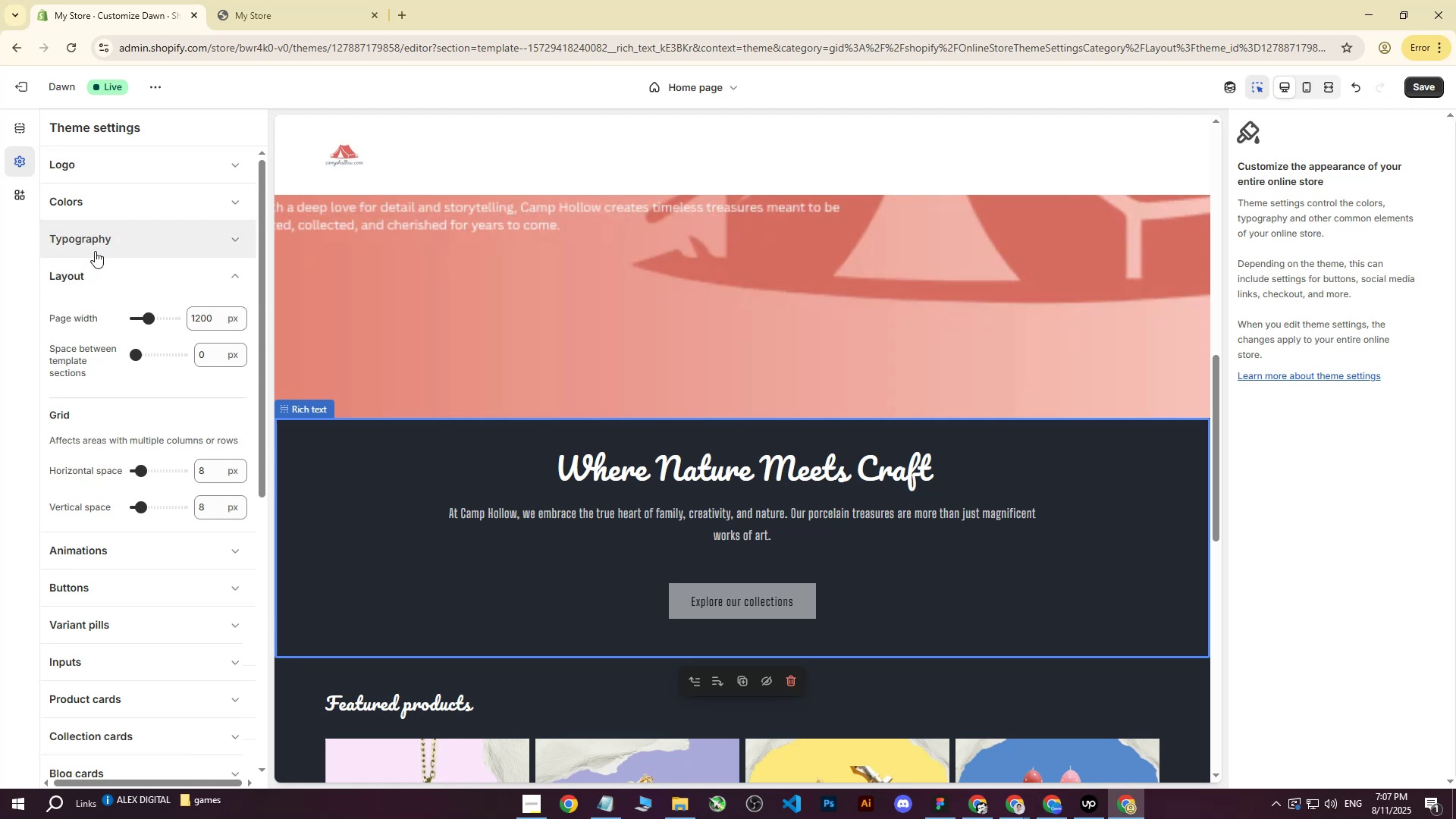 
triple_click([96, 247])
 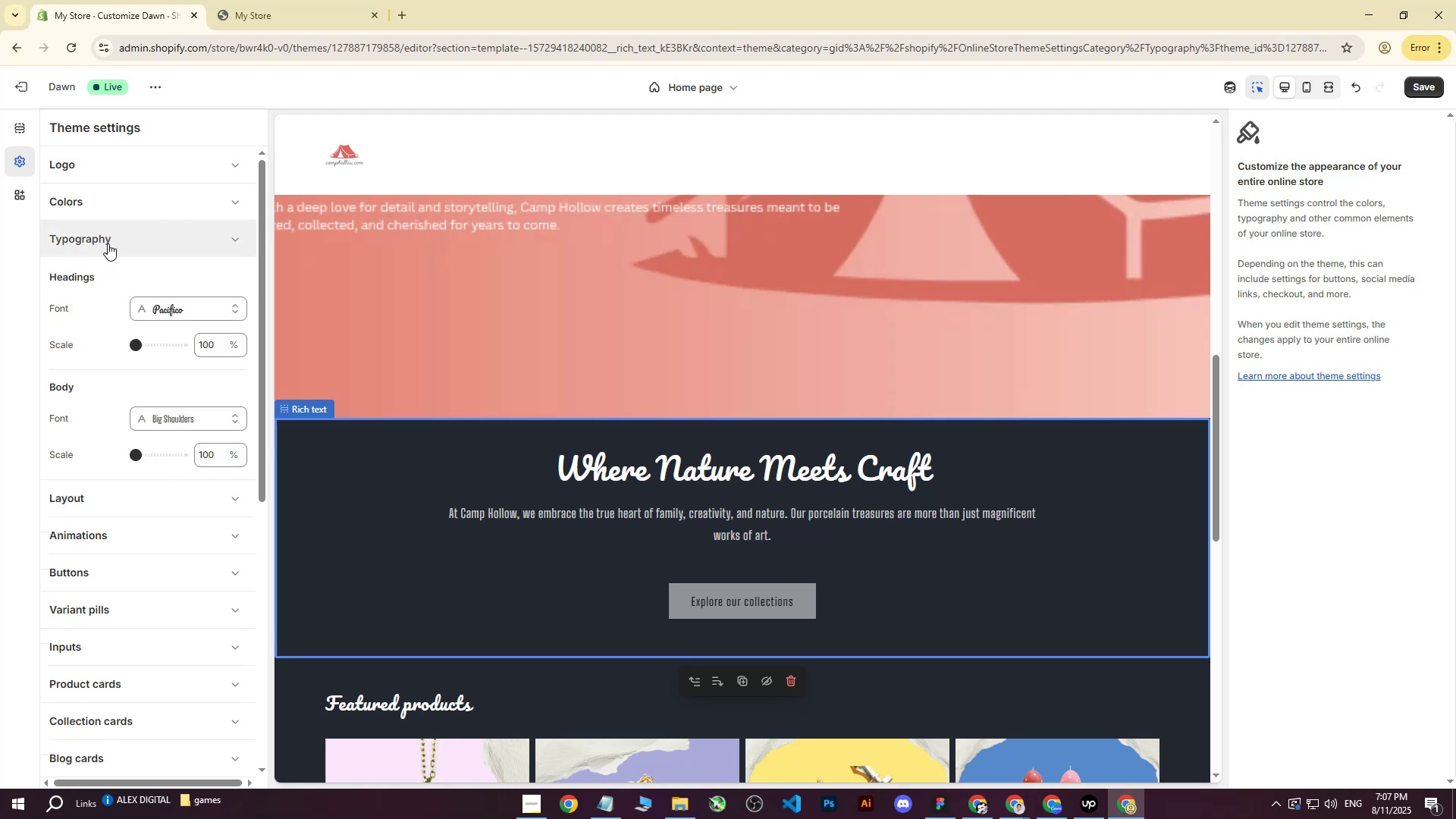 
double_click([97, 202])
 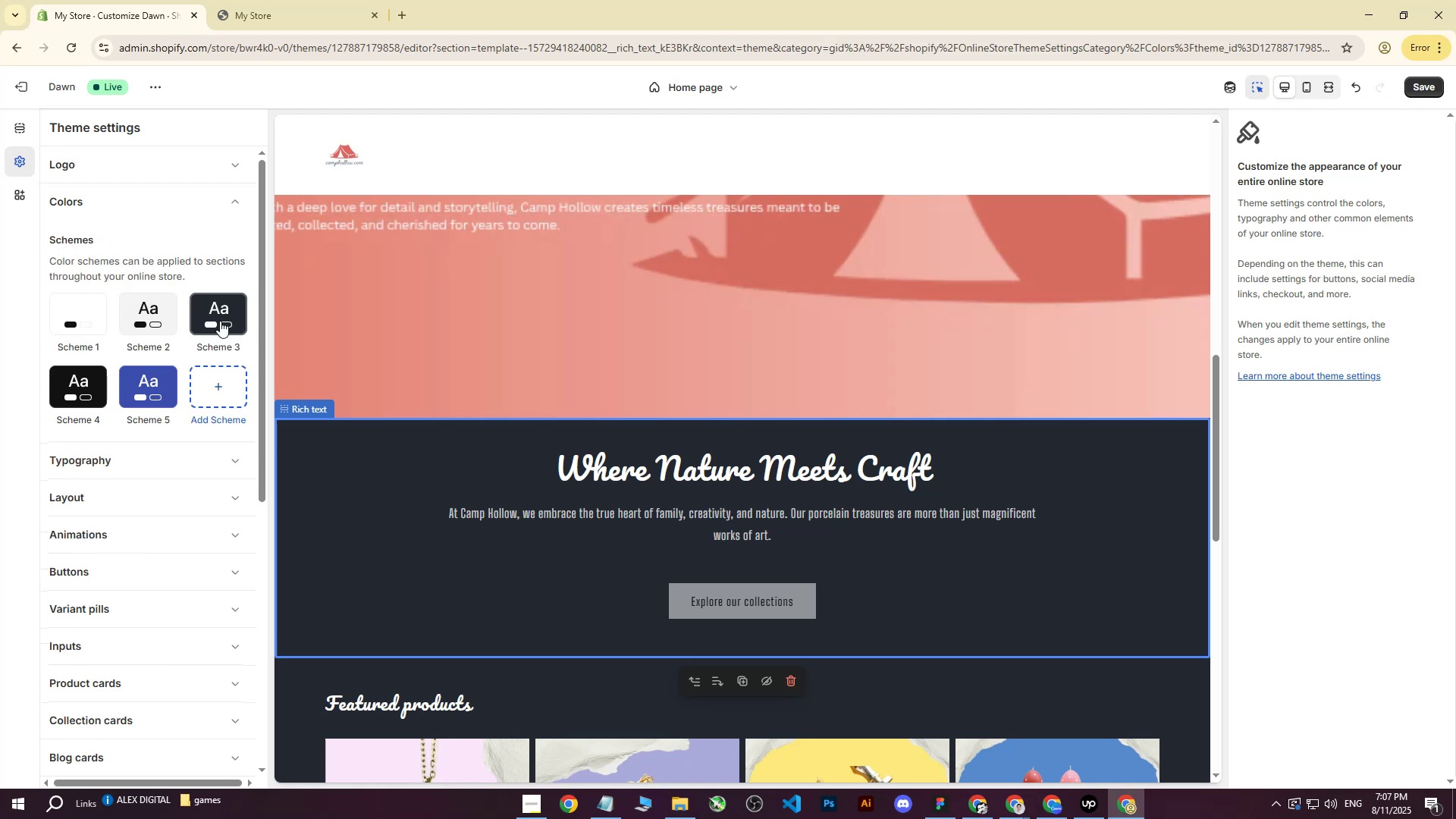 
left_click([220, 321])
 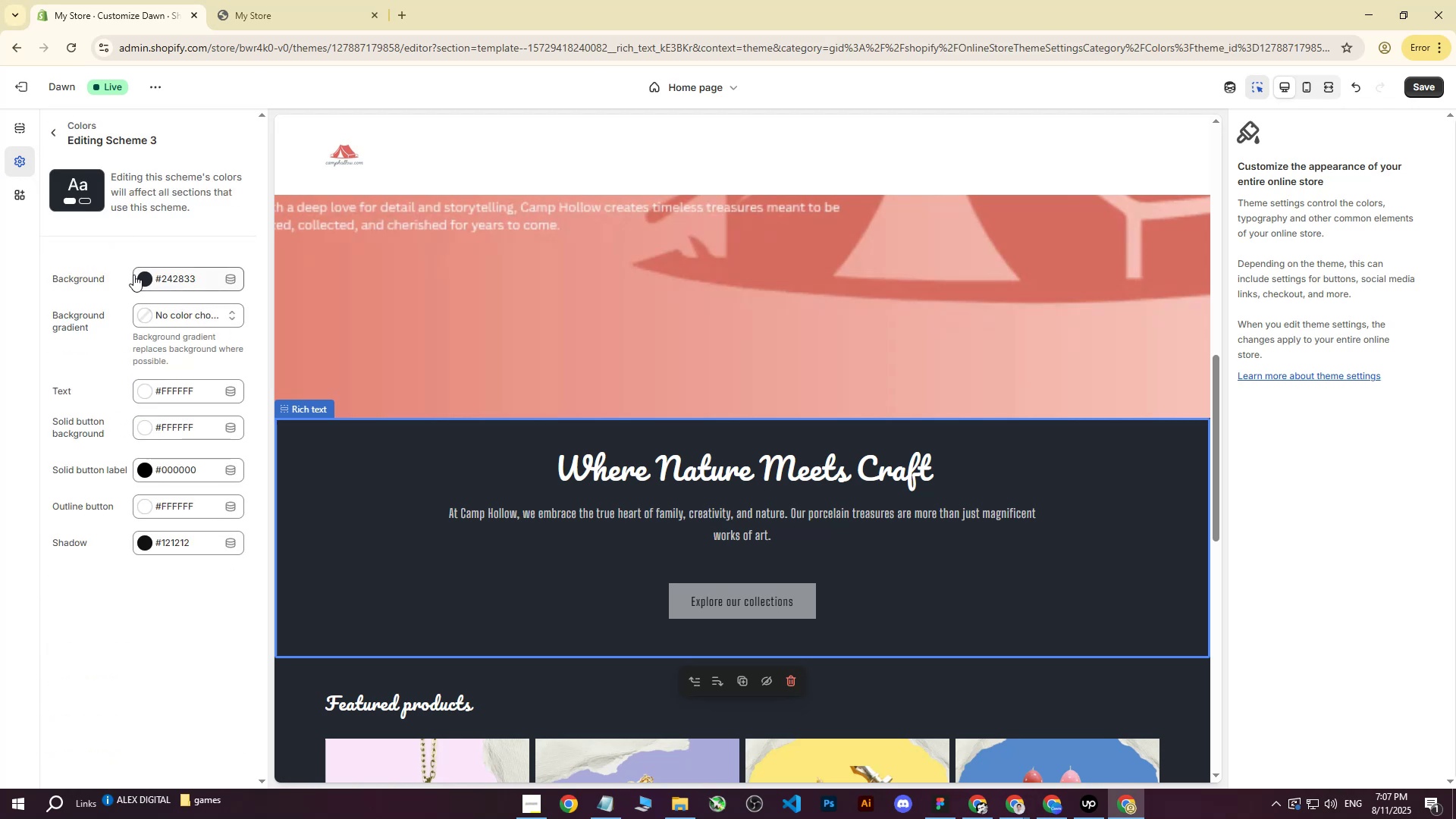 
left_click([139, 276])
 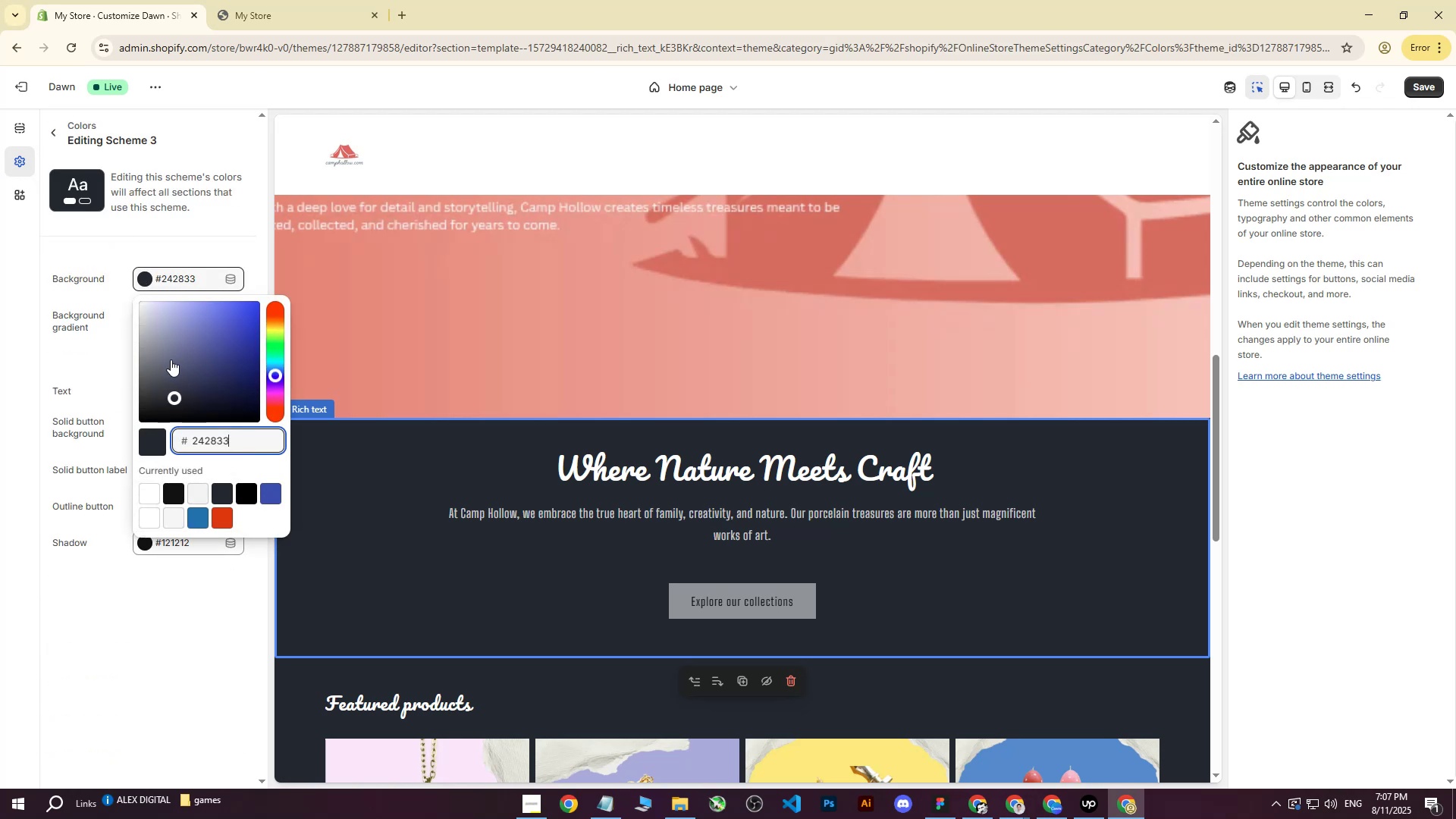 
left_click_drag(start_coordinate=[170, 384], to_coordinate=[122, 447])
 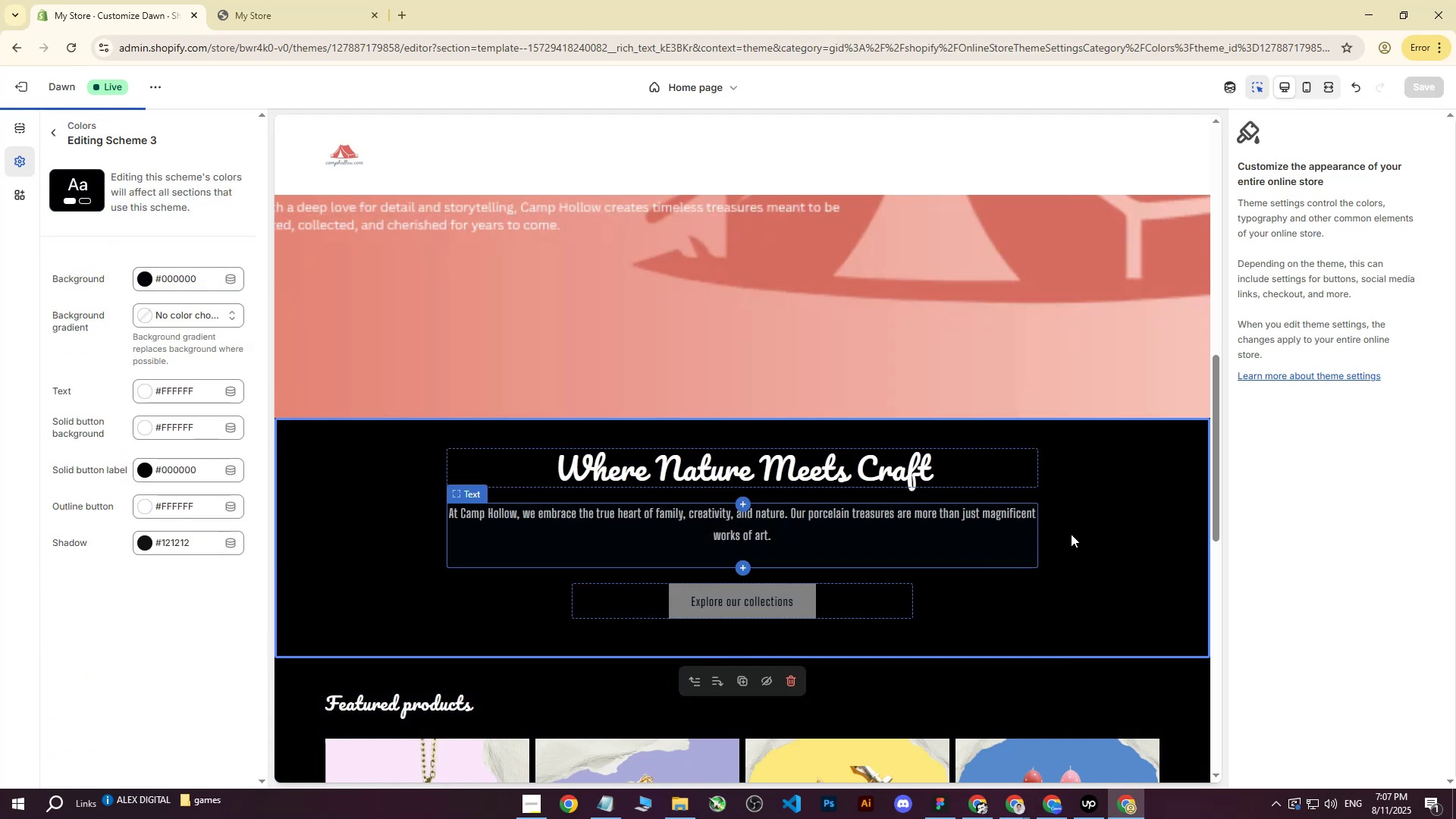 
left_click([1323, 605])
 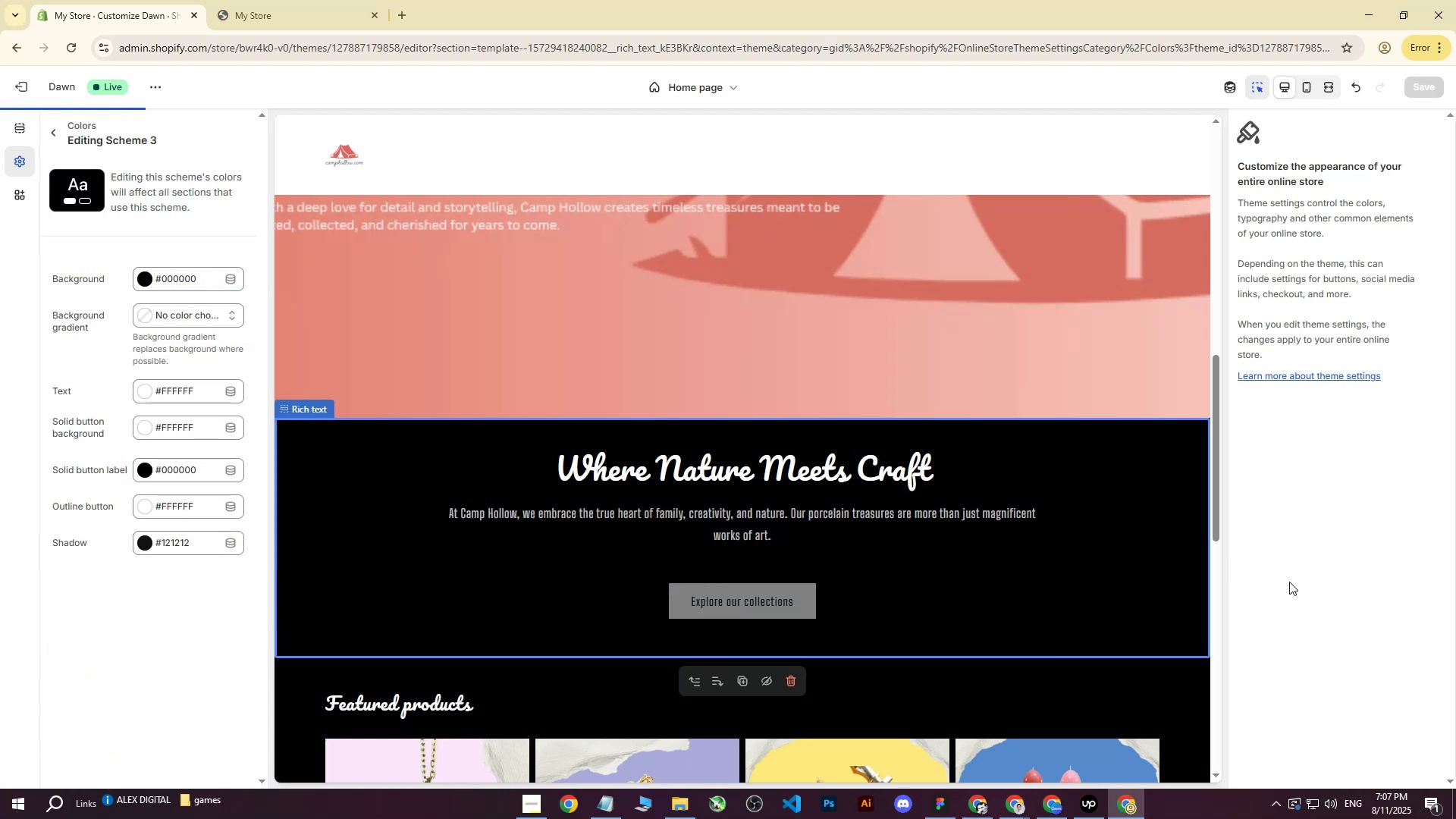 
scroll: coordinate [1288, 581], scroll_direction: down, amount: 5.0
 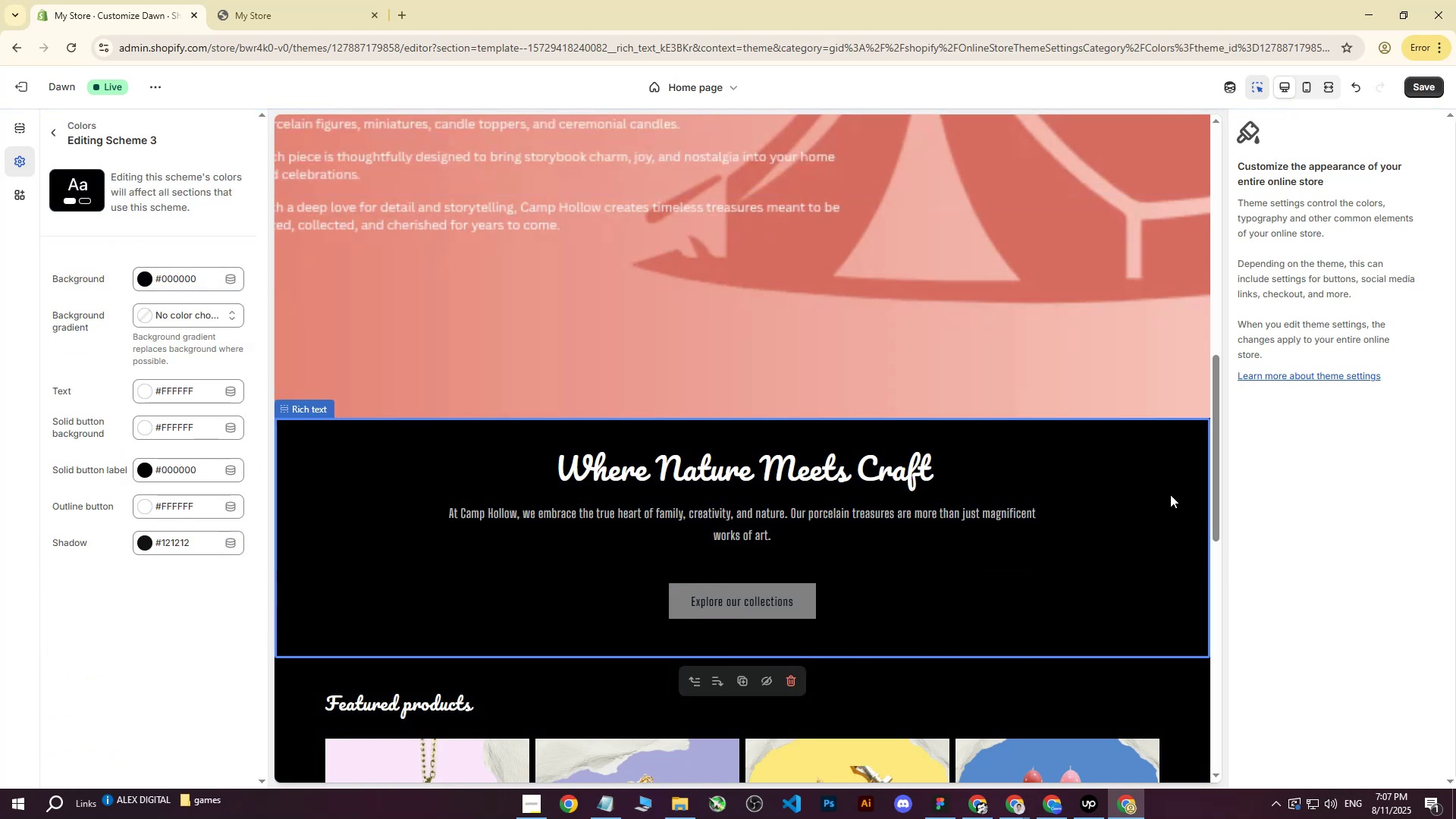 
left_click([1259, 499])
 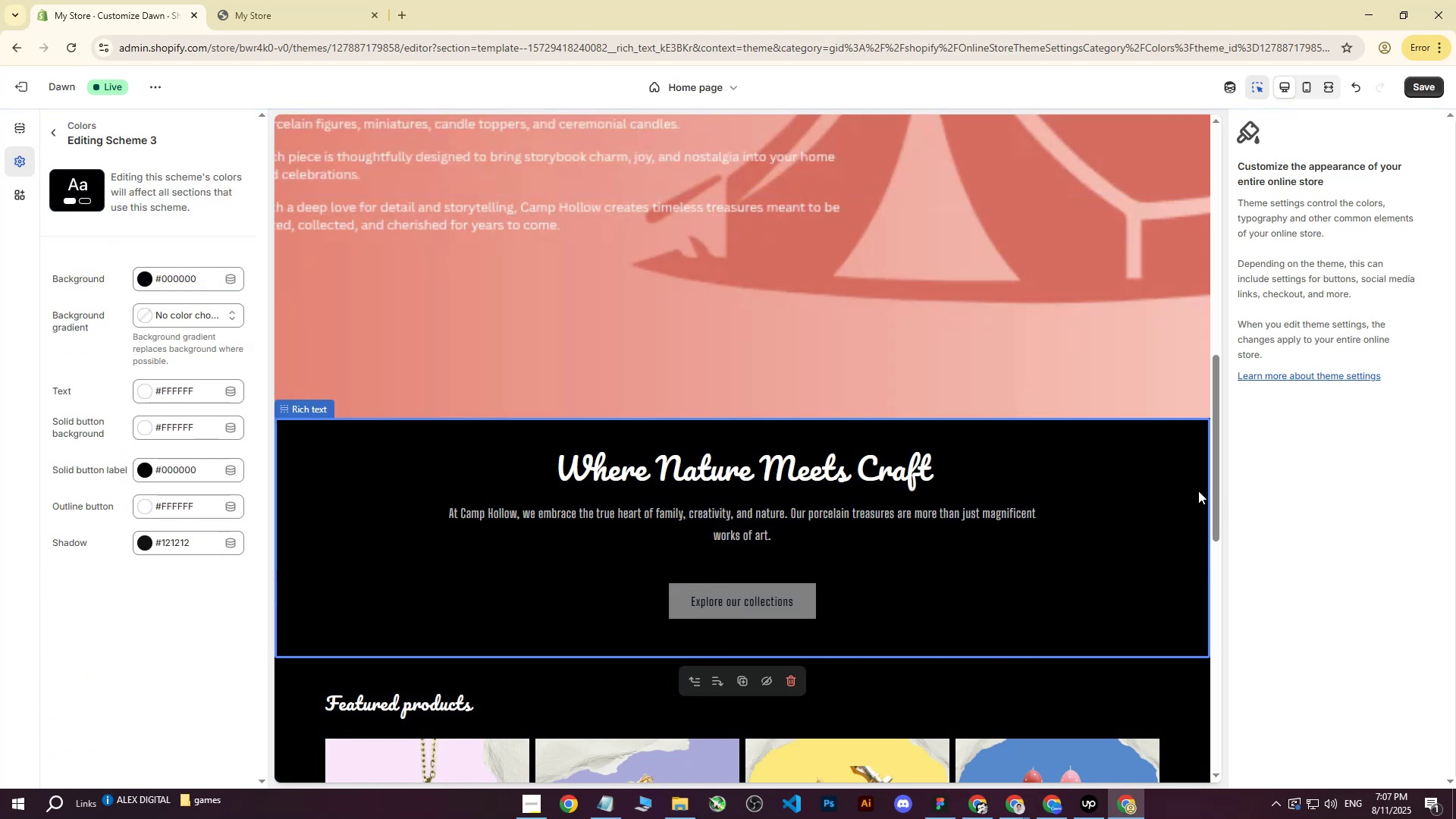 
scroll: coordinate [971, 497], scroll_direction: down, amount: 9.0
 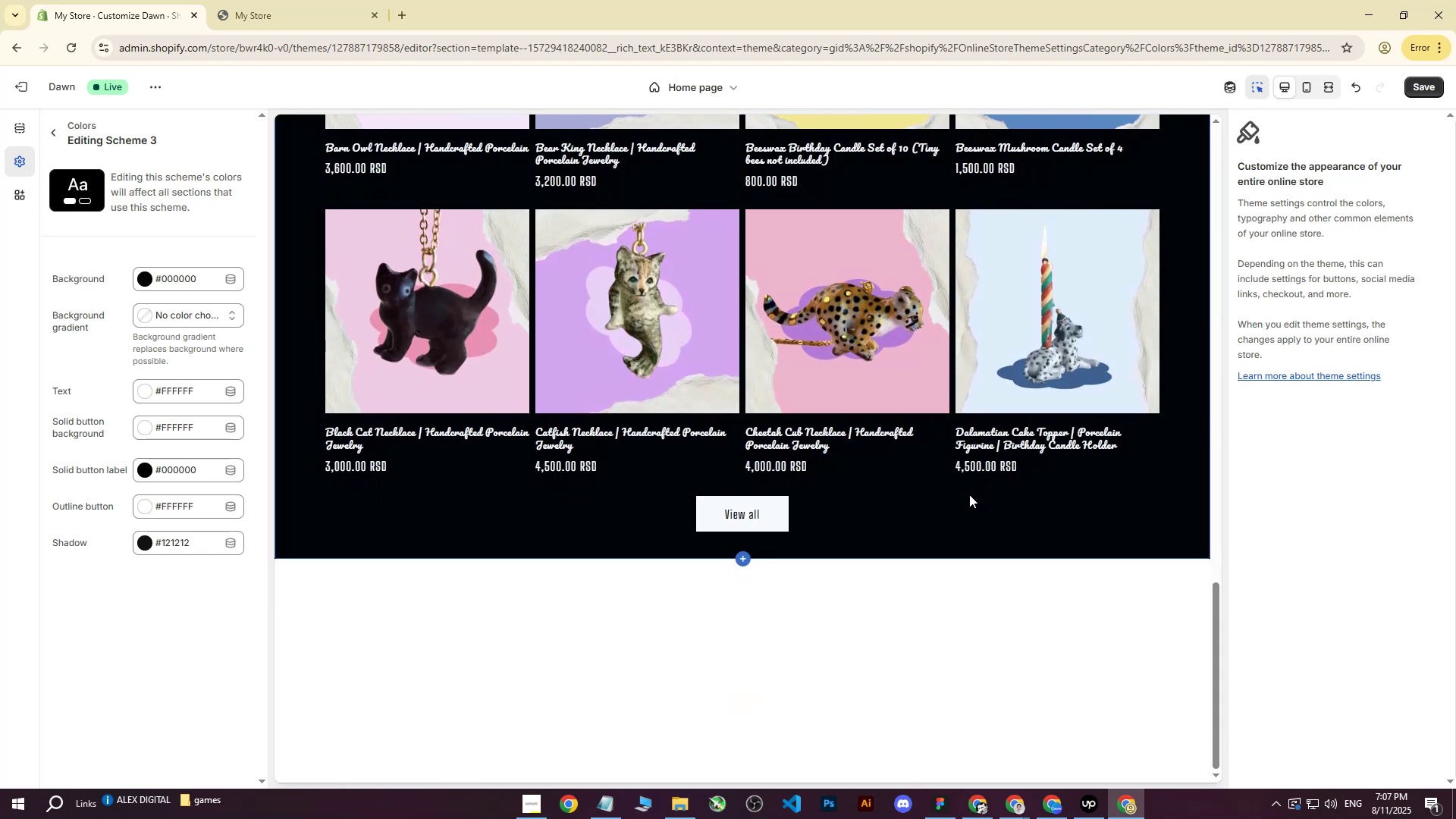 
scroll: coordinate [882, 496], scroll_direction: up, amount: 26.0
 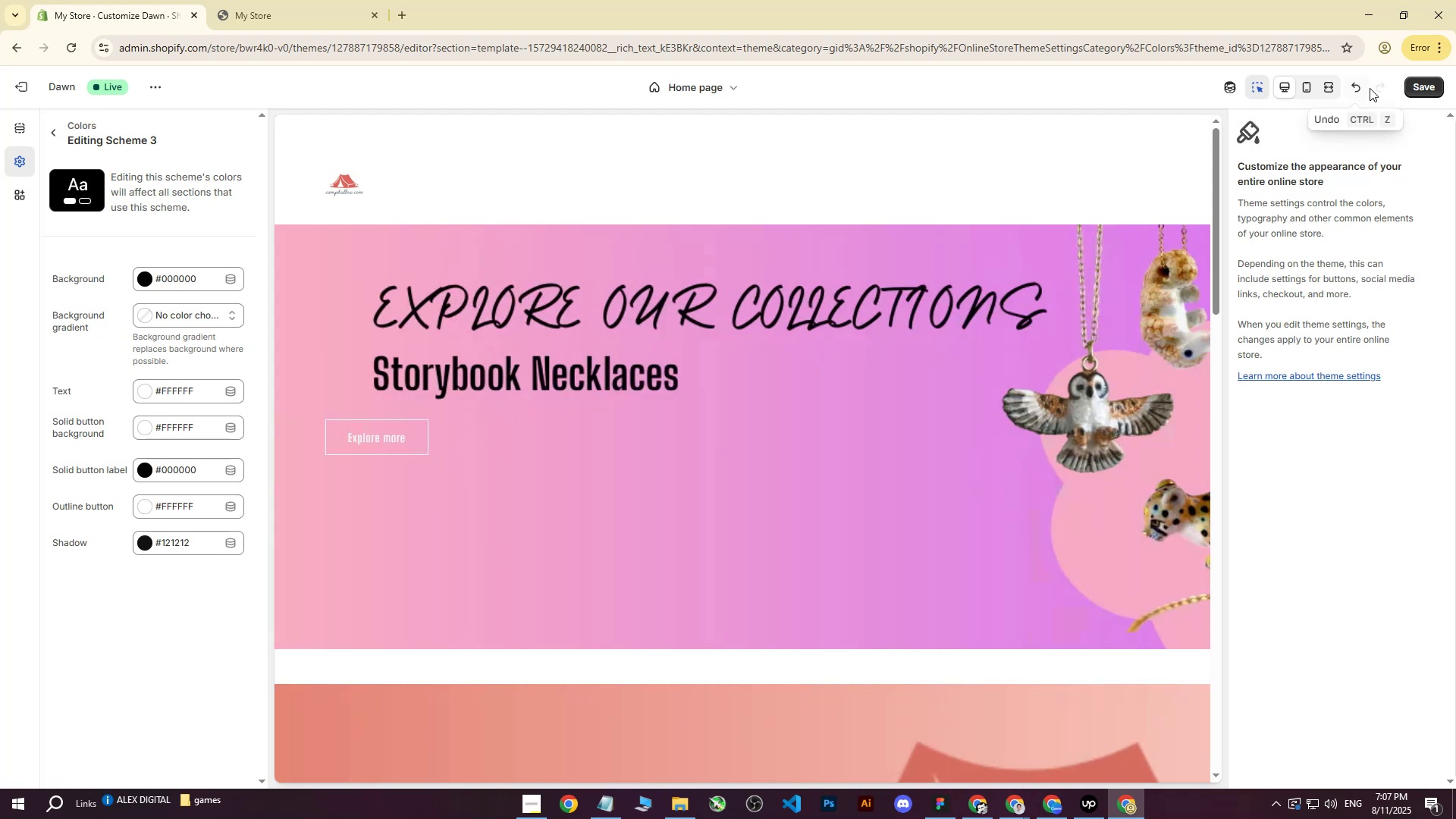 
left_click_drag(start_coordinate=[1415, 82], to_coordinate=[1405, 232])
 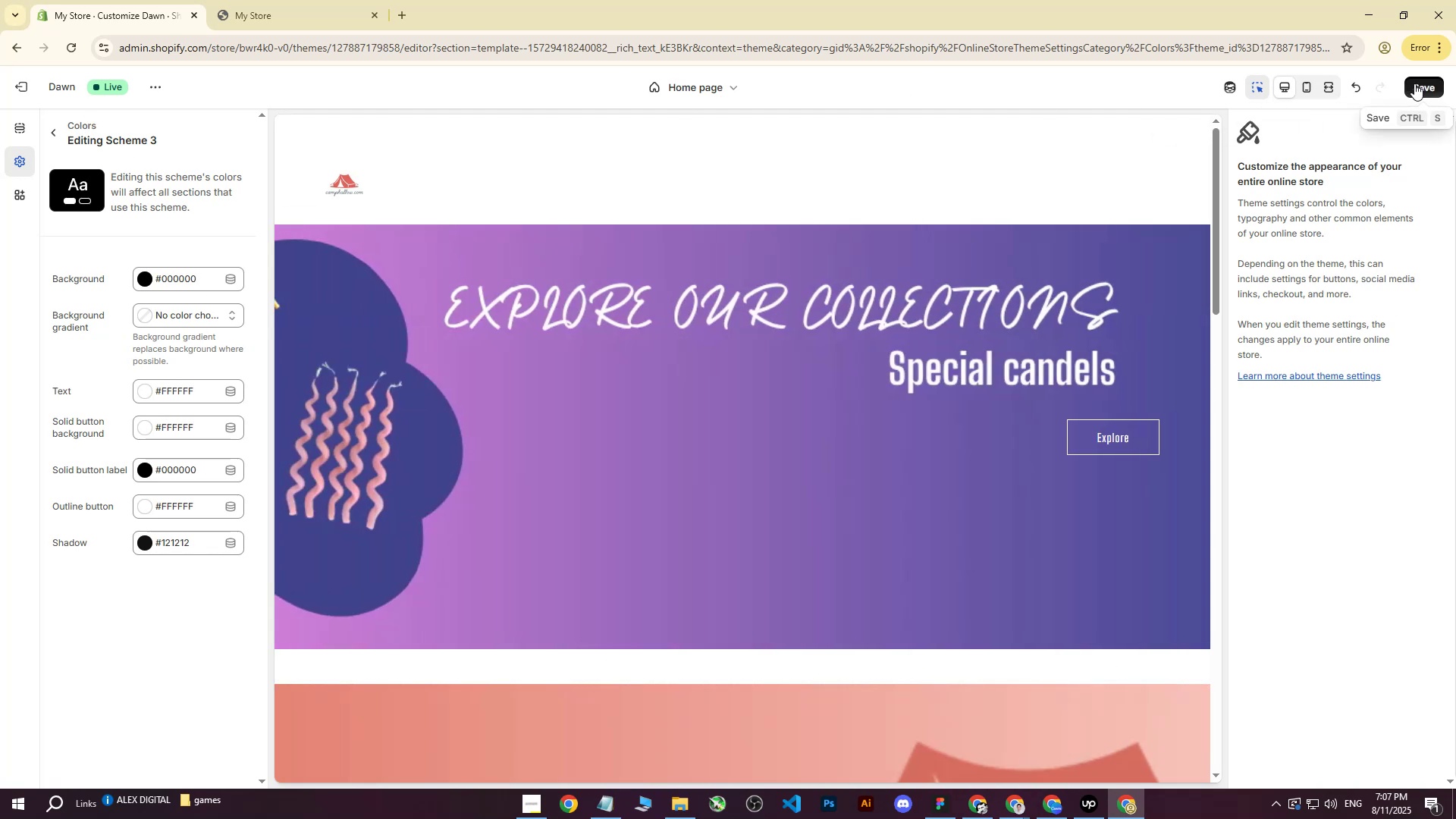 
left_click([1414, 83])
 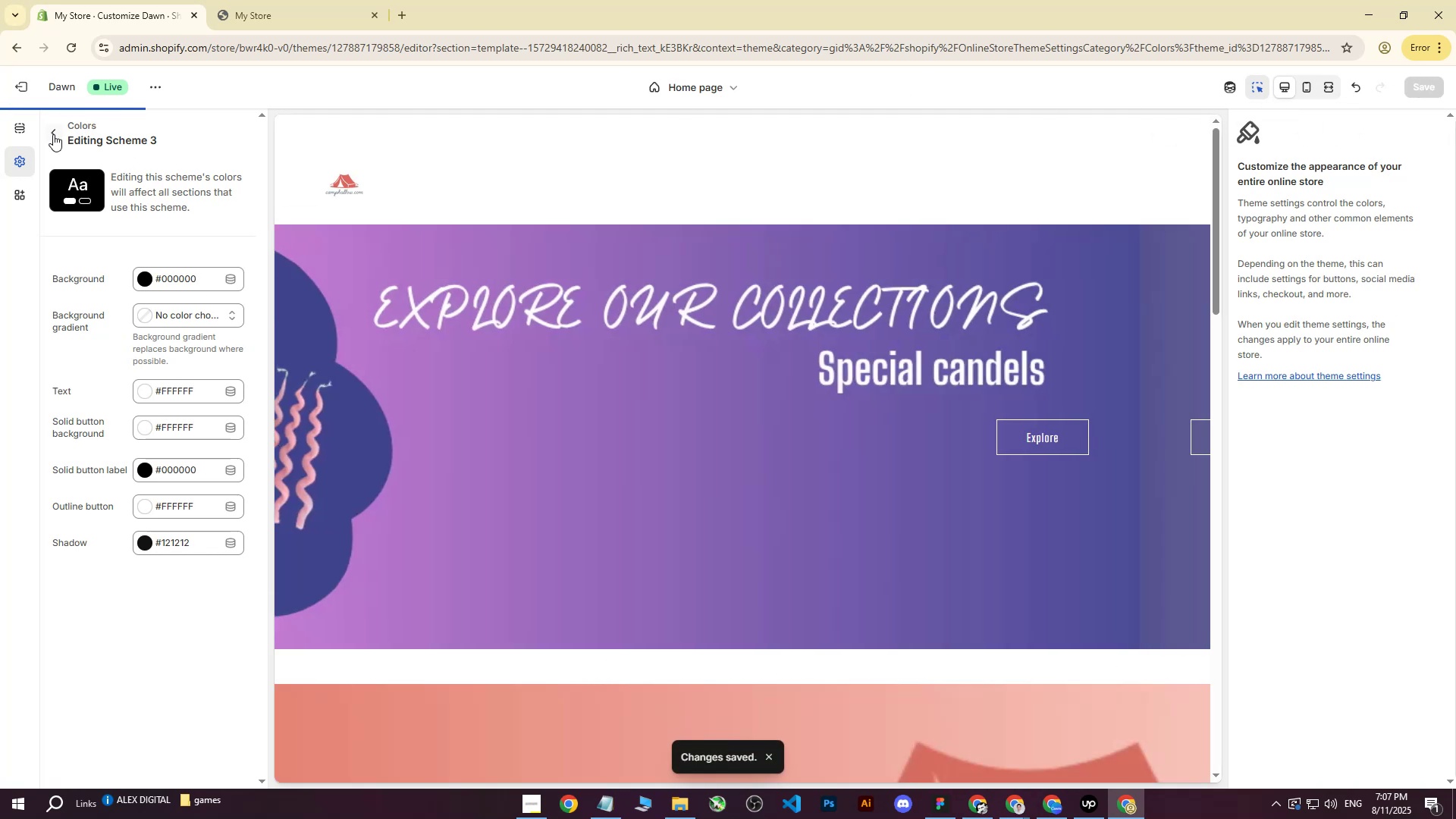 
left_click([19, 132])
 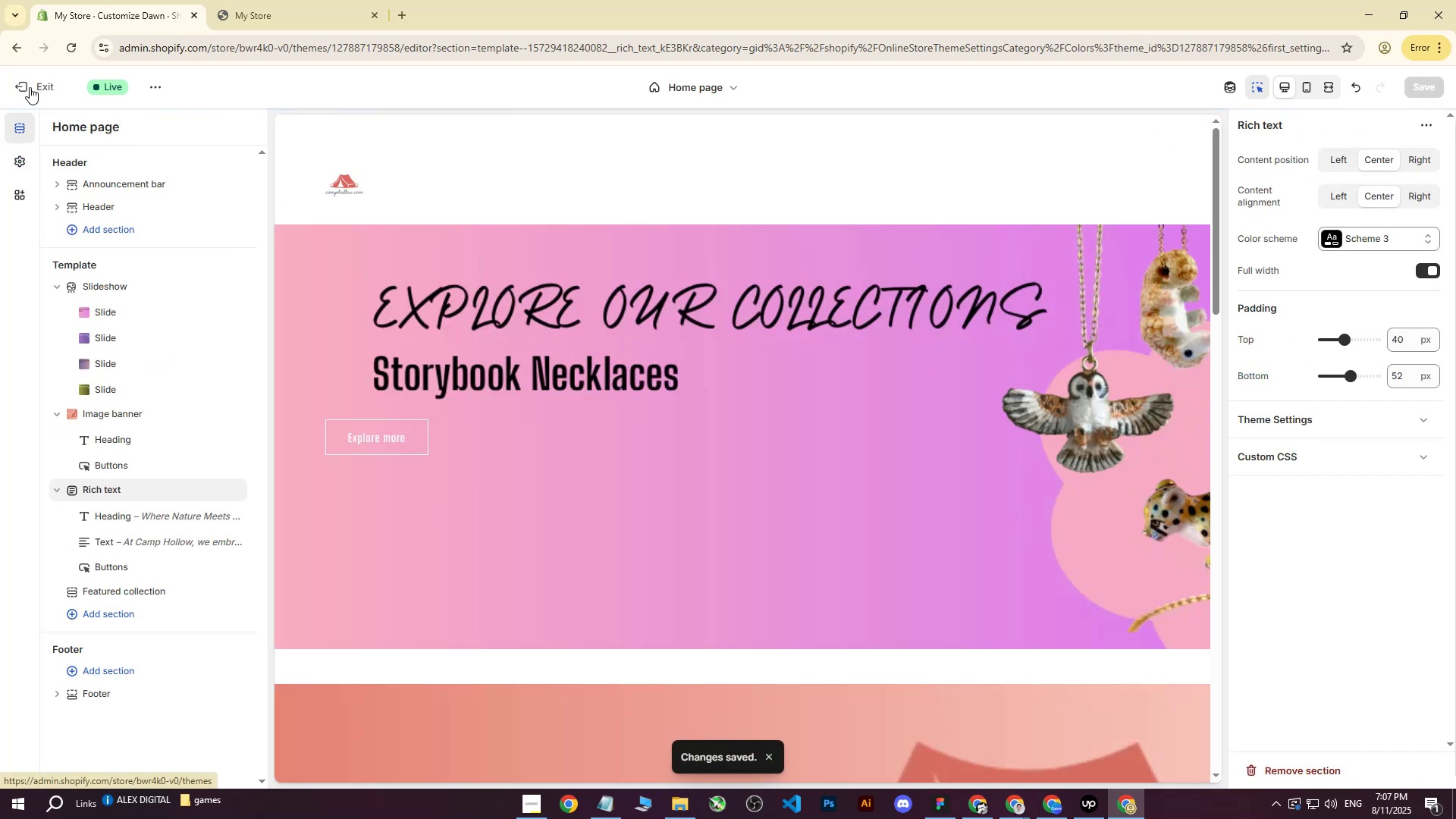 
left_click([30, 87])
 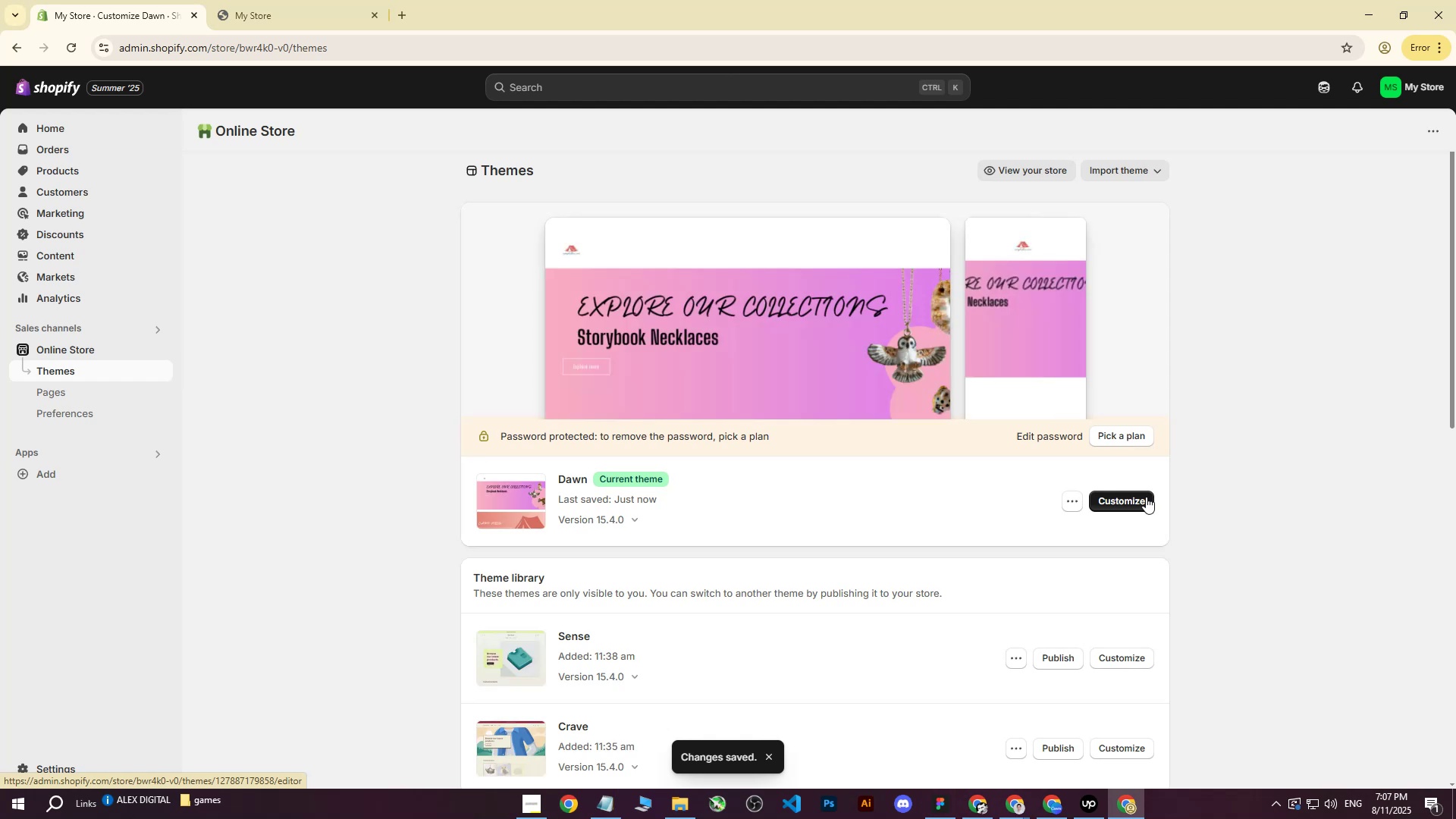 
left_click([1146, 497])
 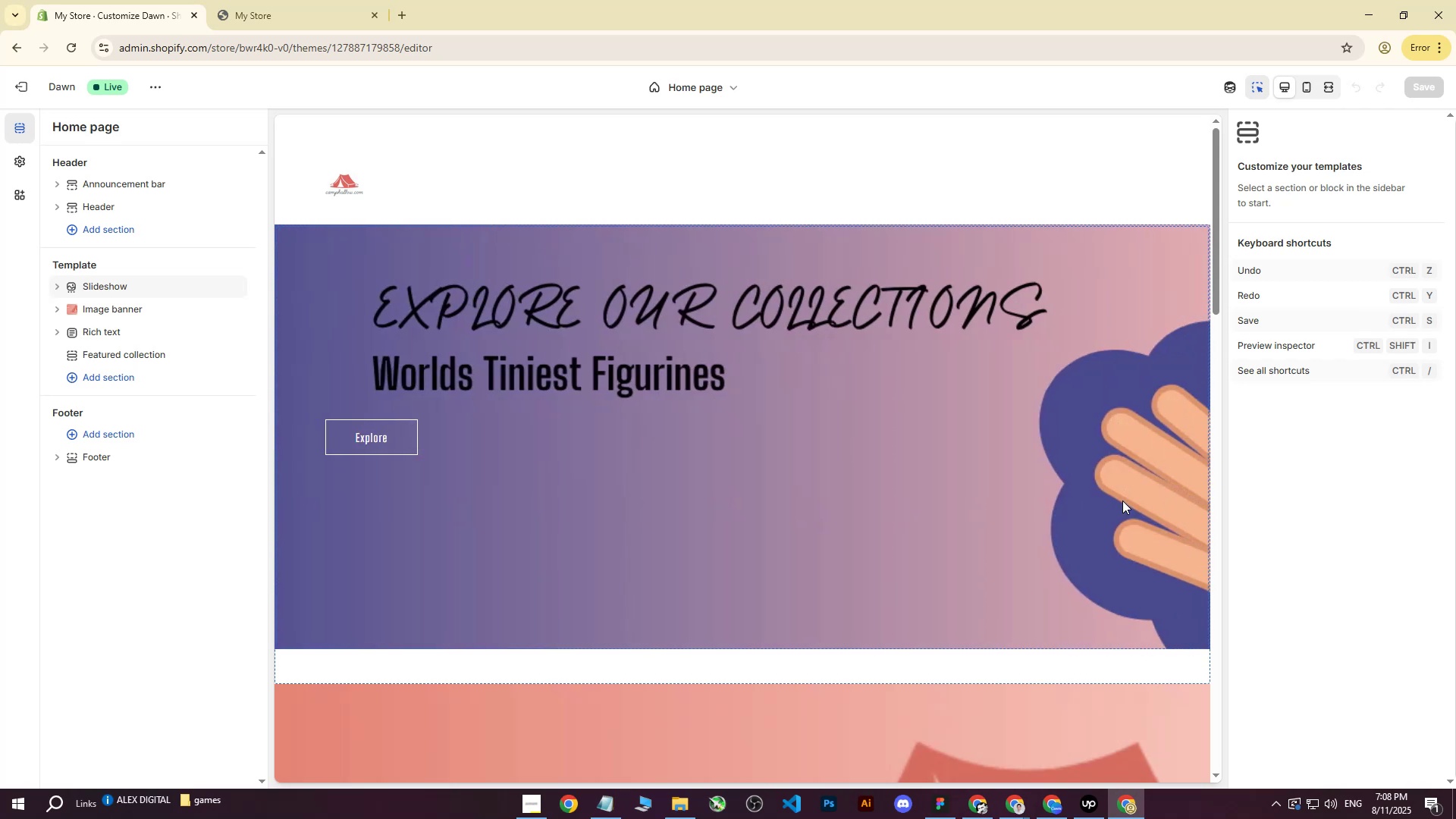 
wait(25.71)
 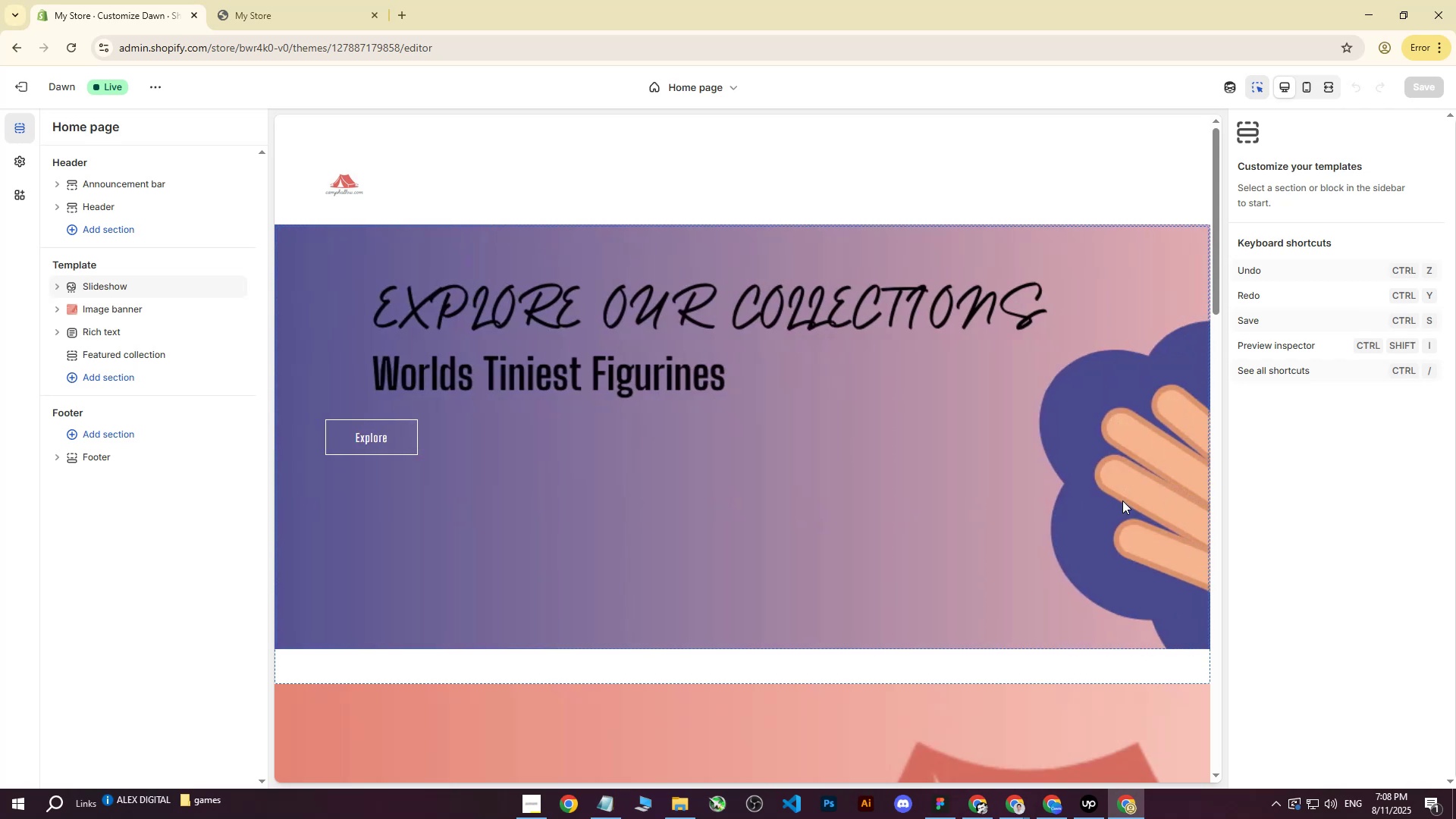 
scroll: coordinate [848, 496], scroll_direction: down, amount: 6.0
 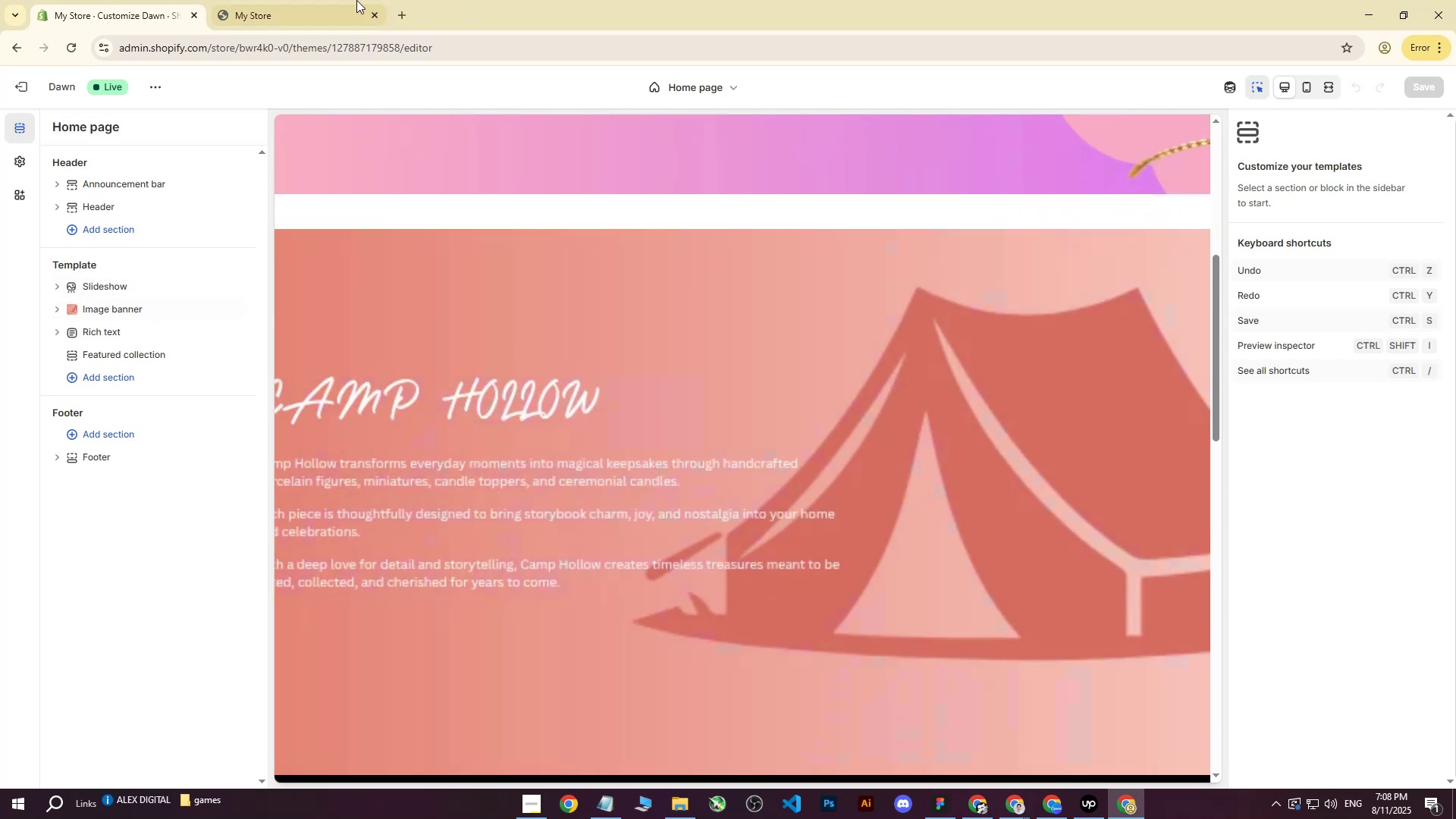 
left_click([362, 0])
 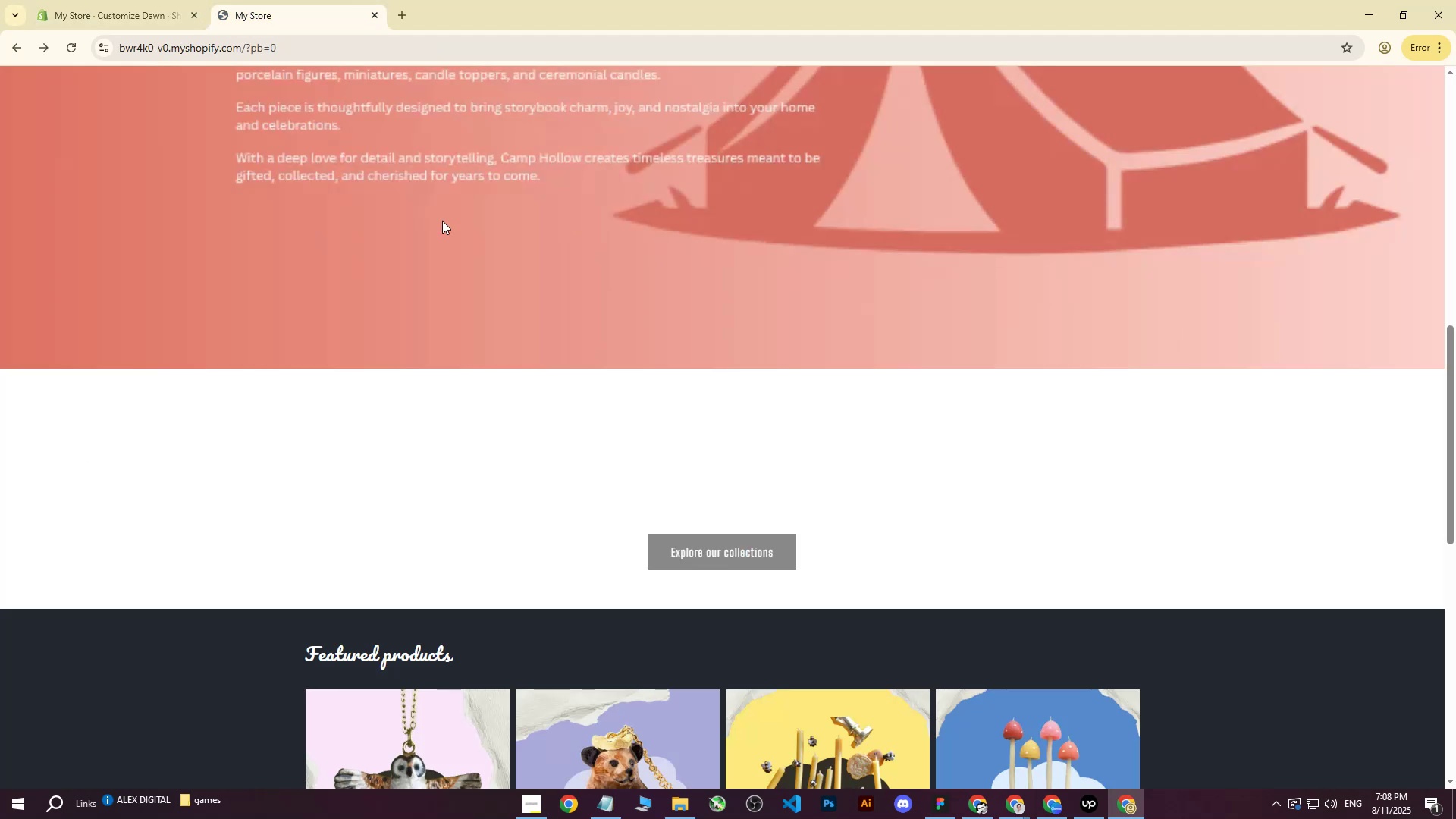 
scroll: coordinate [552, 438], scroll_direction: up, amount: 15.0
 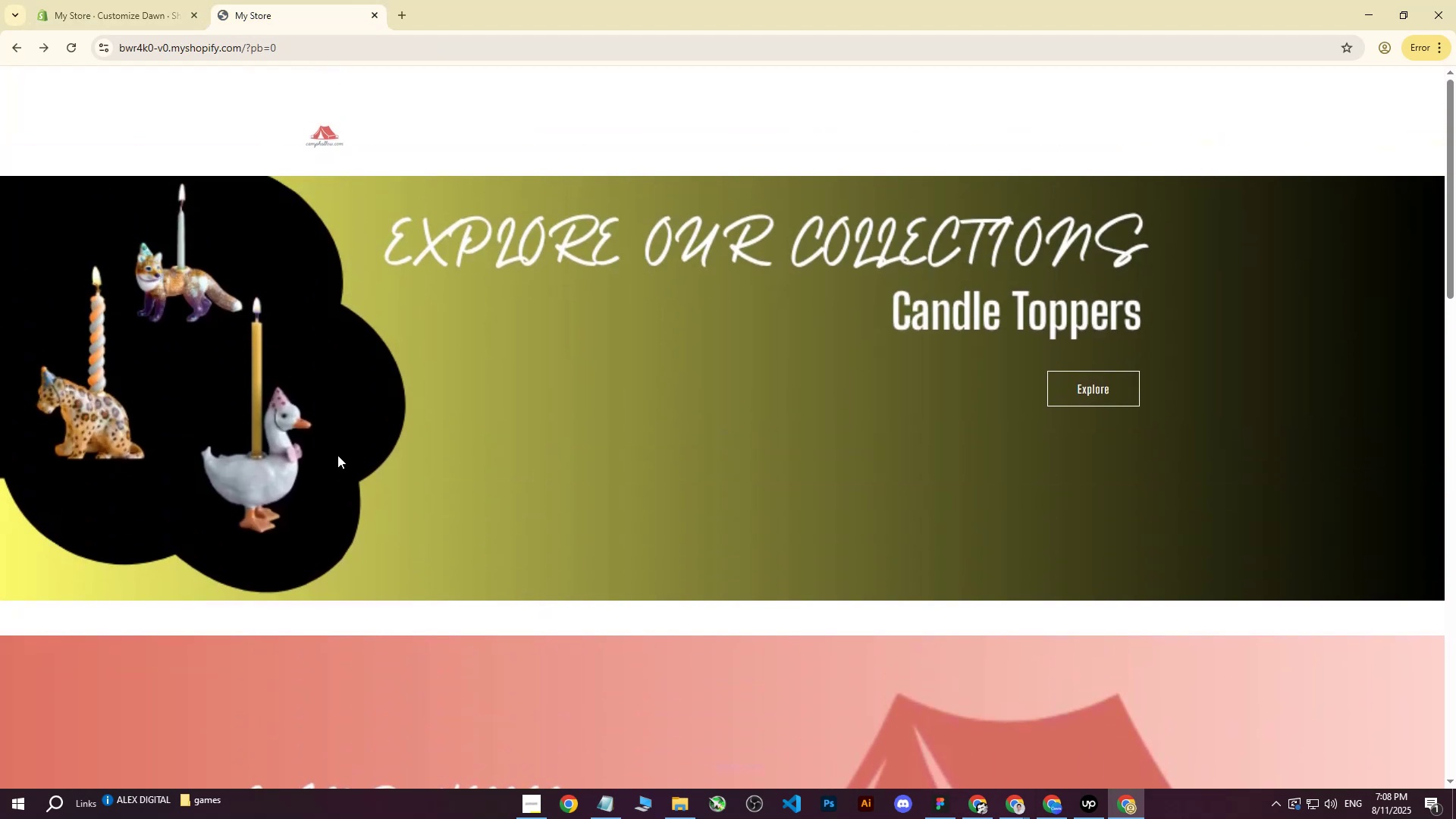 
left_click([142, 0])
 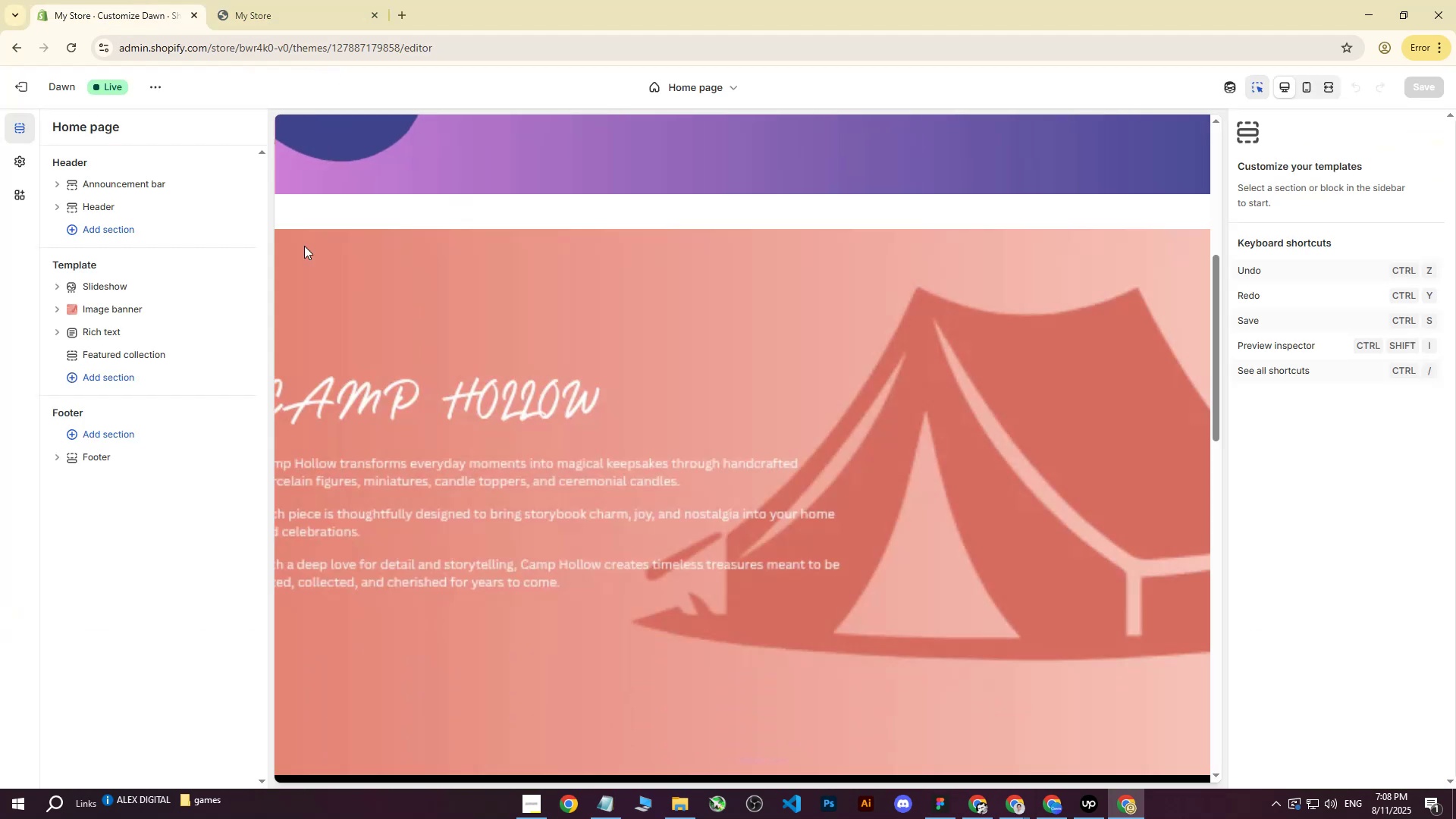 
scroll: coordinate [177, 349], scroll_direction: up, amount: 9.0
 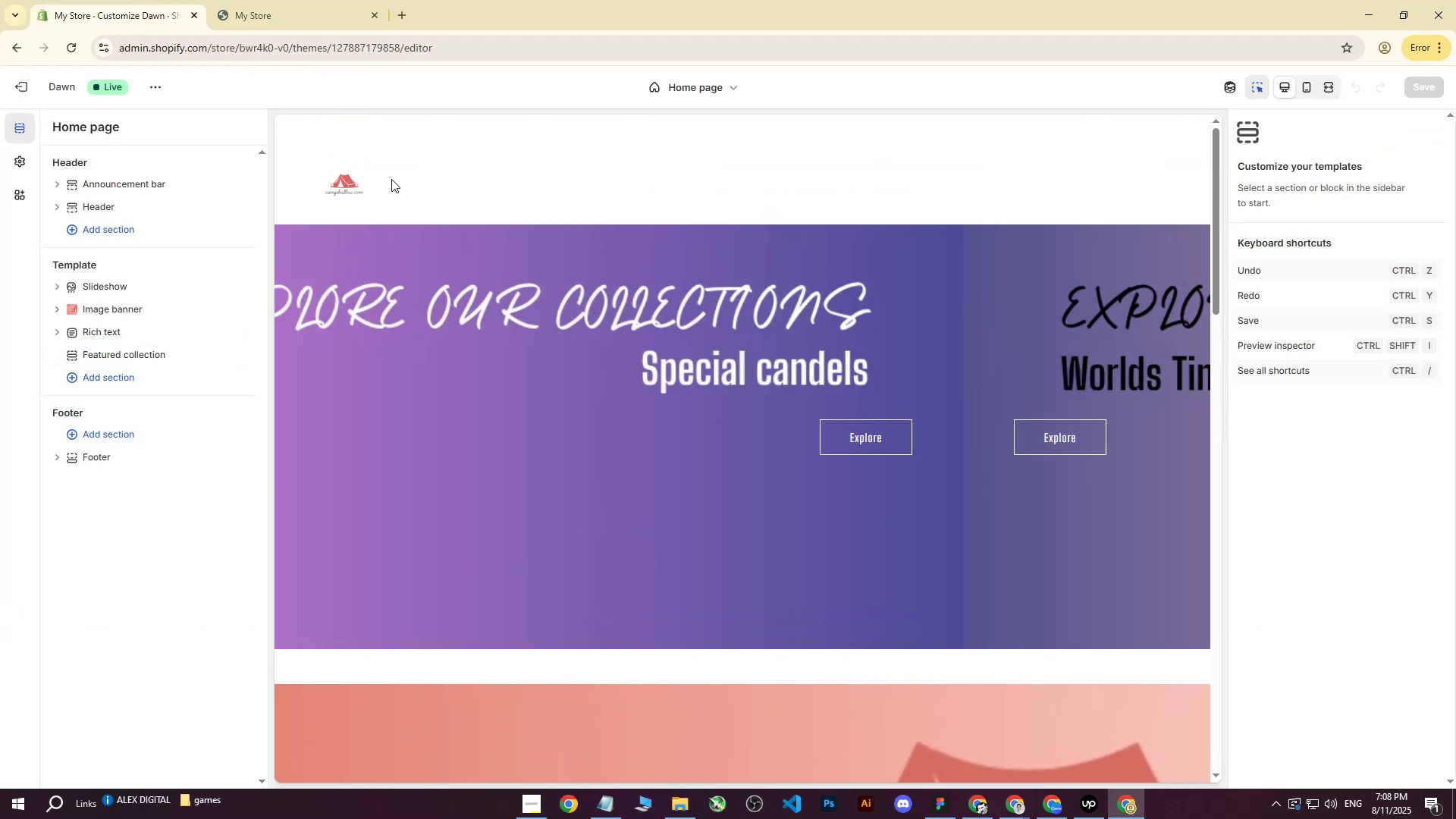 
left_click([391, 179])
 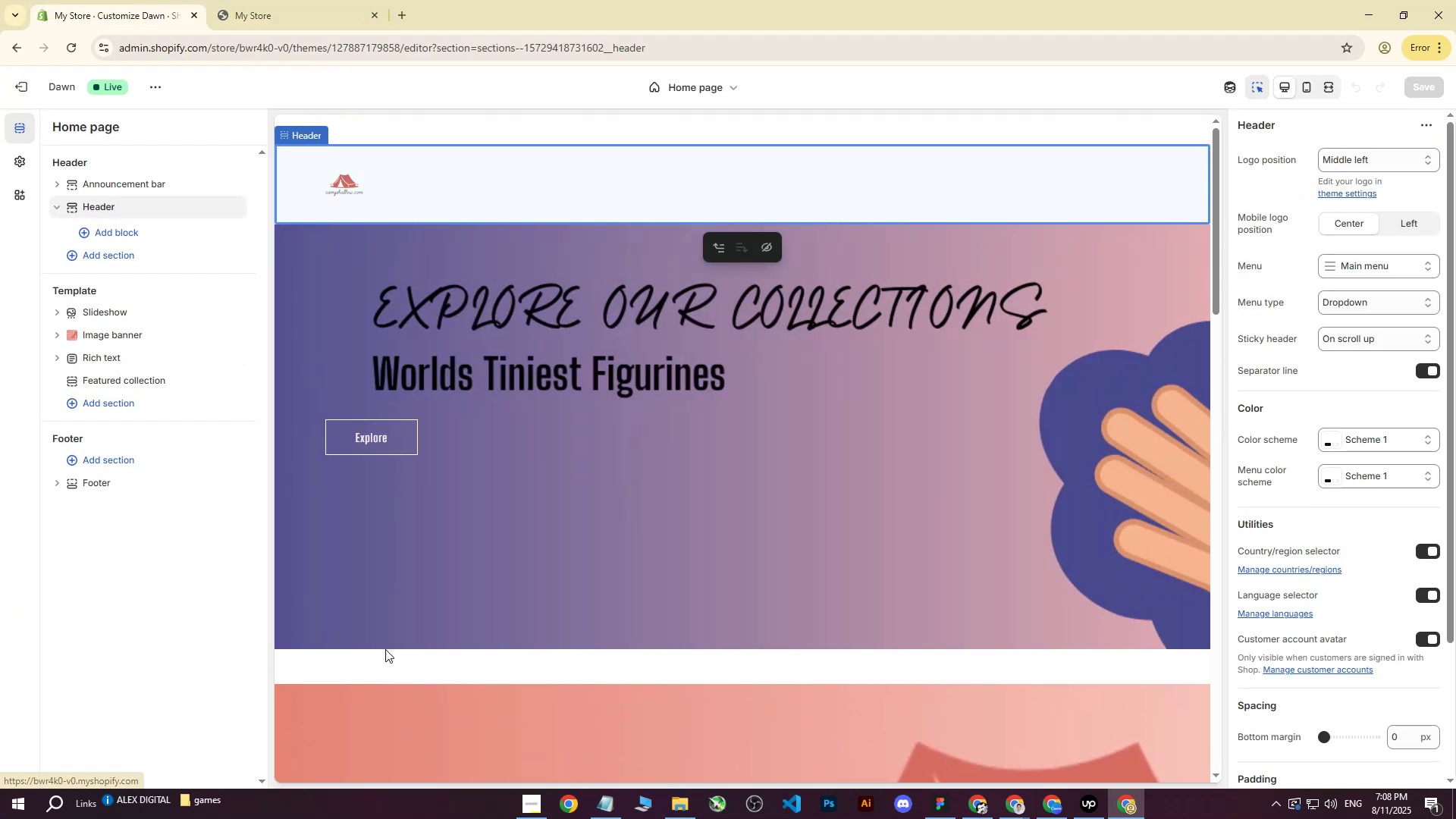 
left_click([378, 662])
 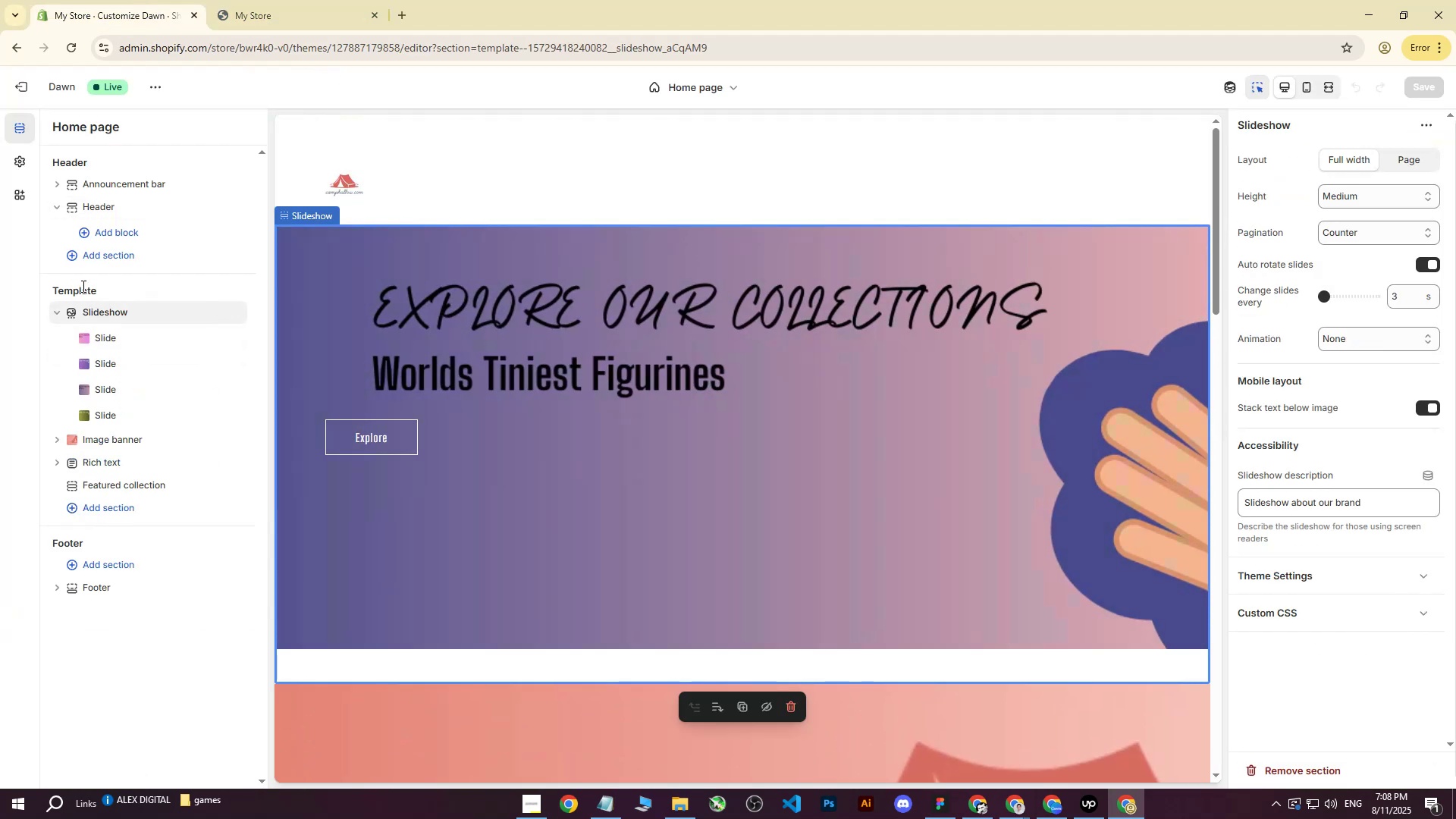 
left_click([80, 283])
 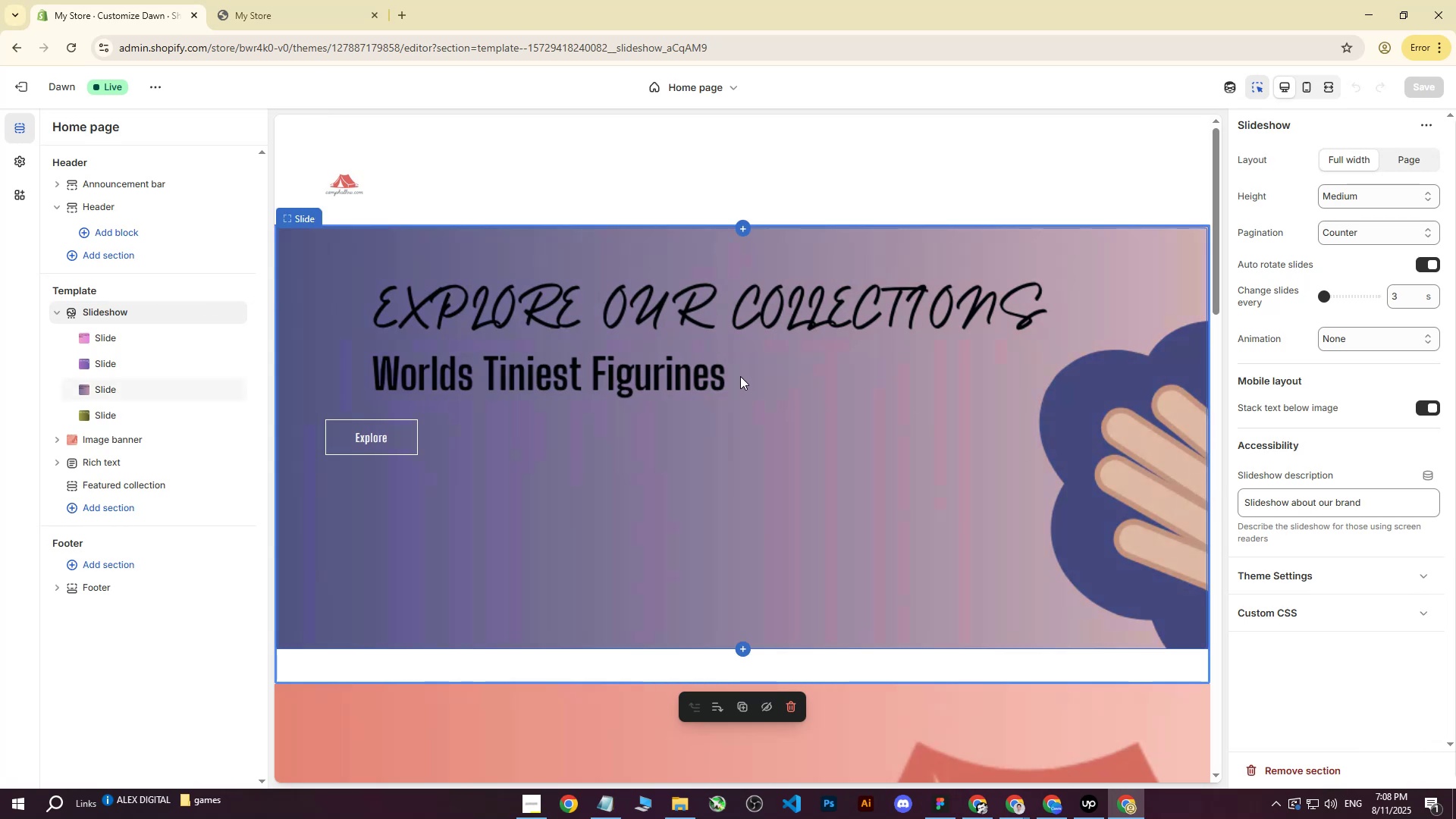 
wait(9.7)
 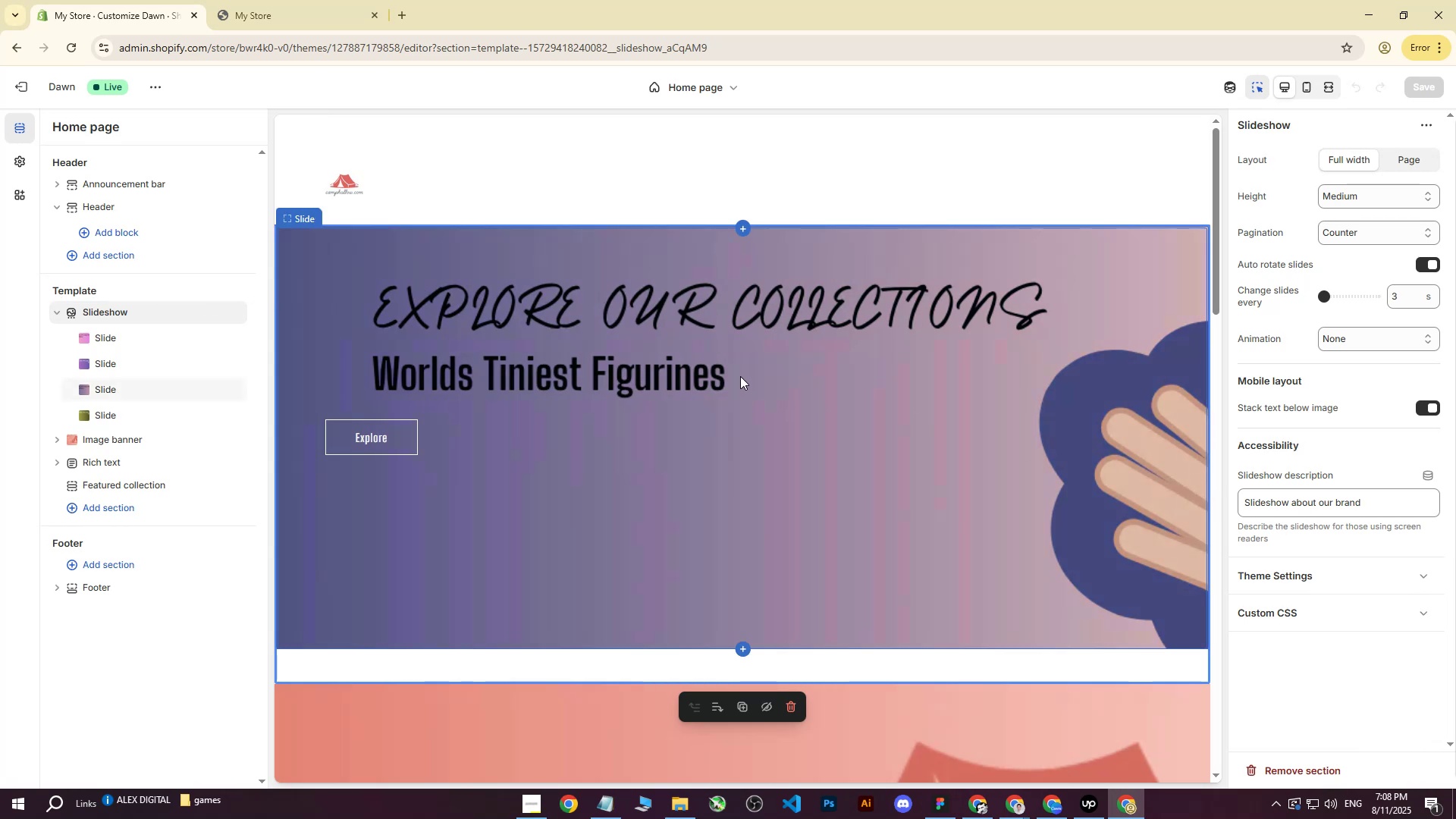 
scroll: coordinate [340, 460], scroll_direction: up, amount: 1.0
 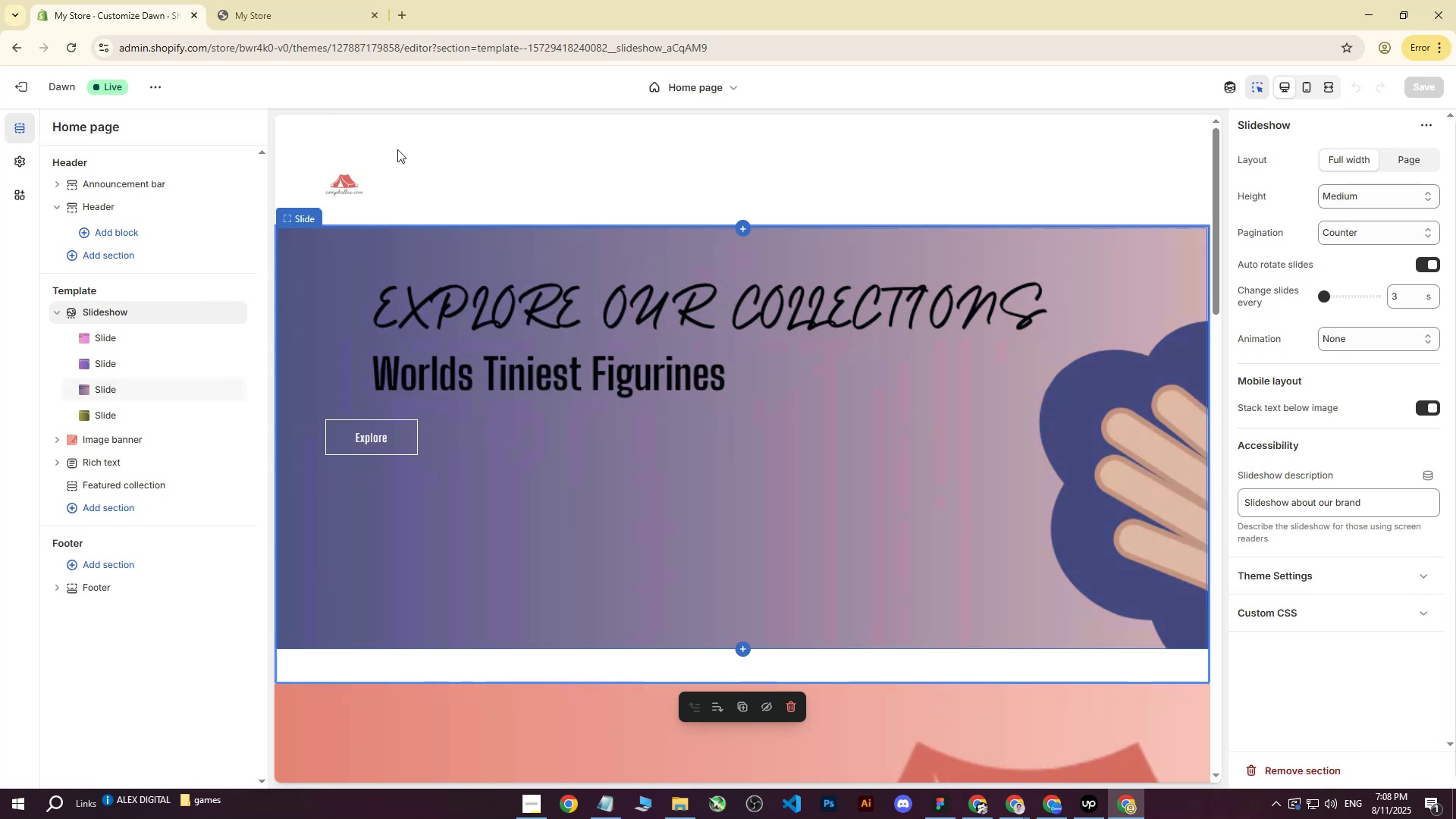 
left_click([397, 149])
 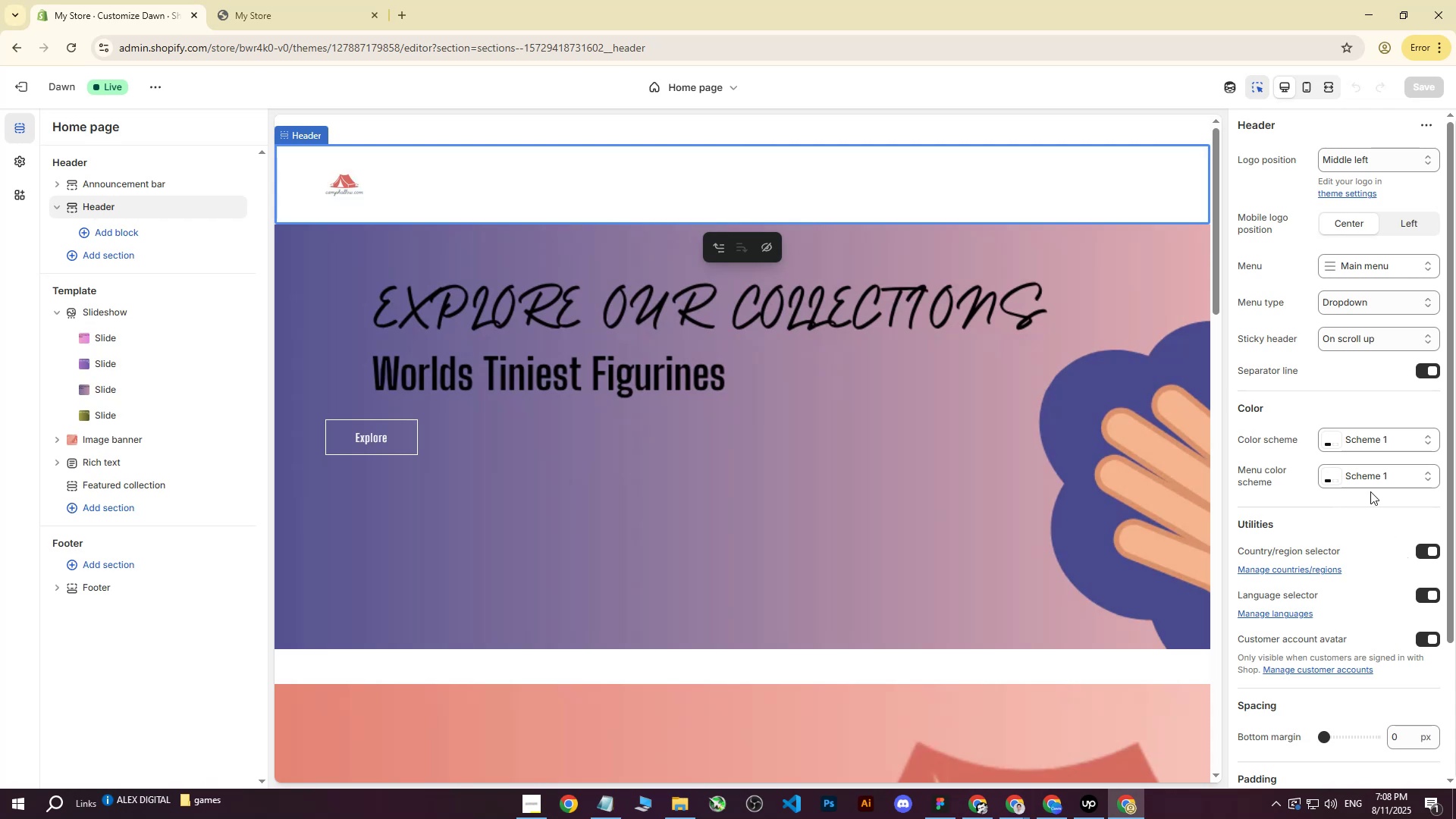 
left_click([1360, 431])
 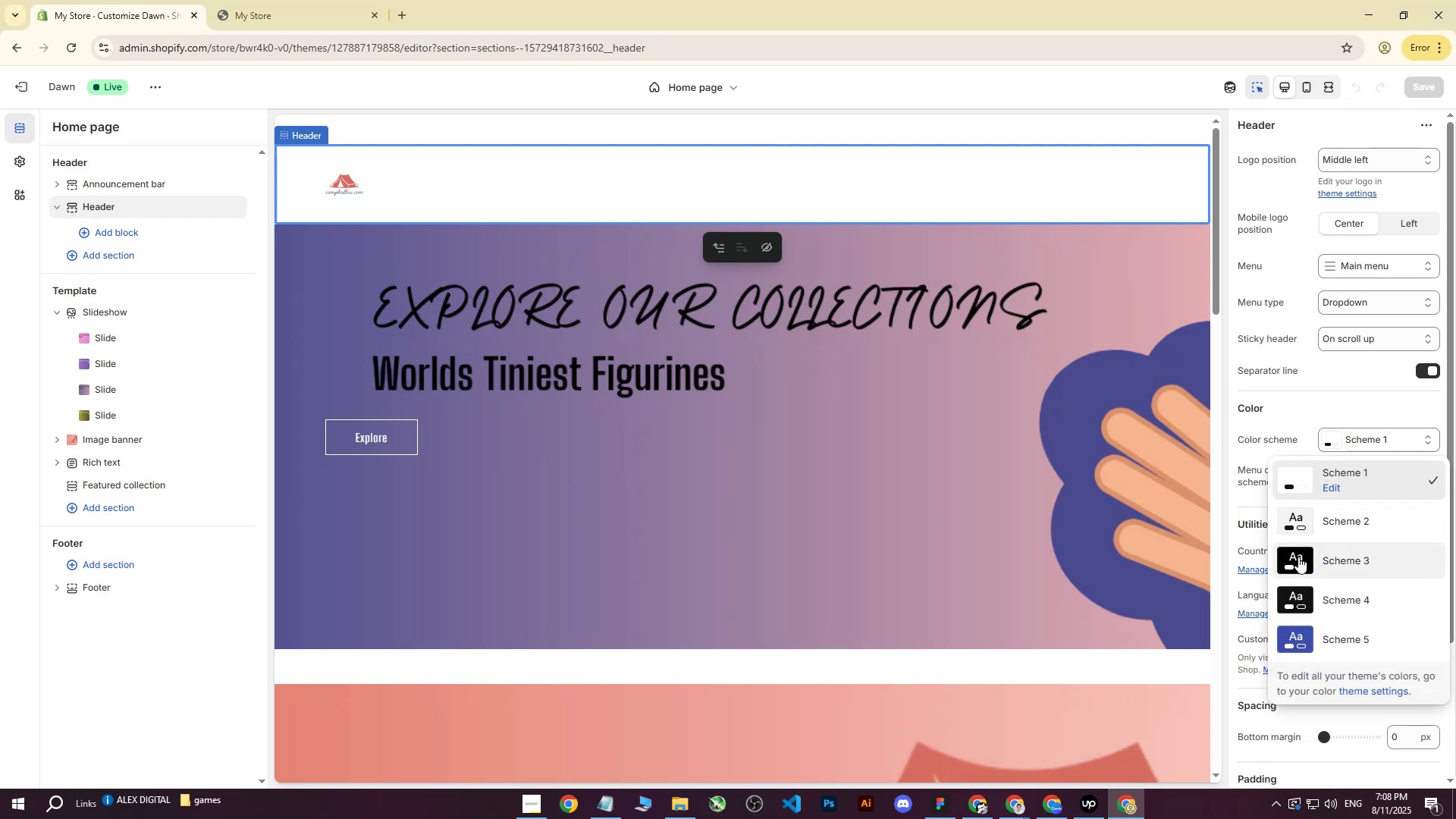 
left_click([1298, 559])
 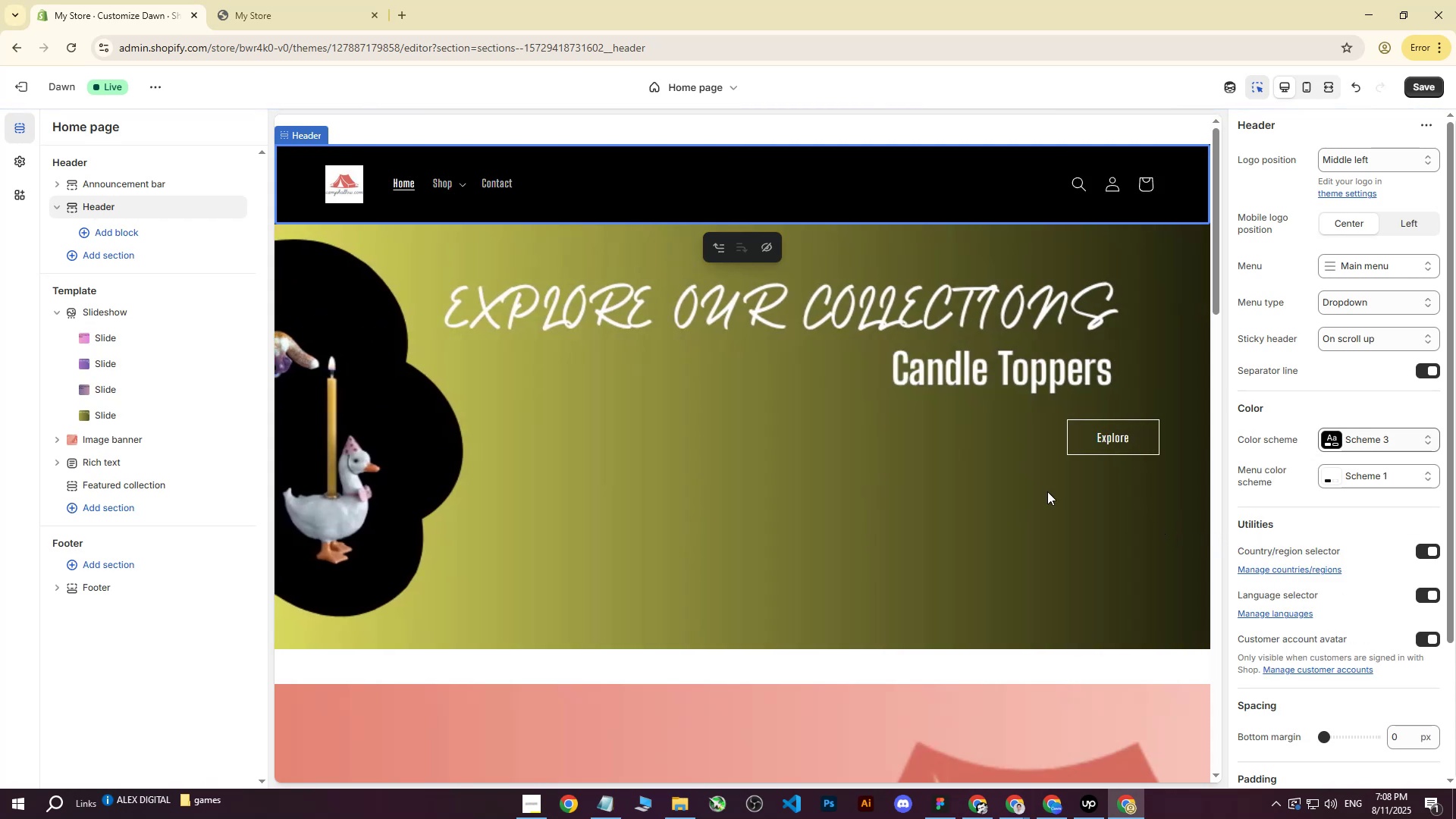 
left_click([457, 184])
 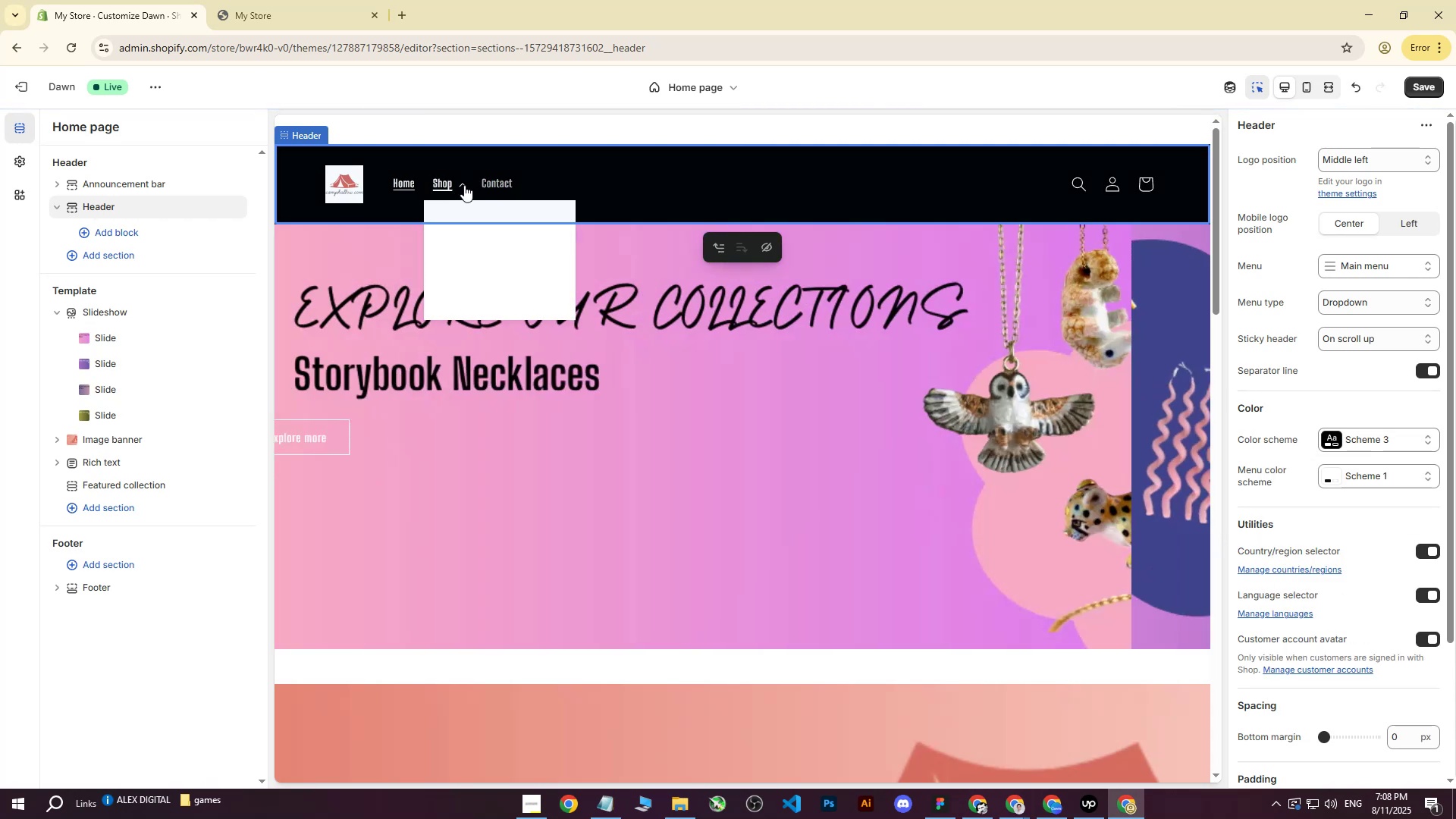 
left_click([464, 185])
 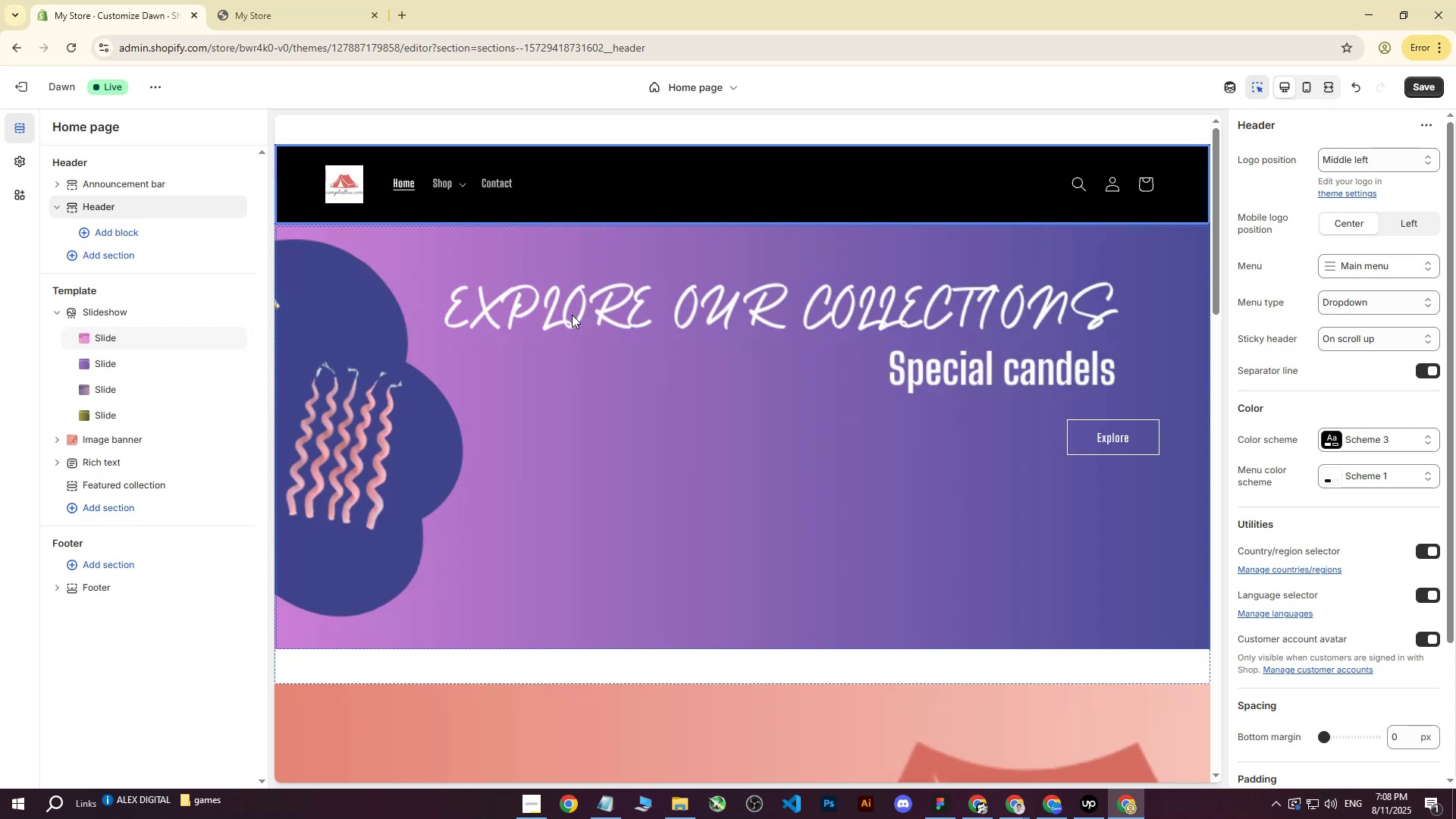 
wait(5.97)
 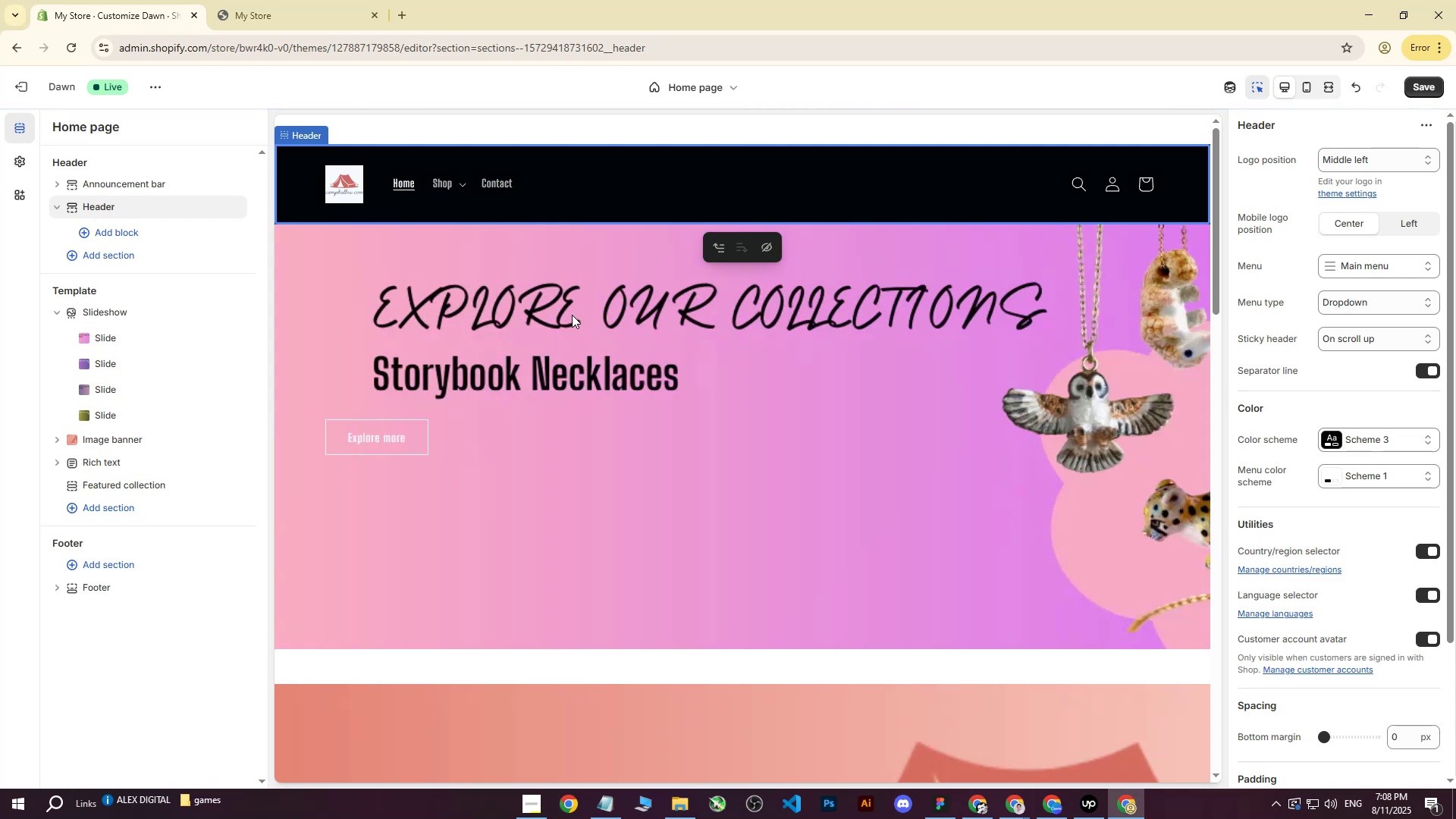 
left_click_drag(start_coordinate=[1326, 736], to_coordinate=[1353, 733])
 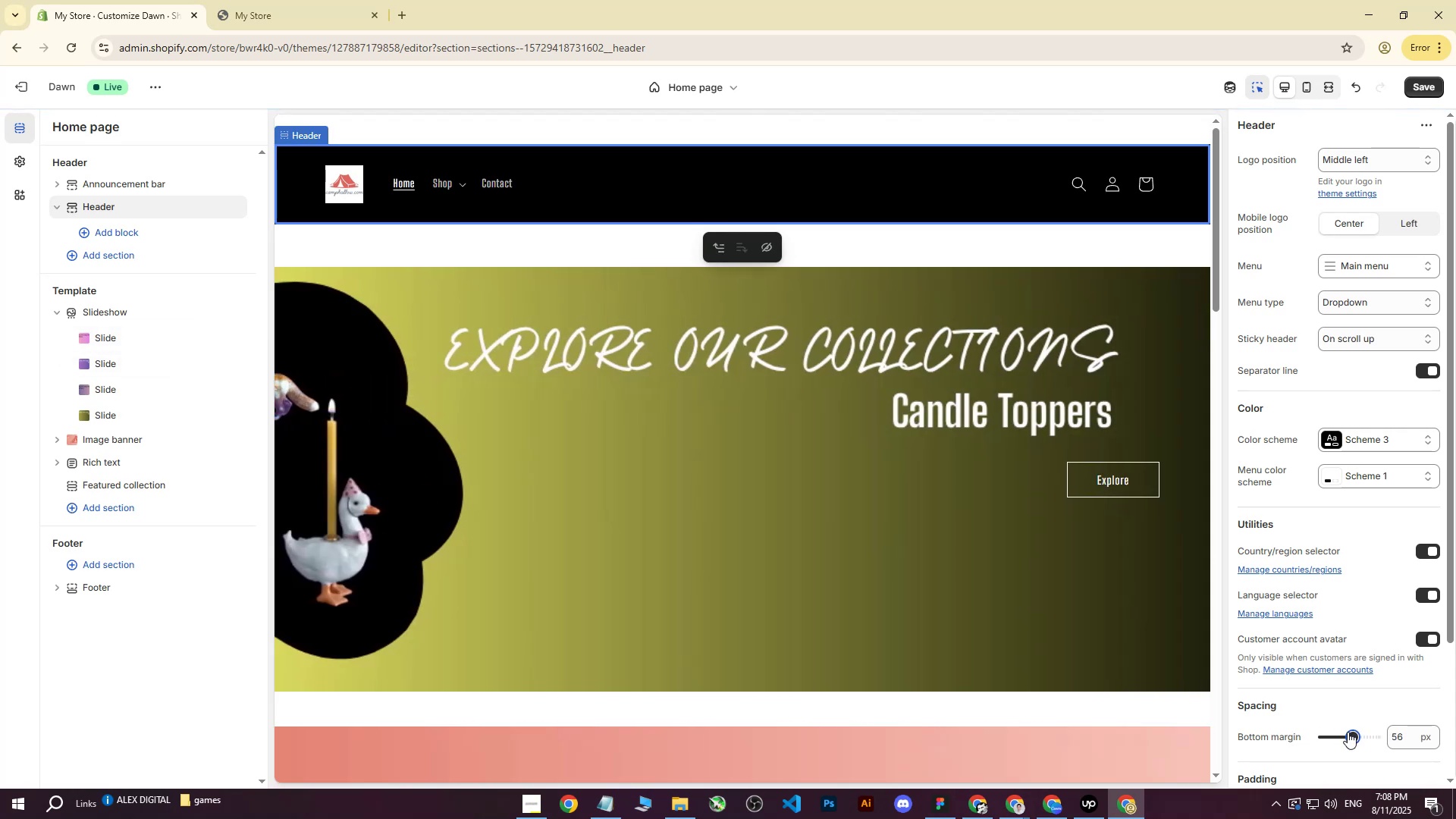 
key(Control+Z)
 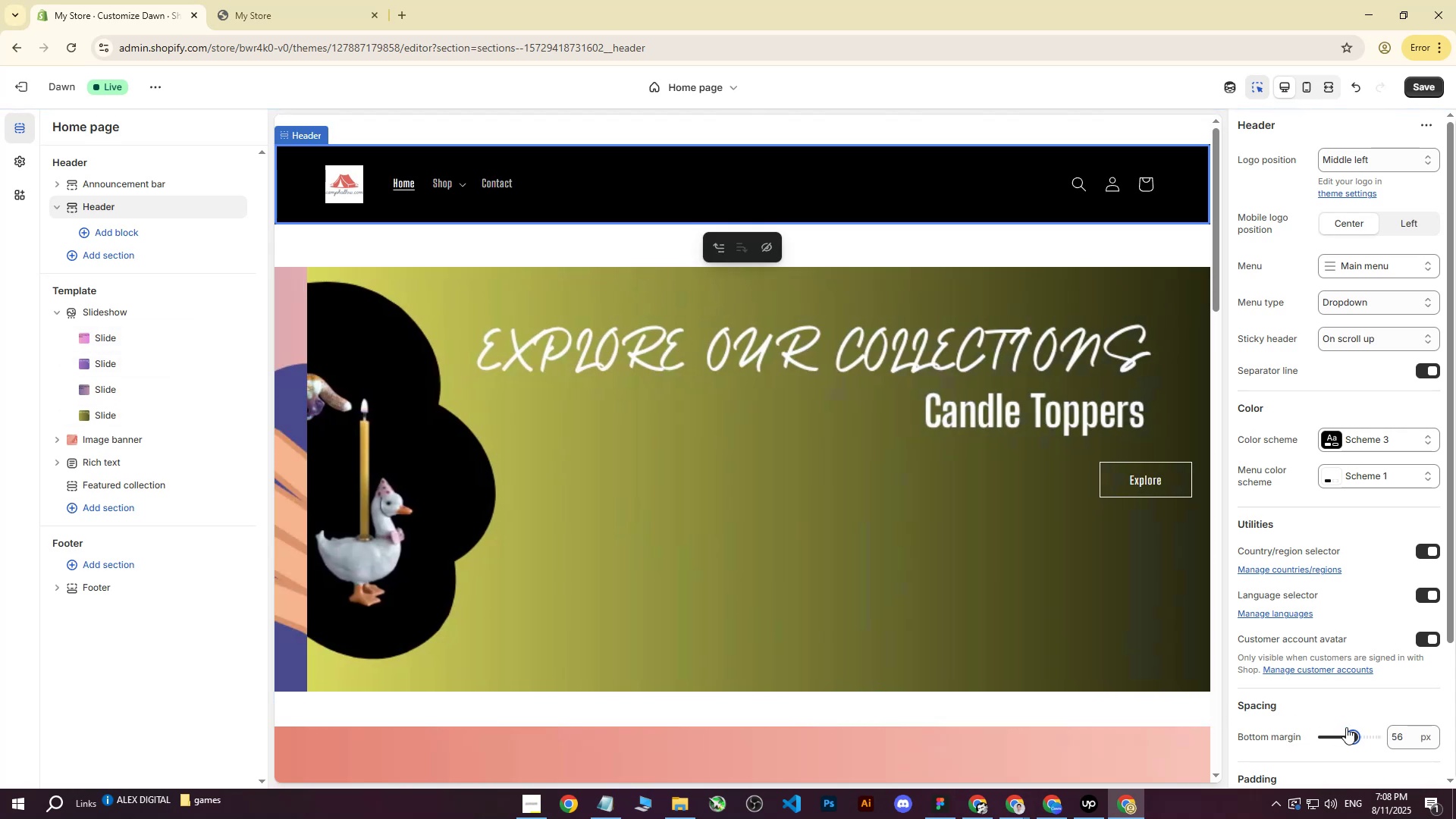 
left_click_drag(start_coordinate=[1356, 736], to_coordinate=[1295, 743])
 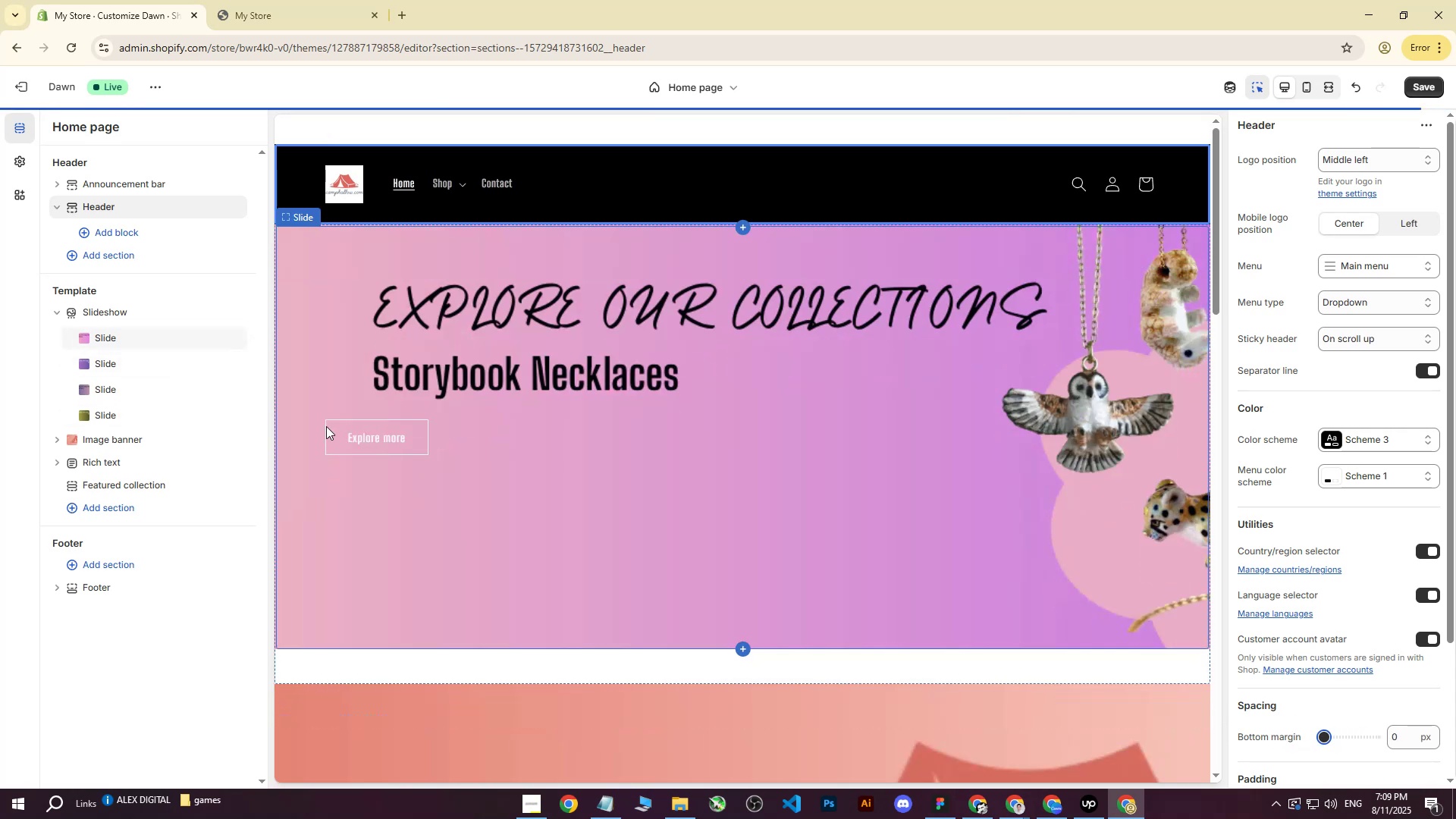 
left_click([188, 666])
 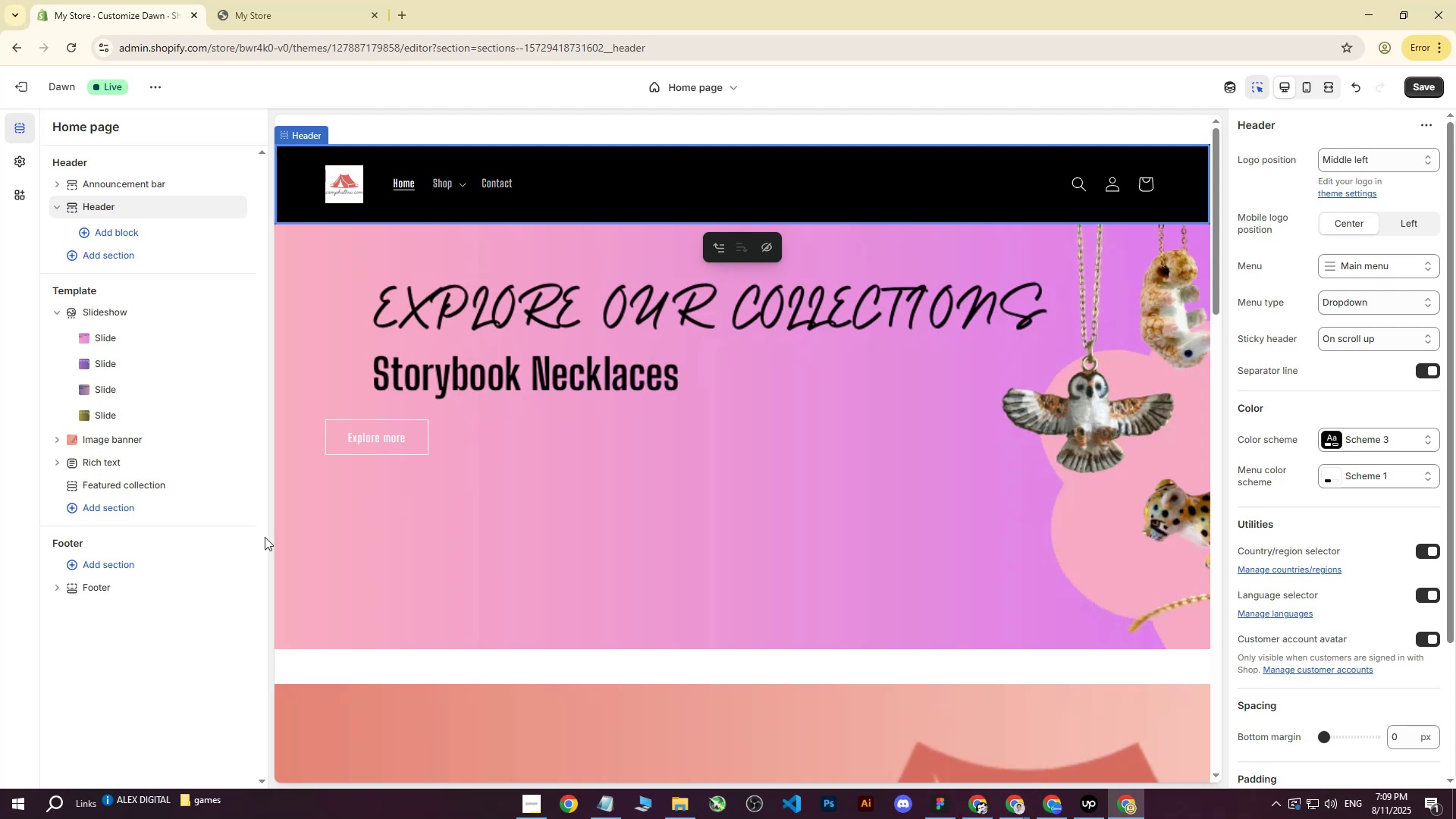 
scroll: coordinate [358, 457], scroll_direction: up, amount: 1.0
 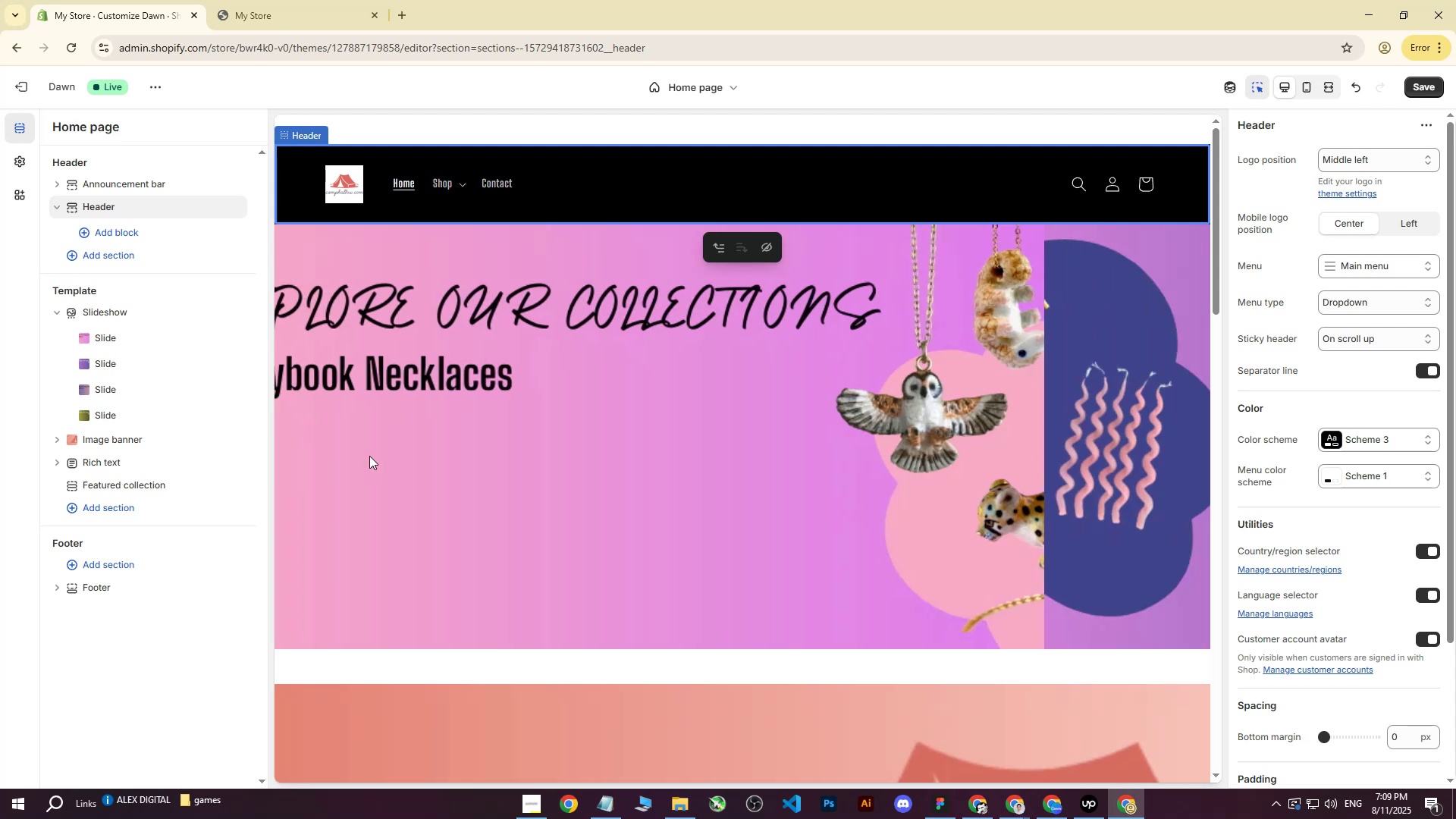 
mouse_move([394, 447])
 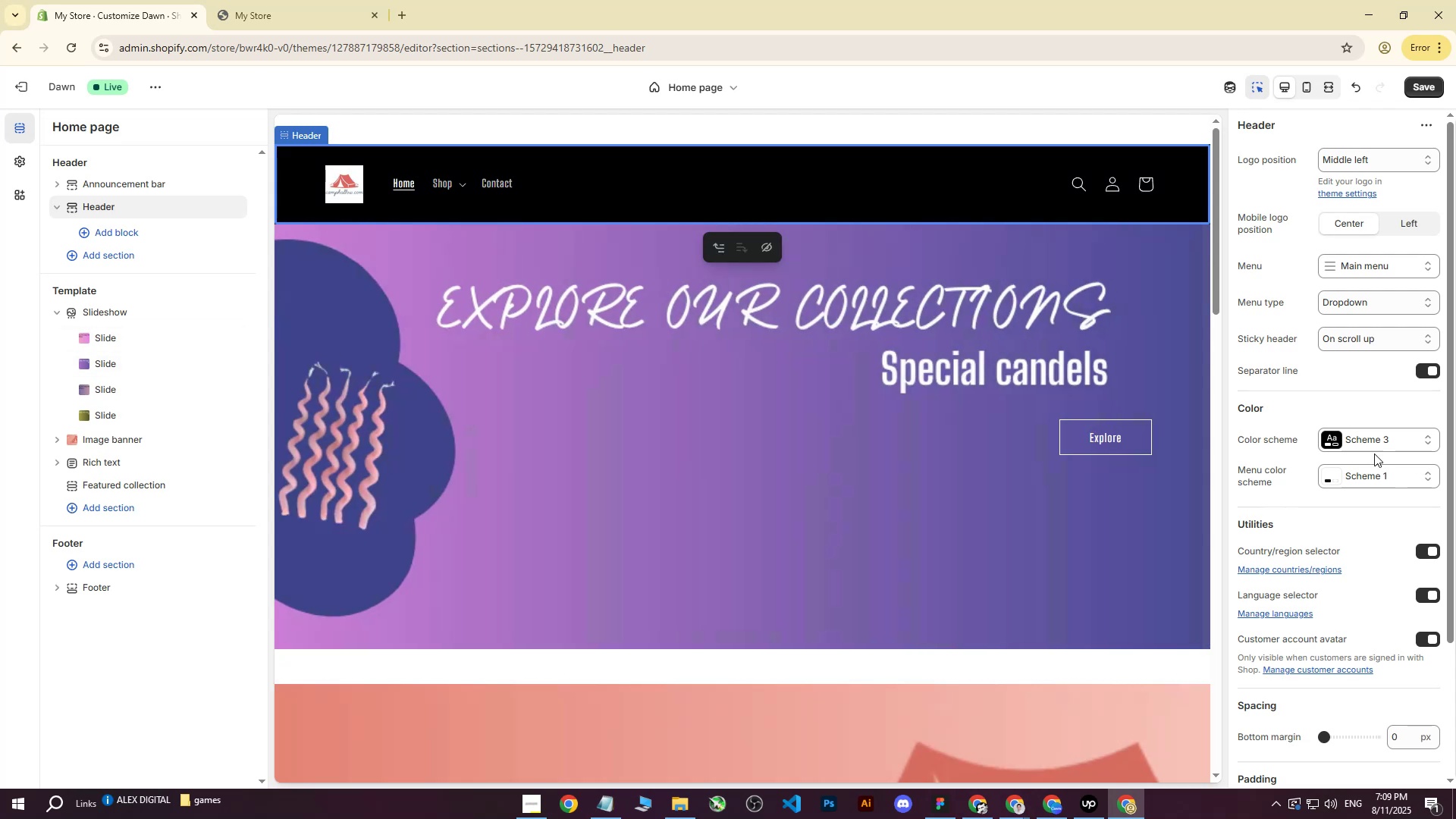 
left_click([1329, 441])
 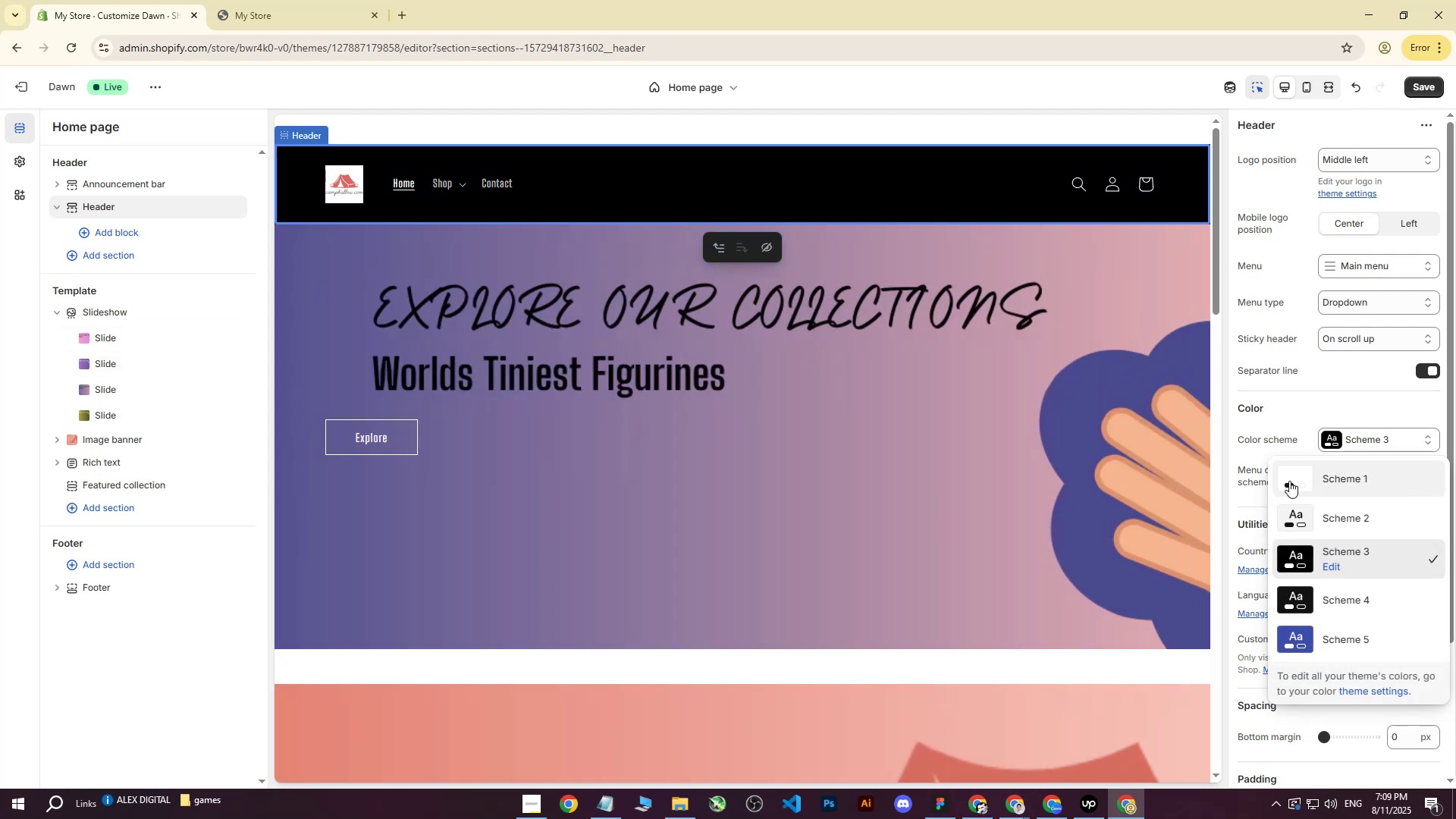 
left_click([1289, 482])
 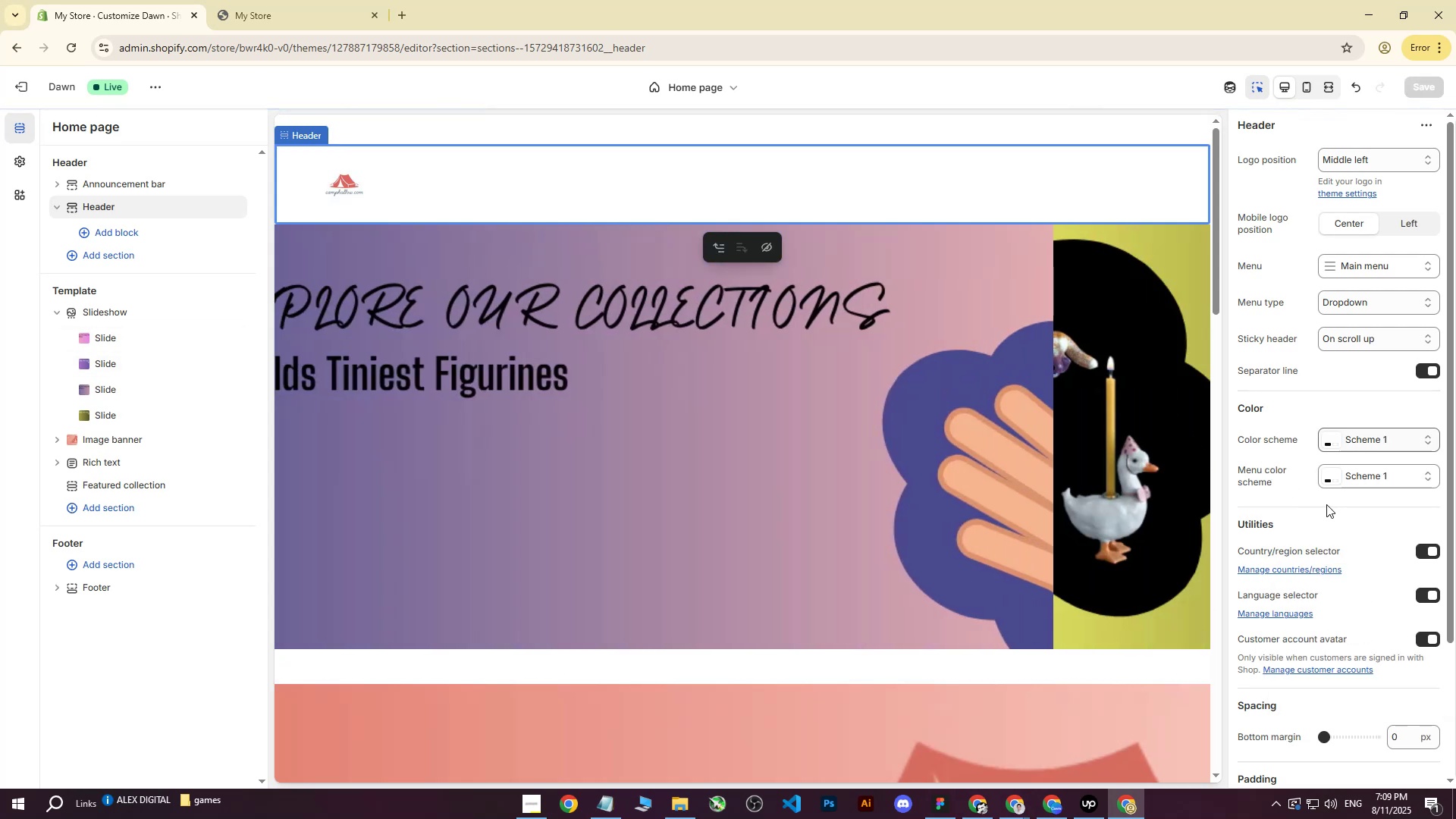 
scroll: coordinate [1329, 403], scroll_direction: up, amount: 2.0
 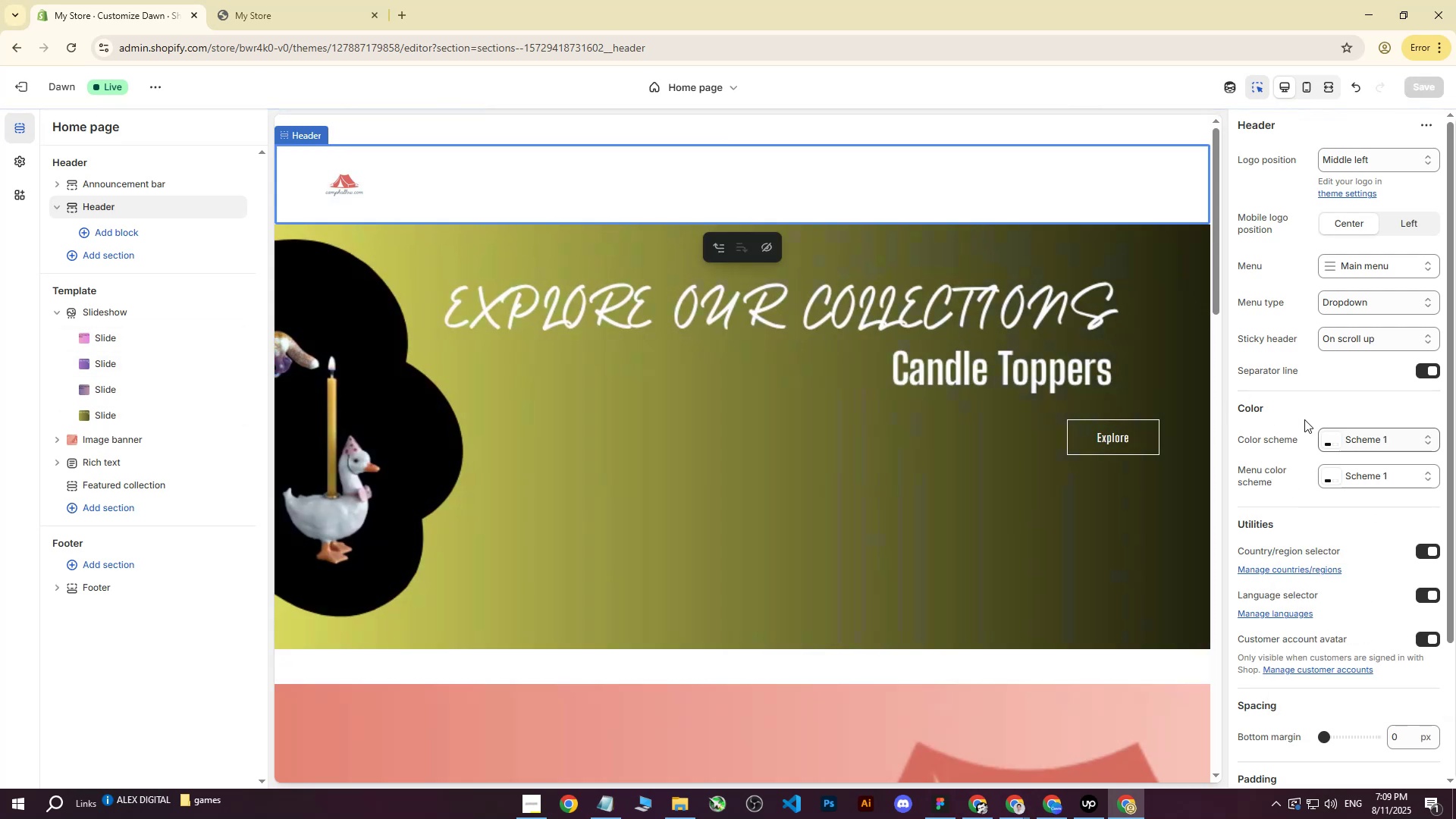 
left_click([1347, 435])
 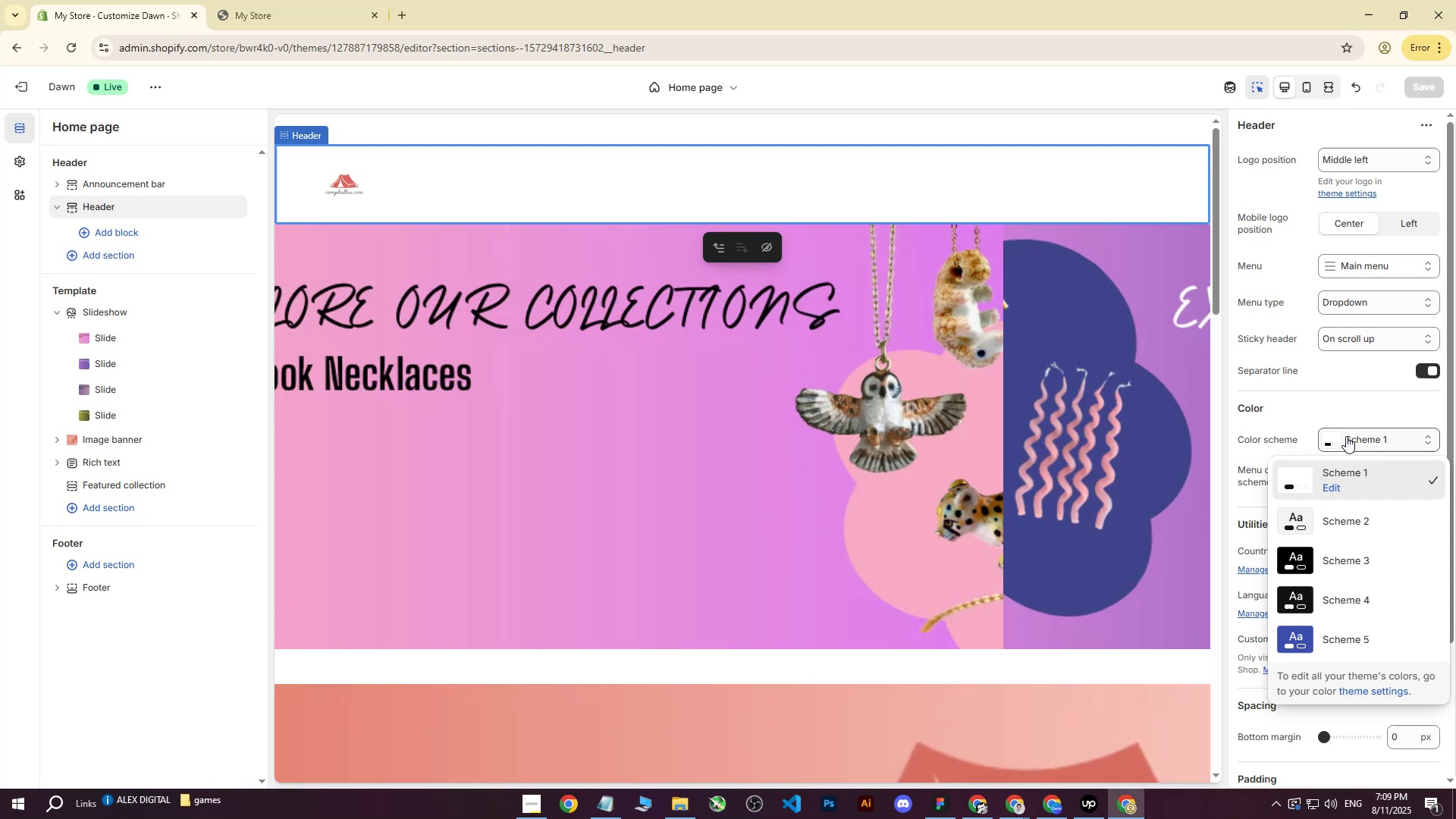 
left_click([1346, 436])
 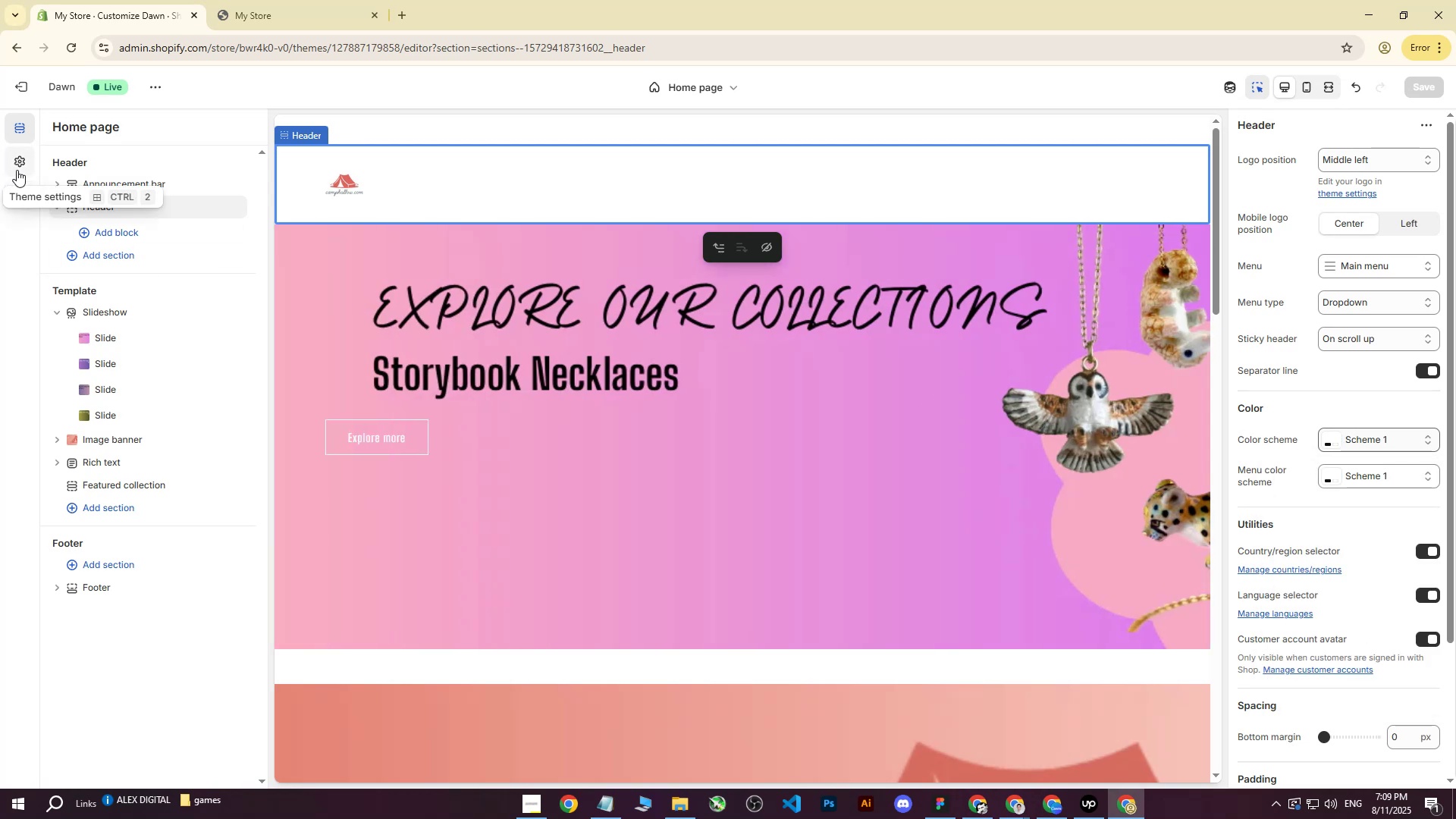 
left_click([22, 161])
 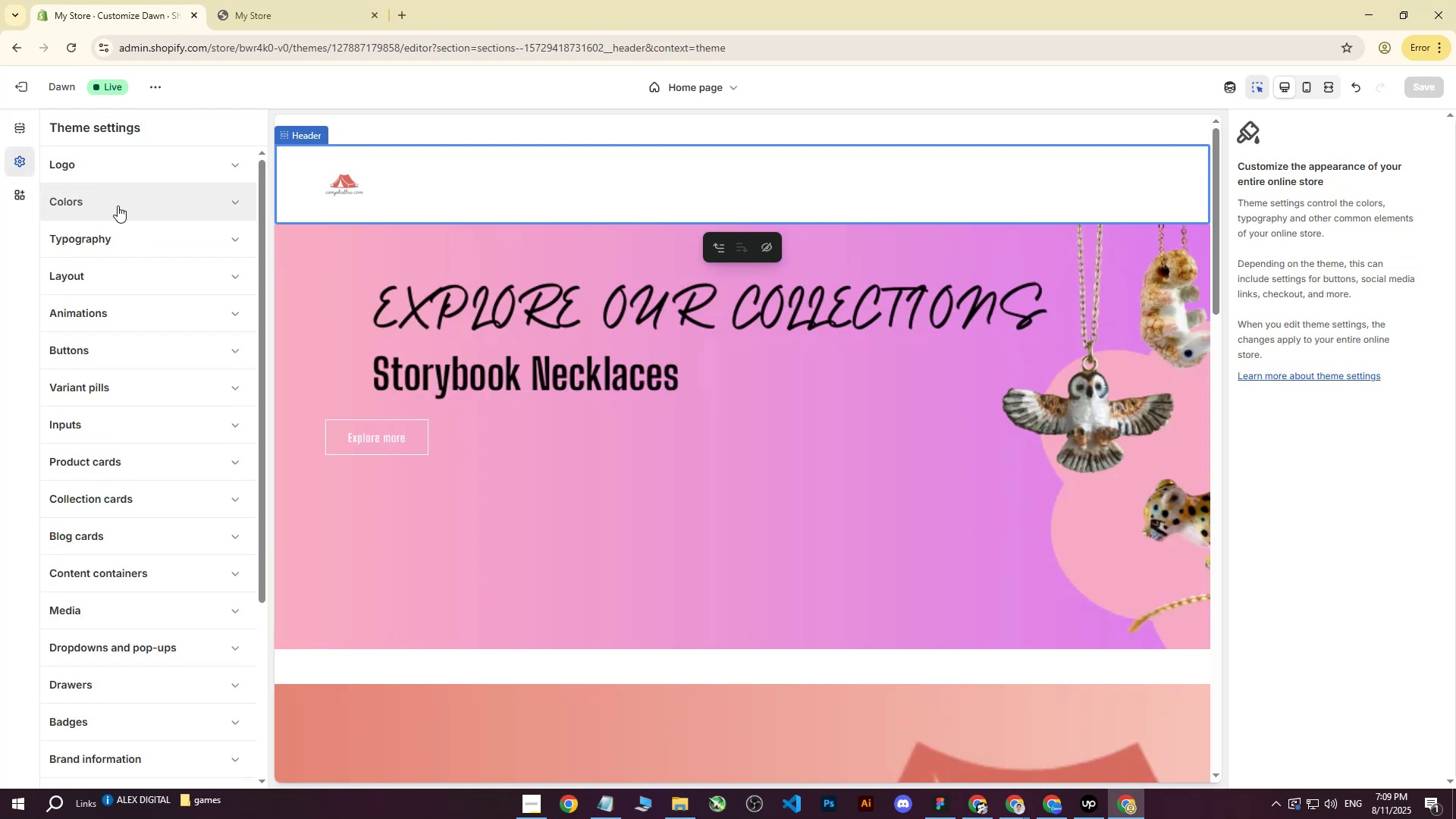 
left_click([118, 206])
 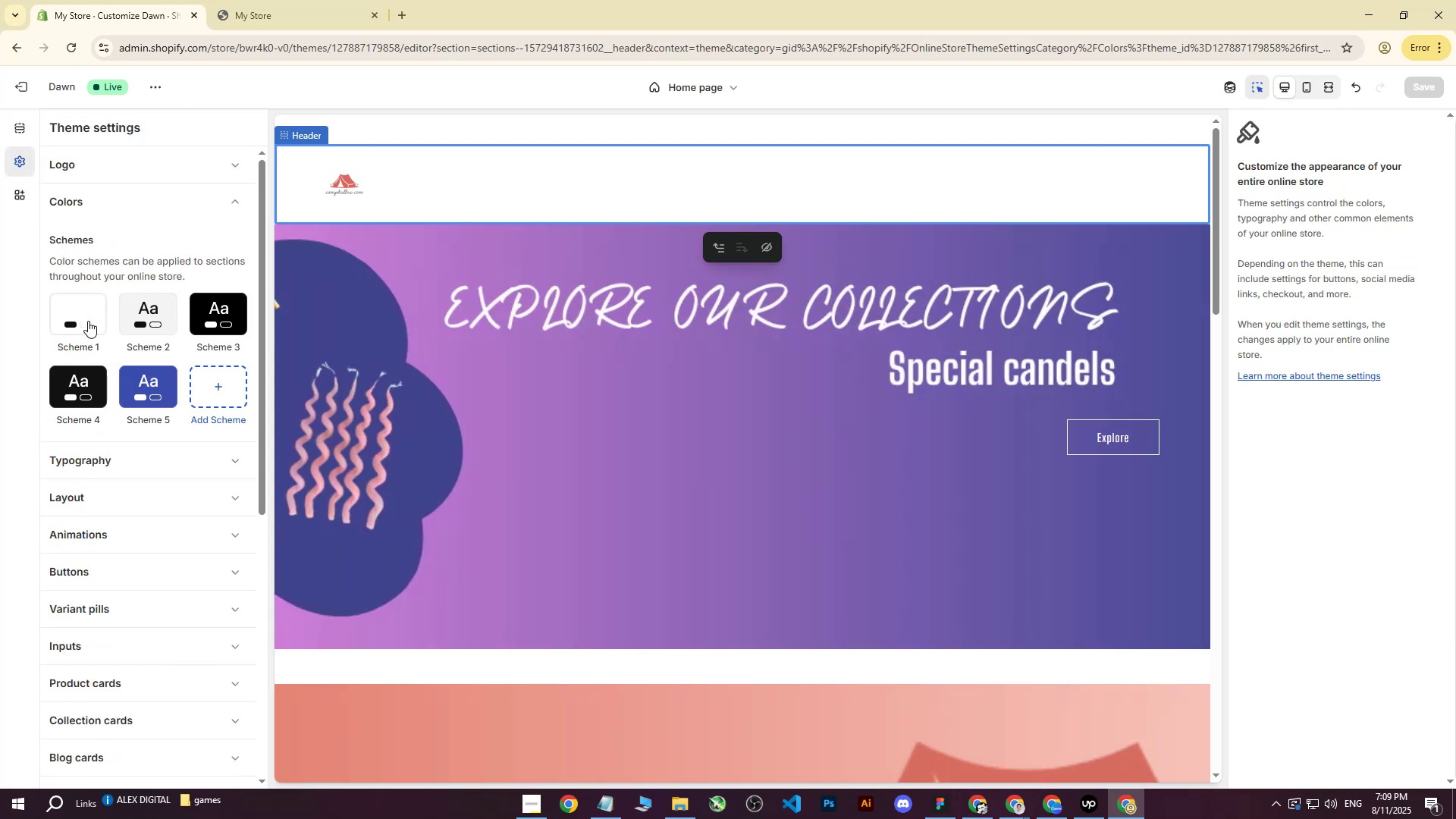 
left_click([88, 321])
 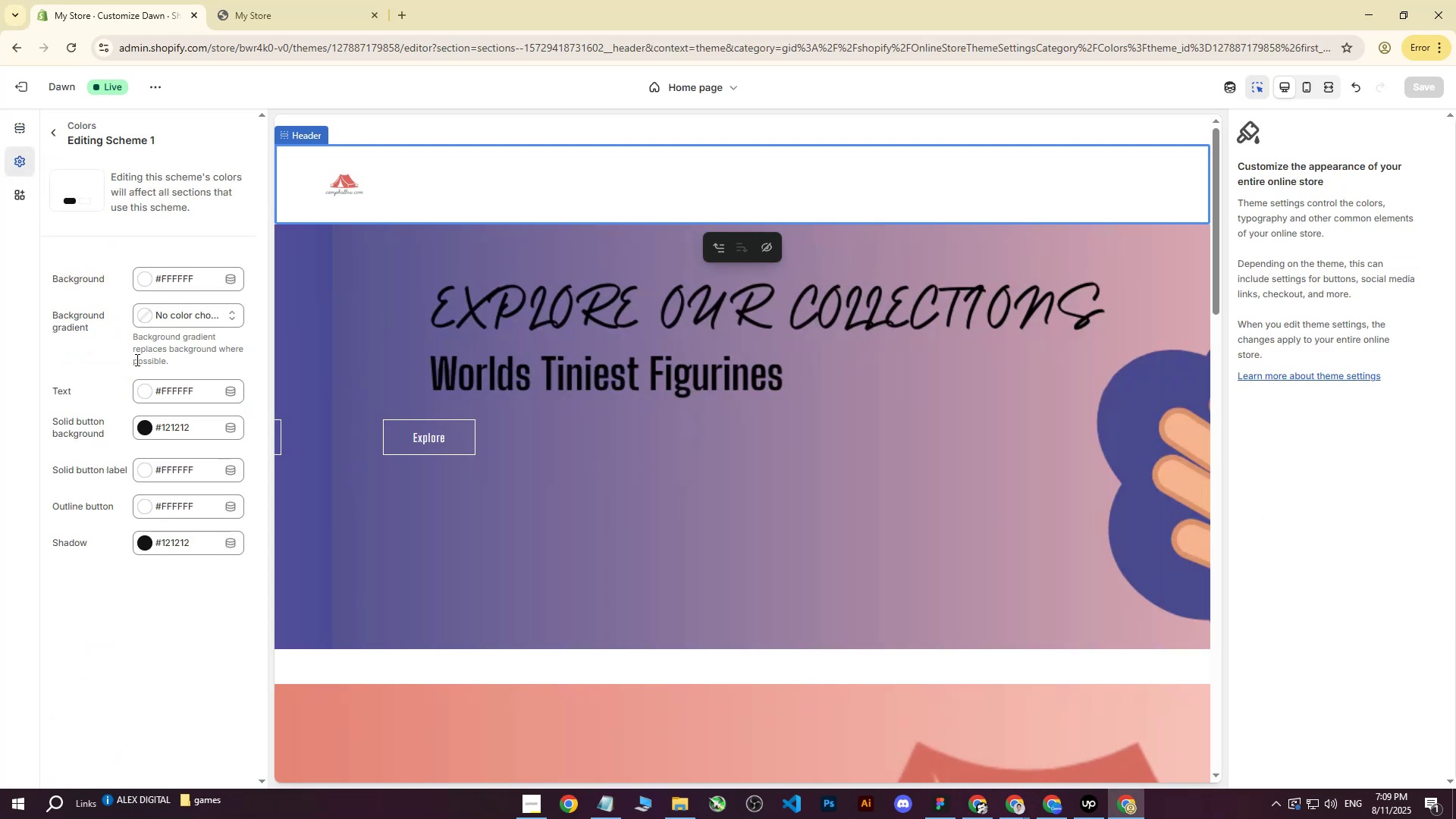 
left_click([143, 391])
 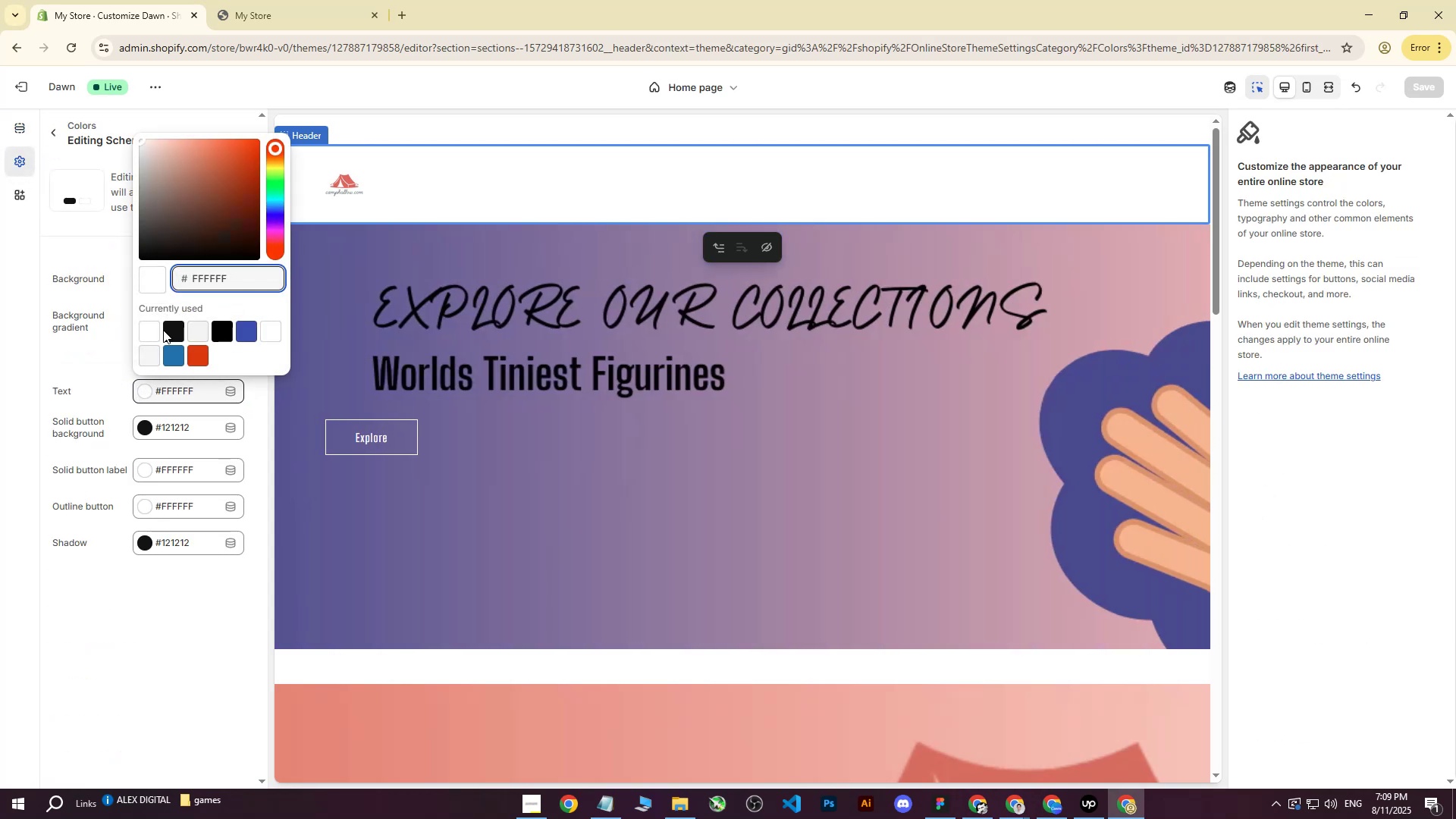 
left_click([174, 331])
 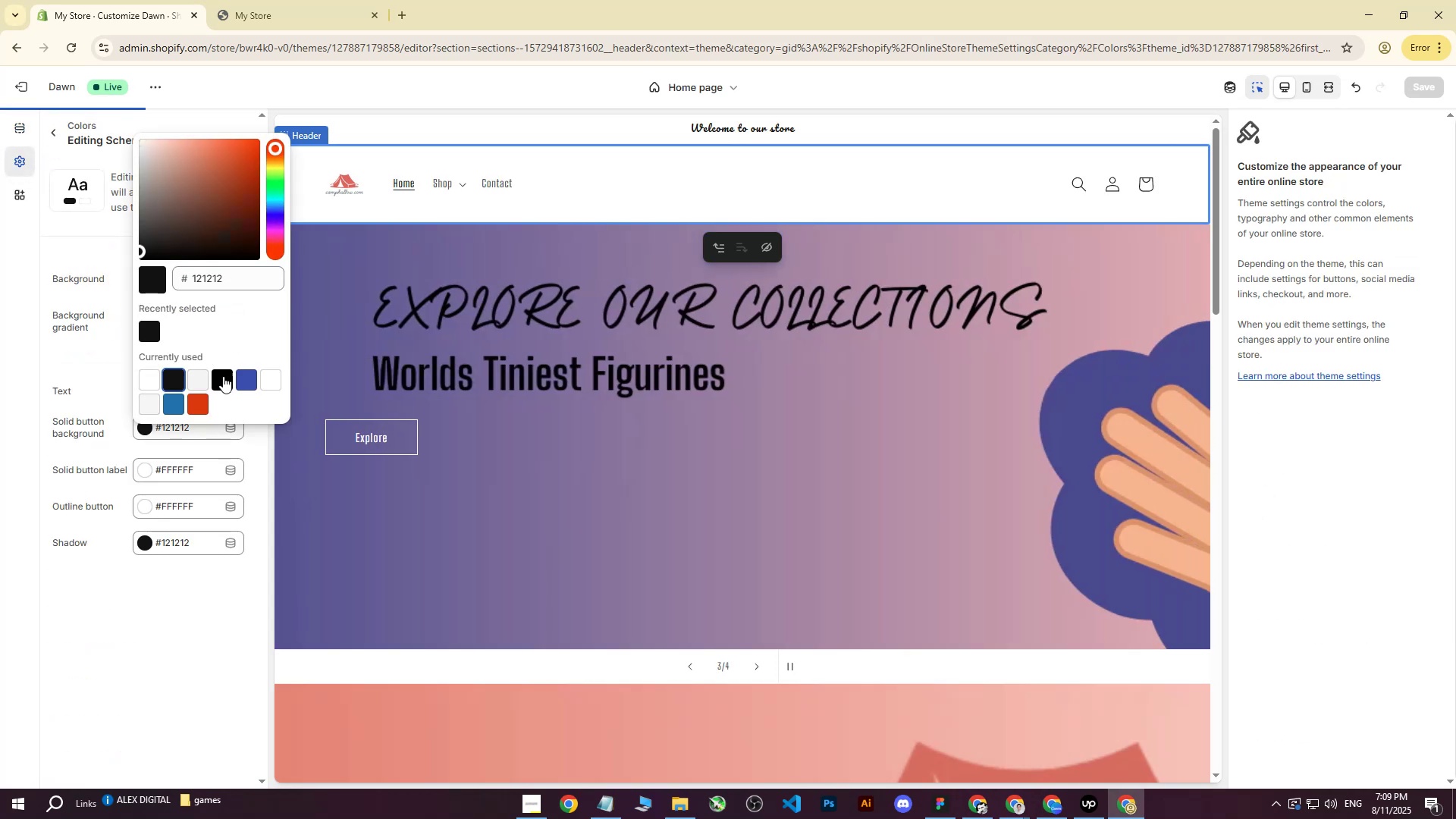 
left_click([223, 376])
 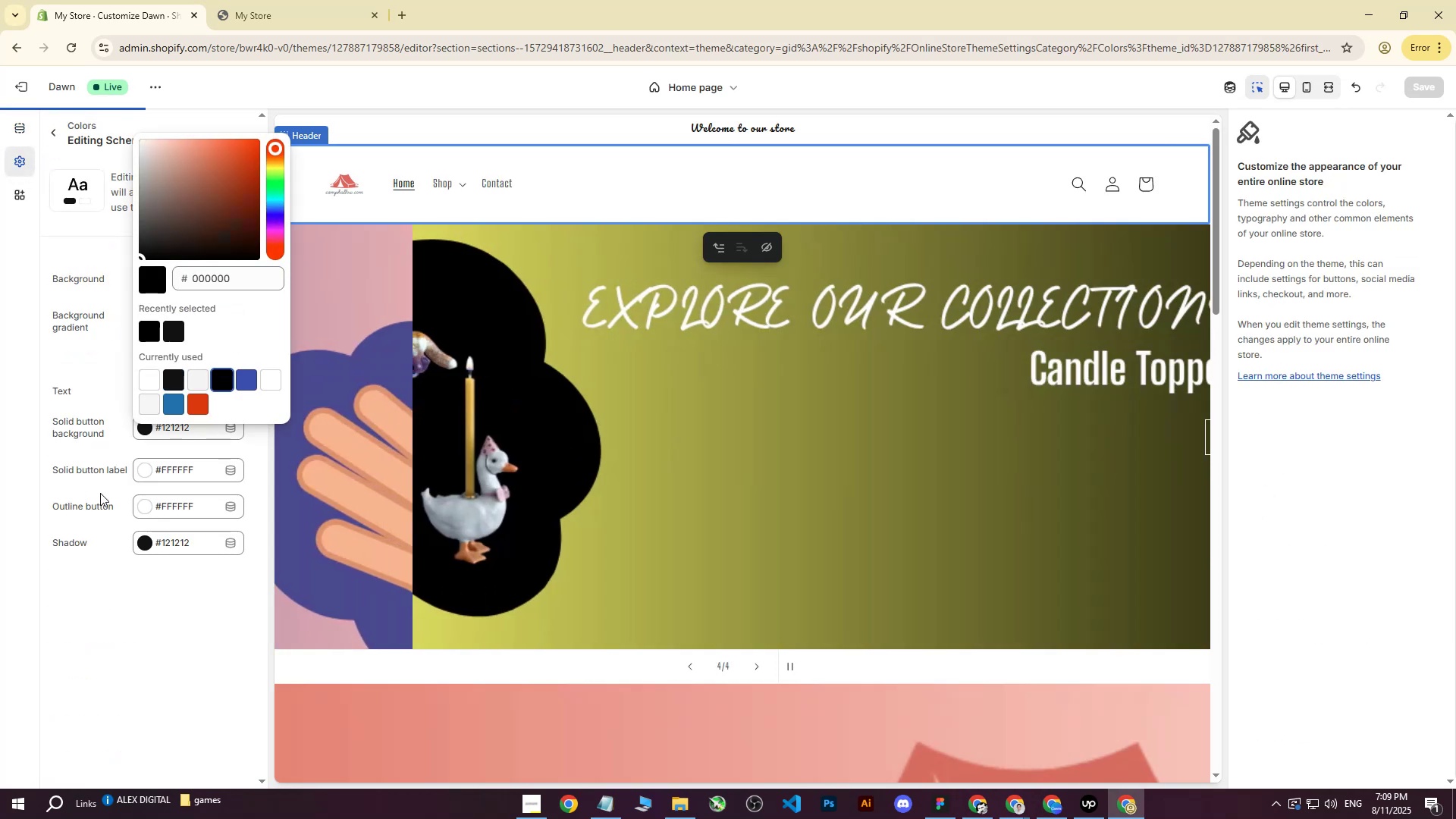 
left_click([80, 578])
 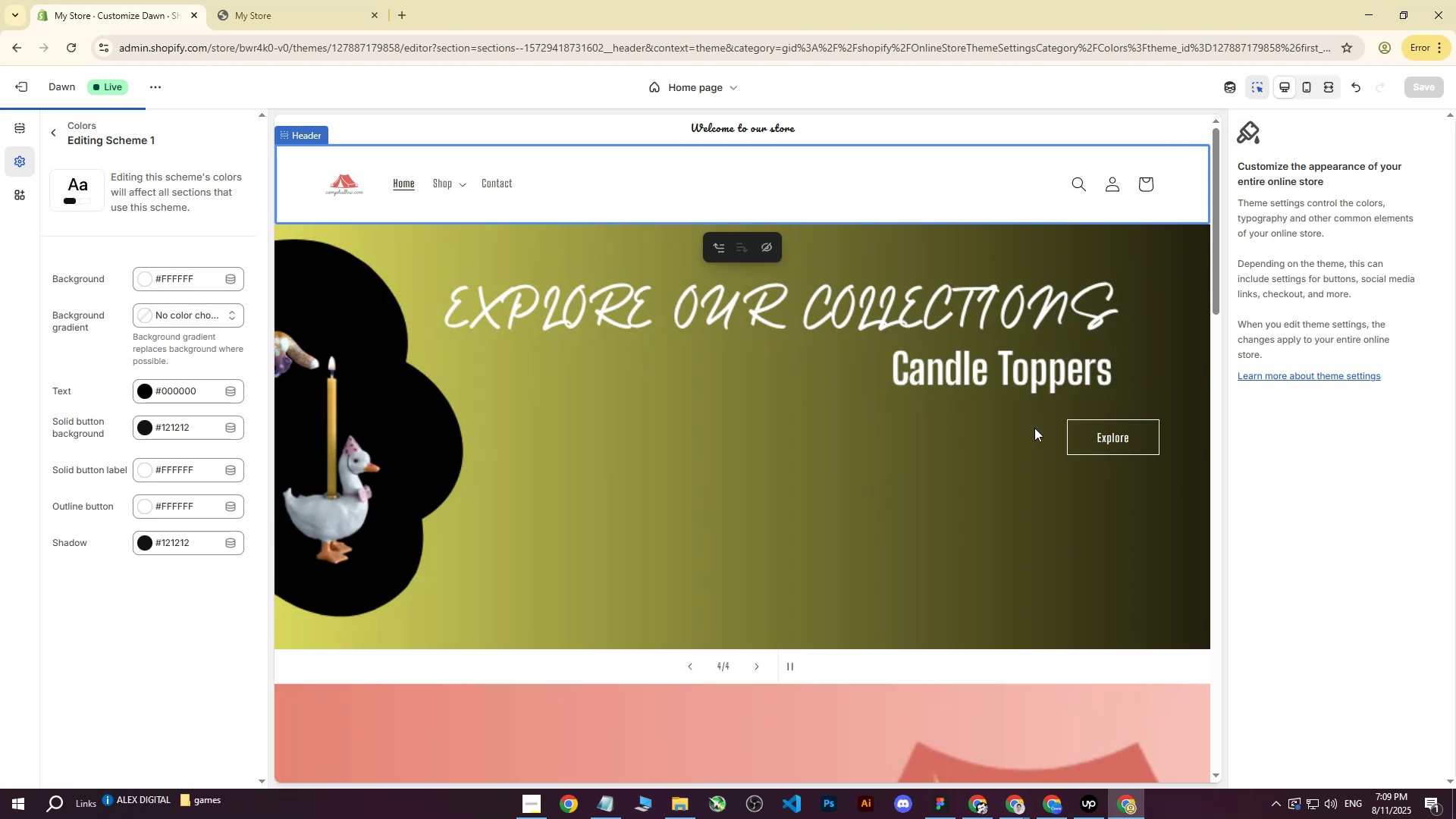 
left_click([1317, 475])
 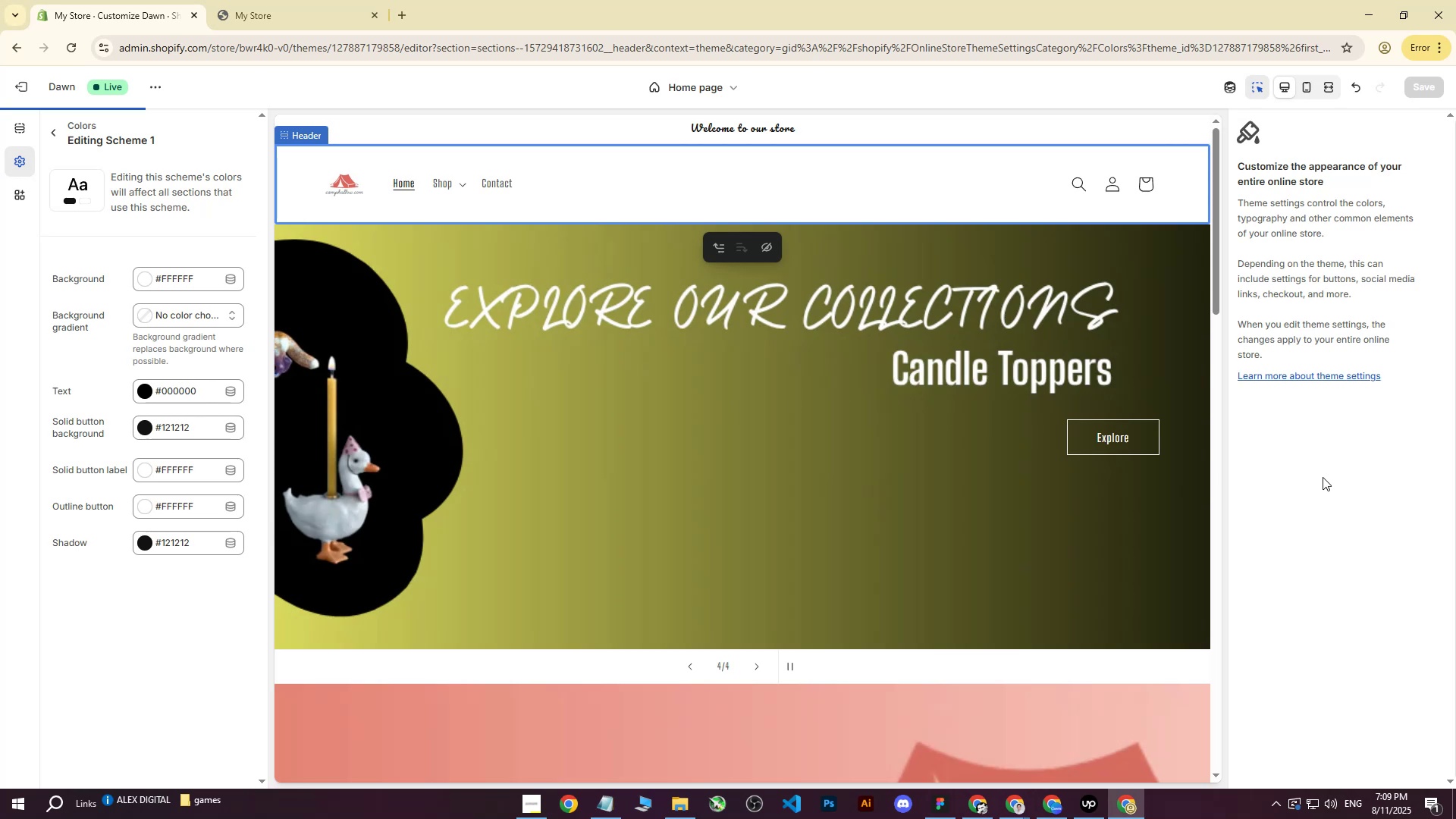 
left_click([1323, 477])
 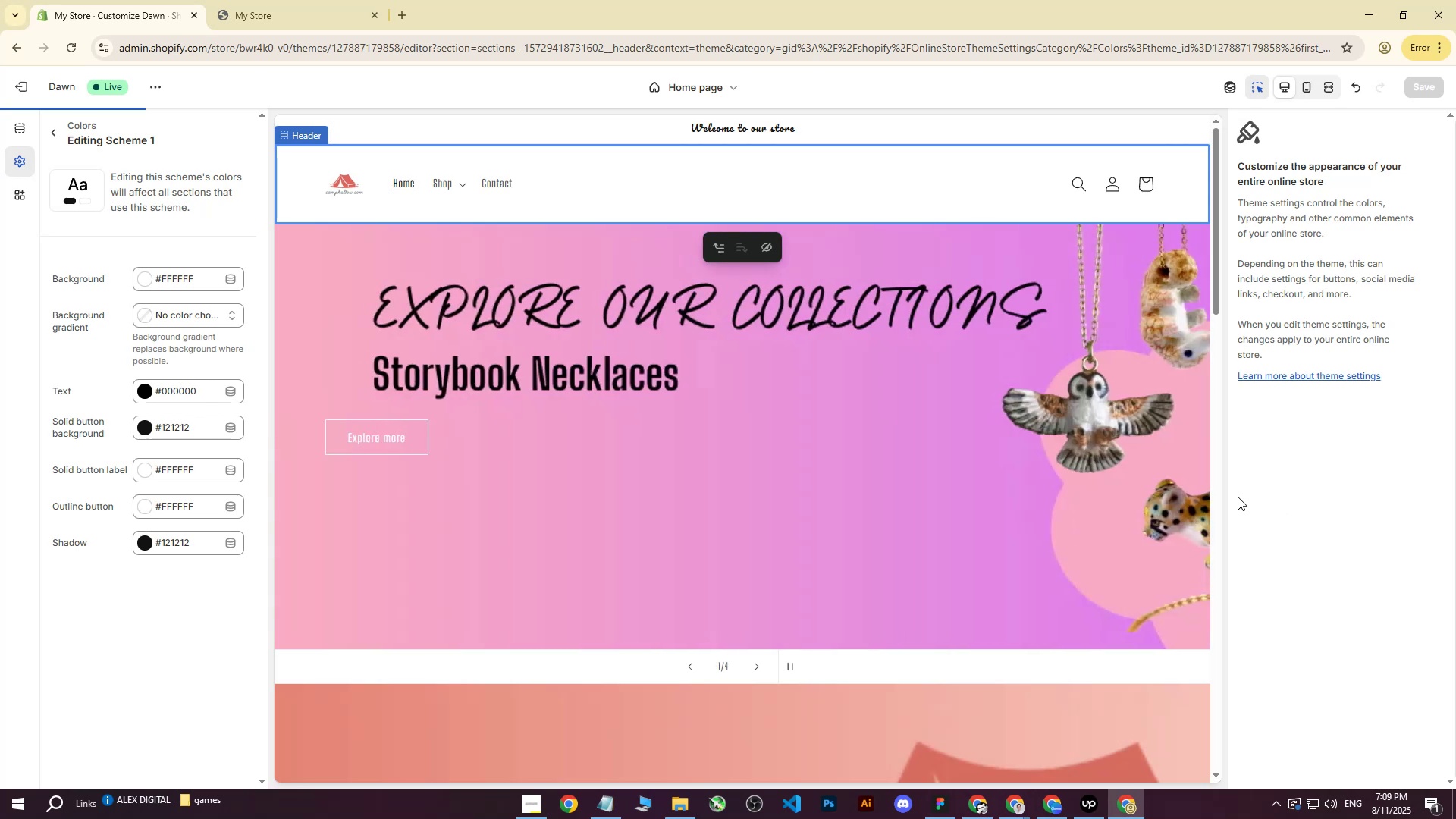 
left_click([758, 428])
 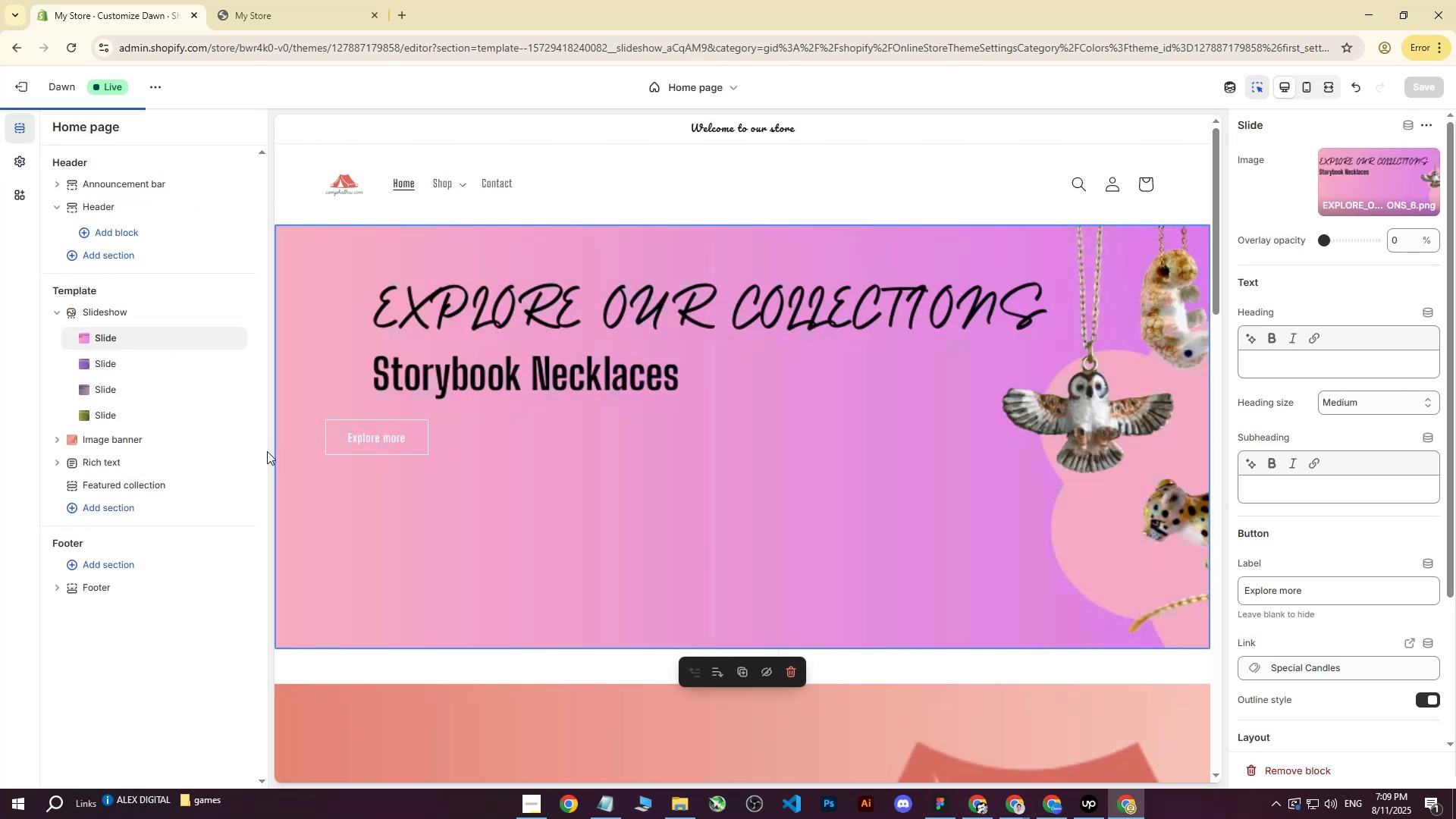 
left_click_drag(start_coordinate=[275, 449], to_coordinate=[353, 457])
 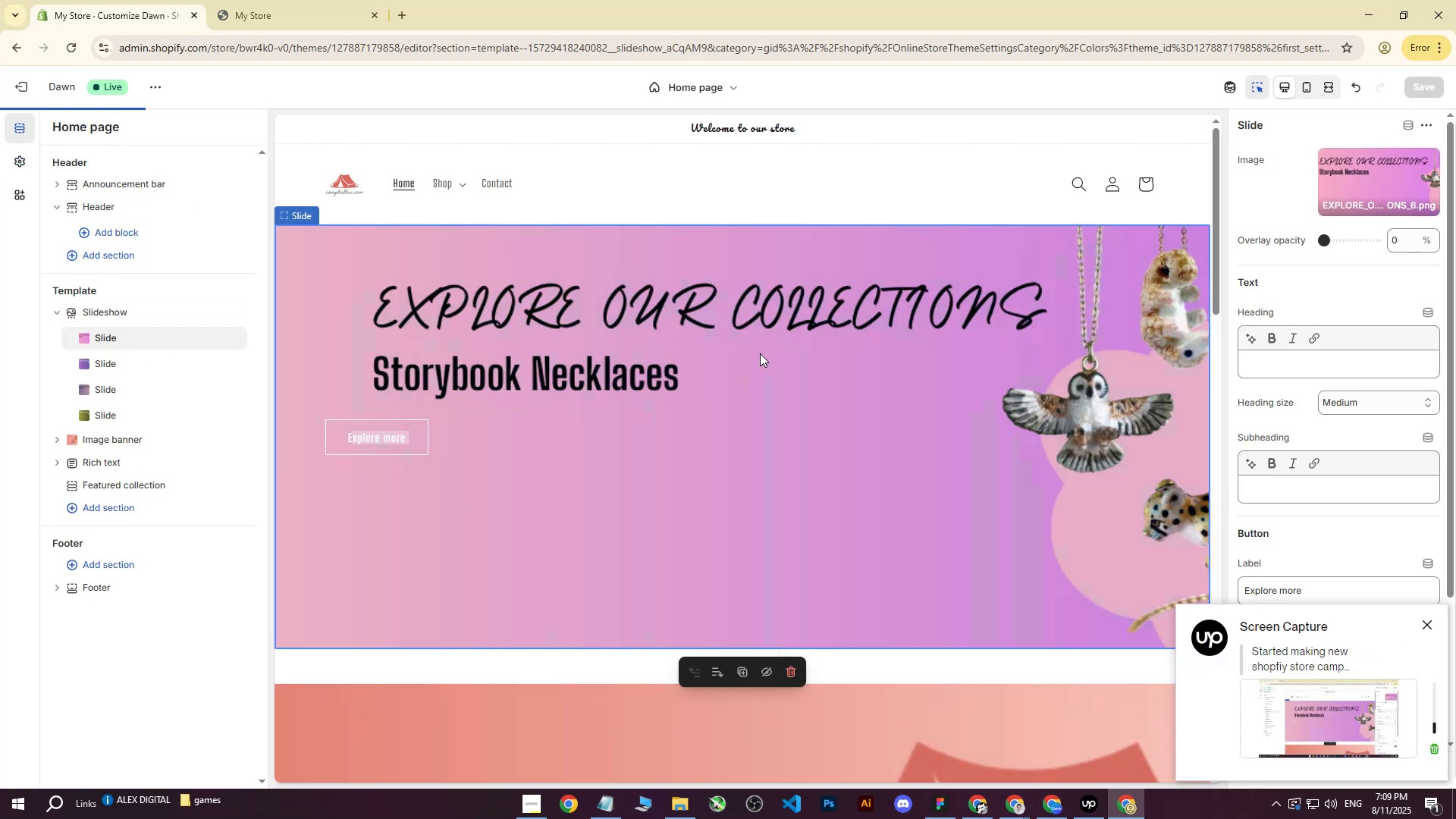 
left_click([810, 366])
 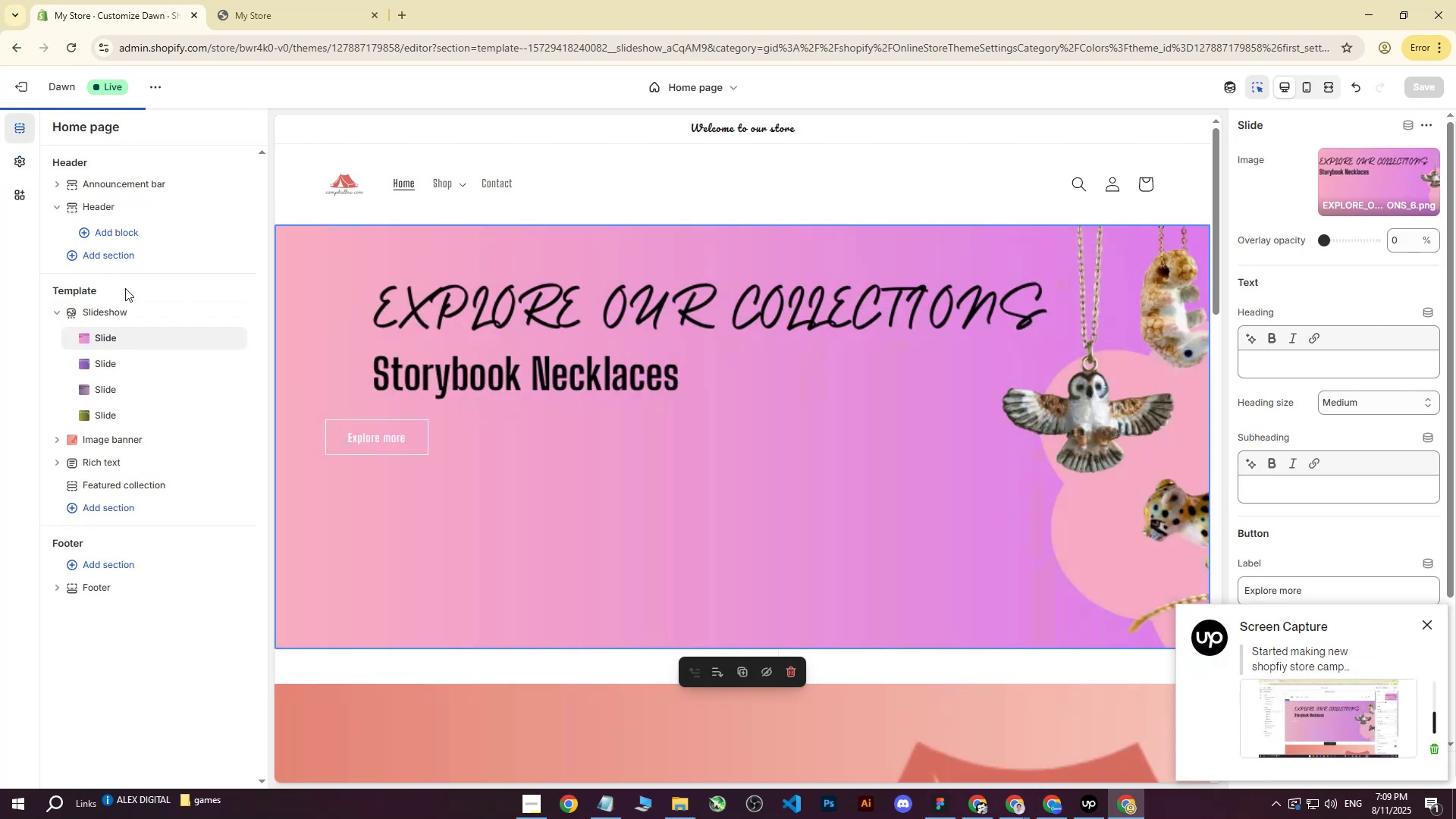 
left_click([101, 313])
 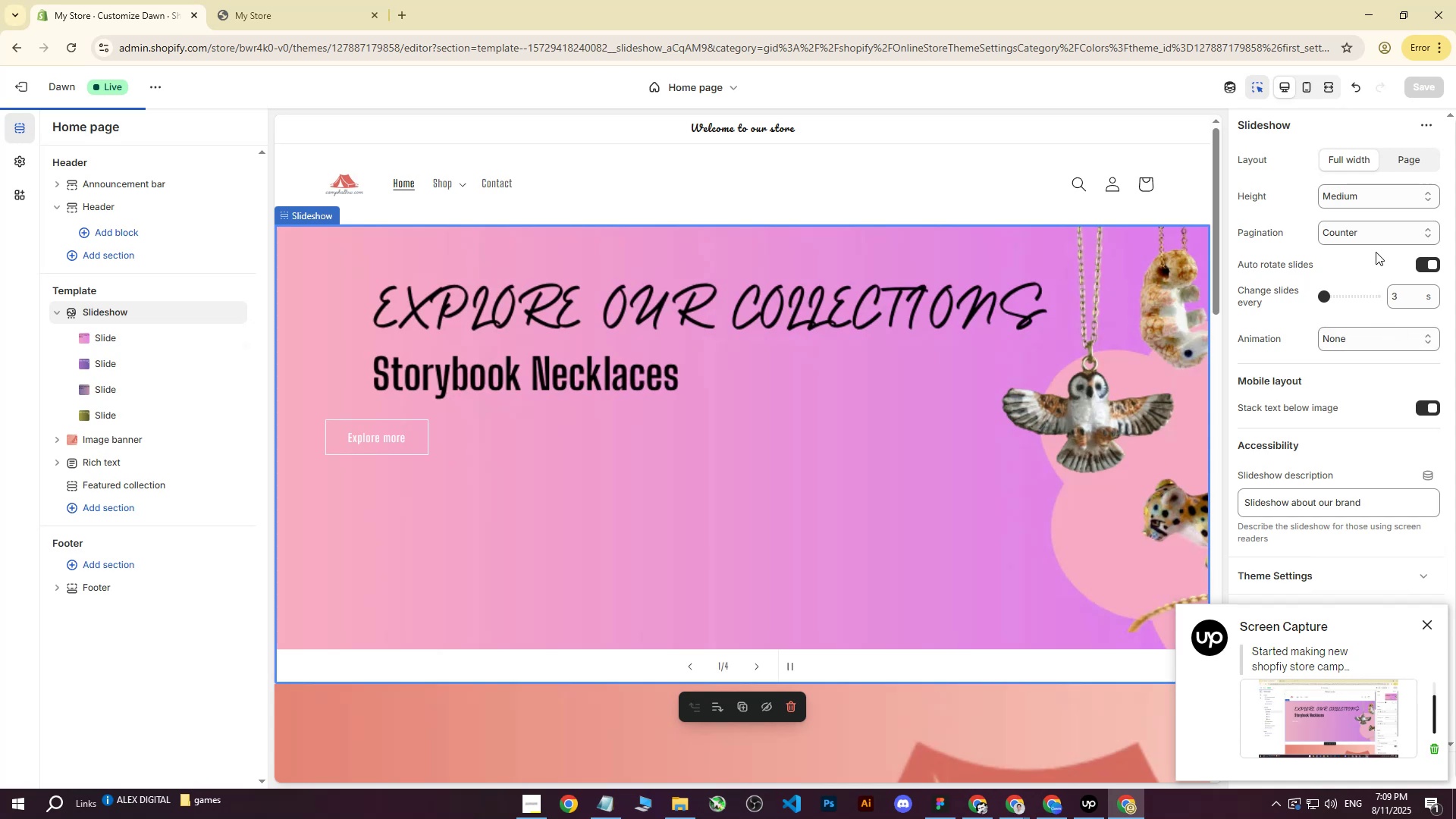 
left_click([1379, 197])
 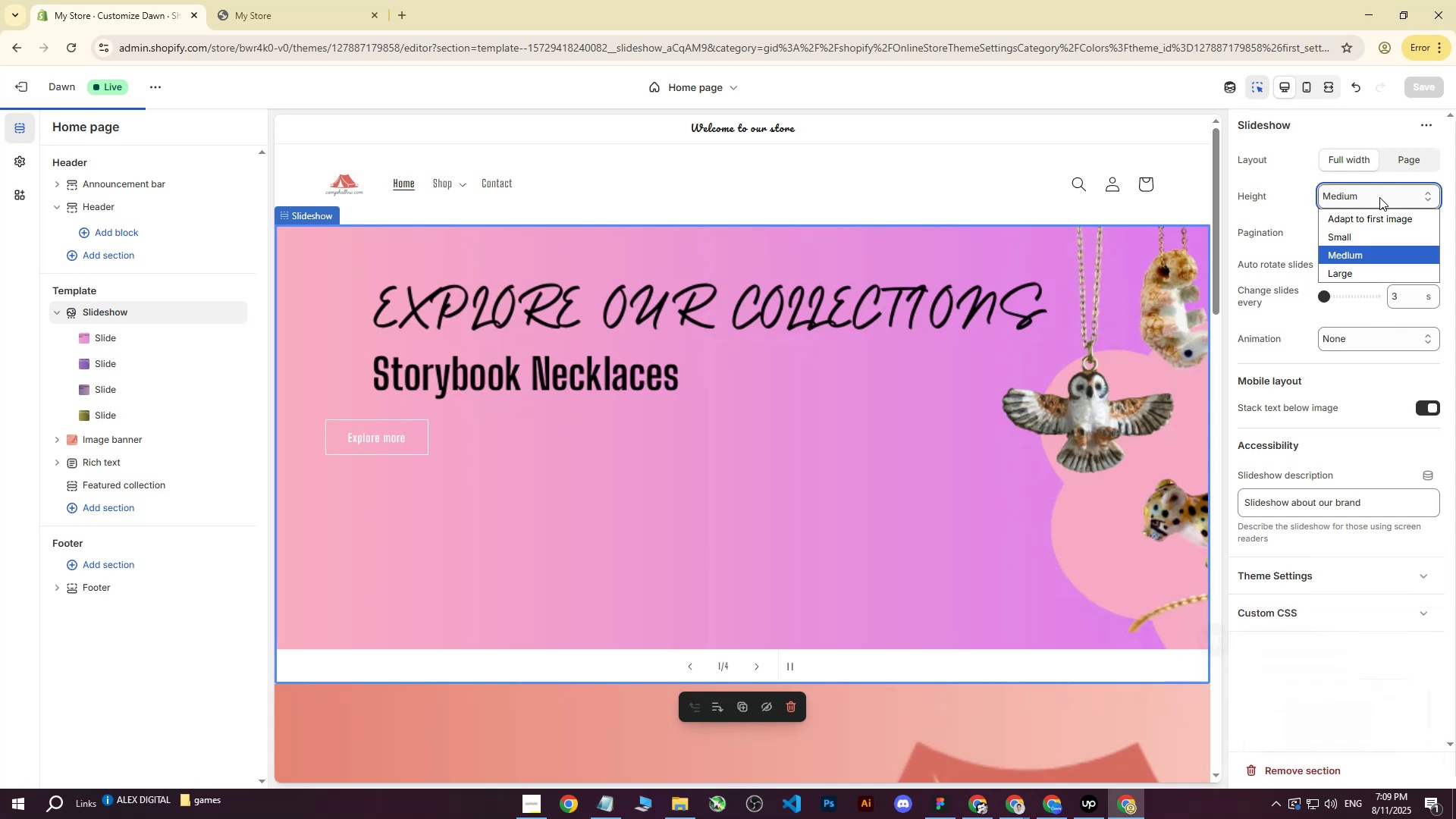 
left_click([1379, 197])
 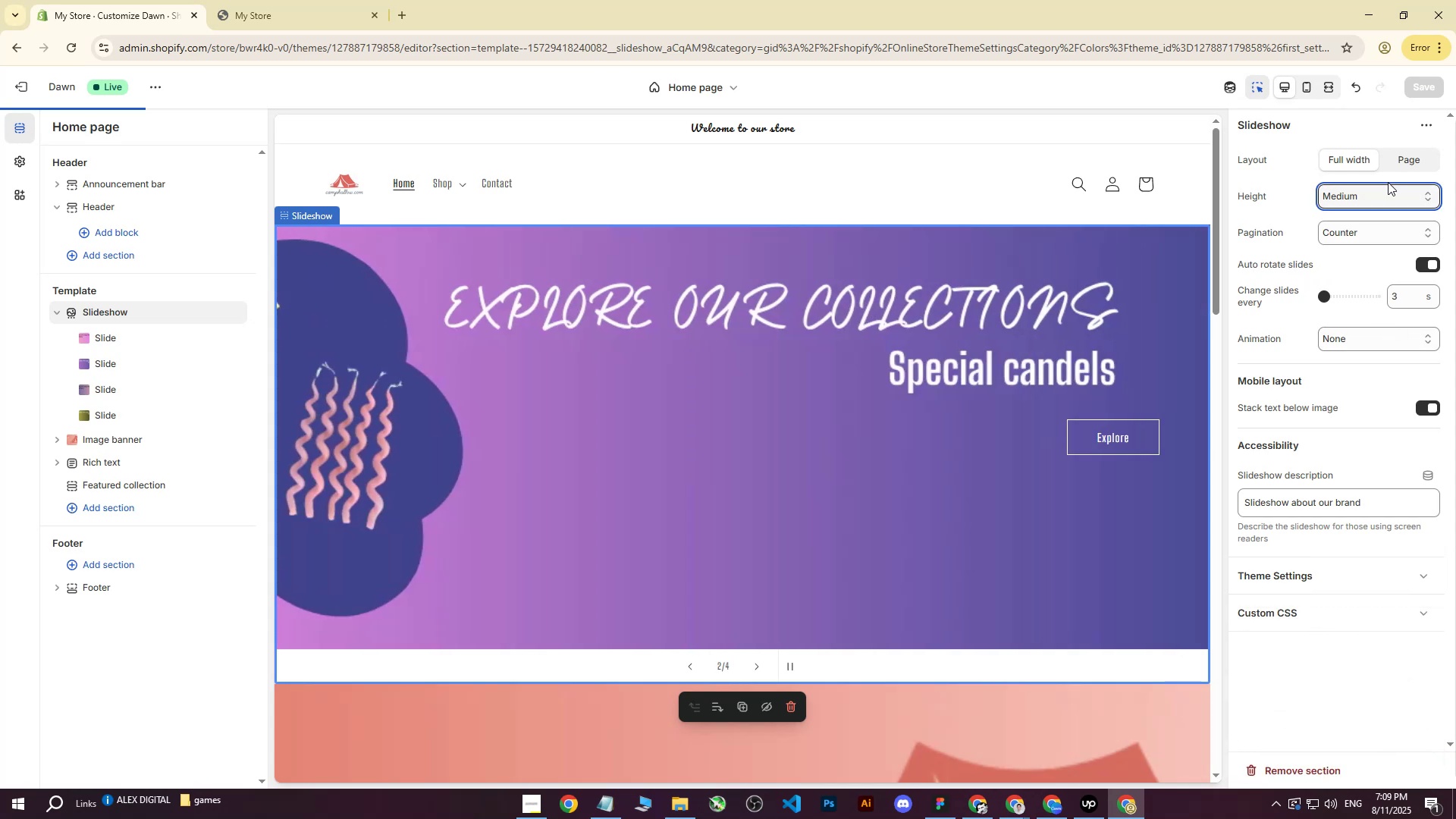 
left_click([1400, 162])
 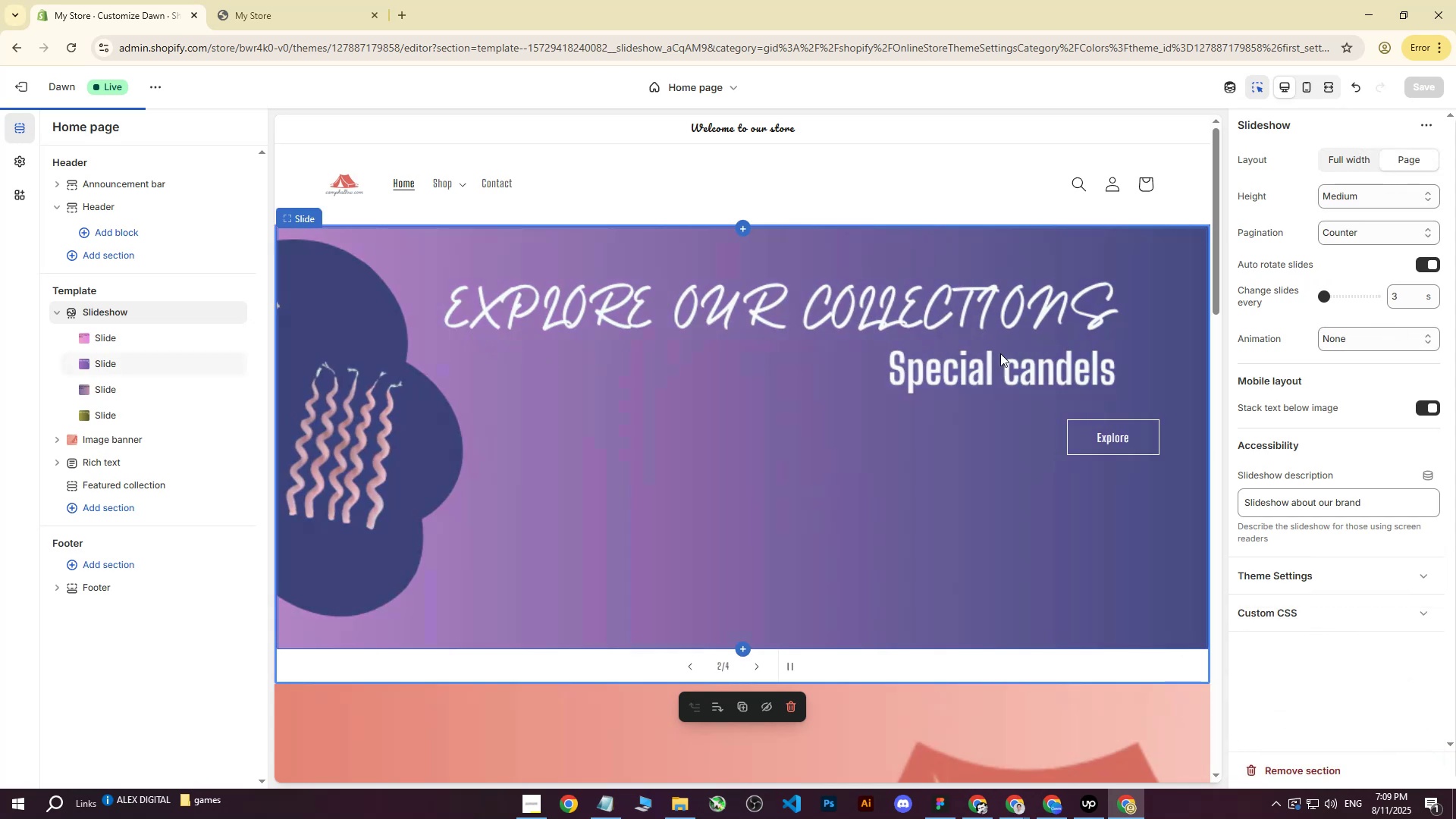 
left_click([1323, 90])
 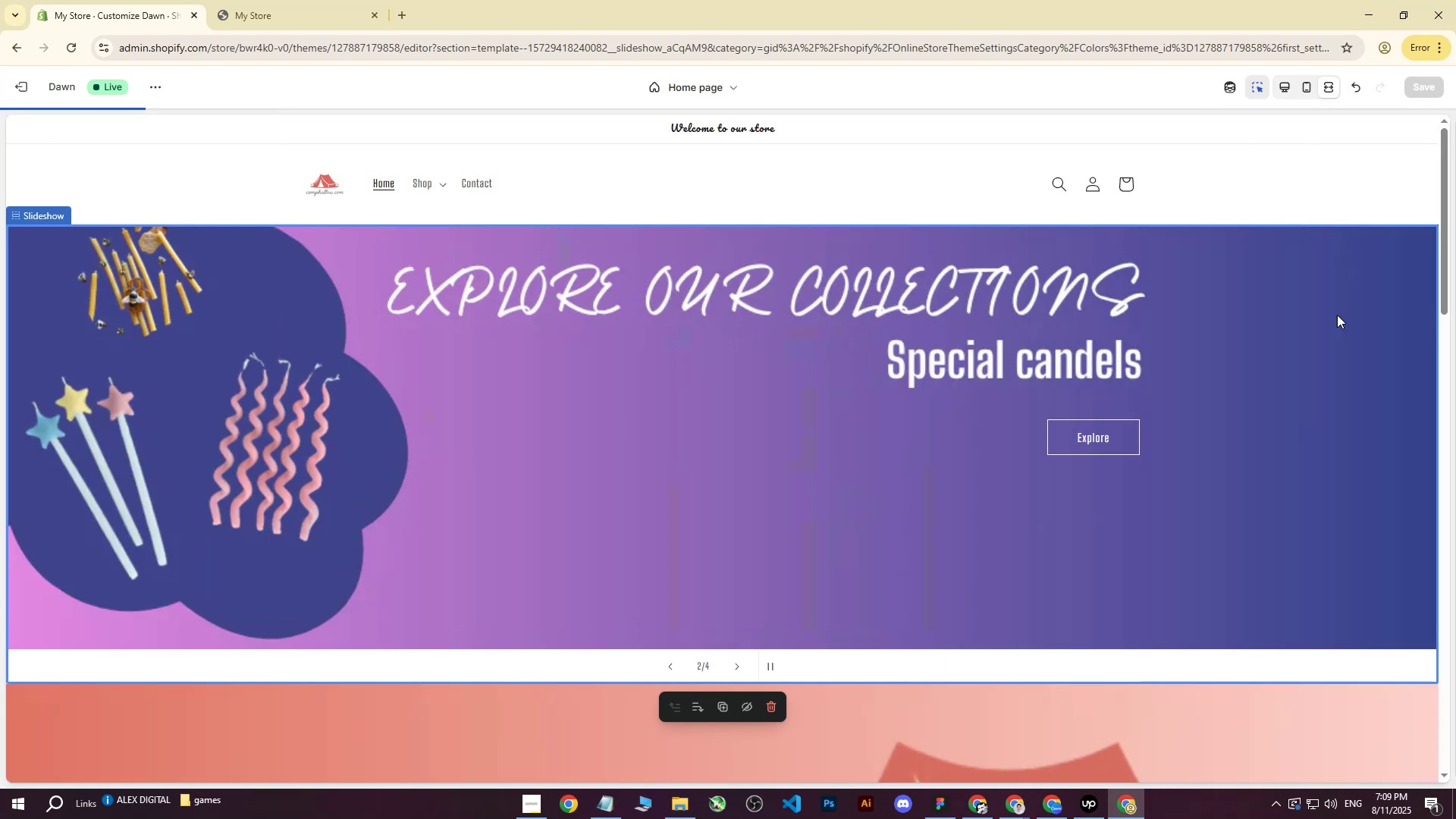 
left_click([1285, 79])
 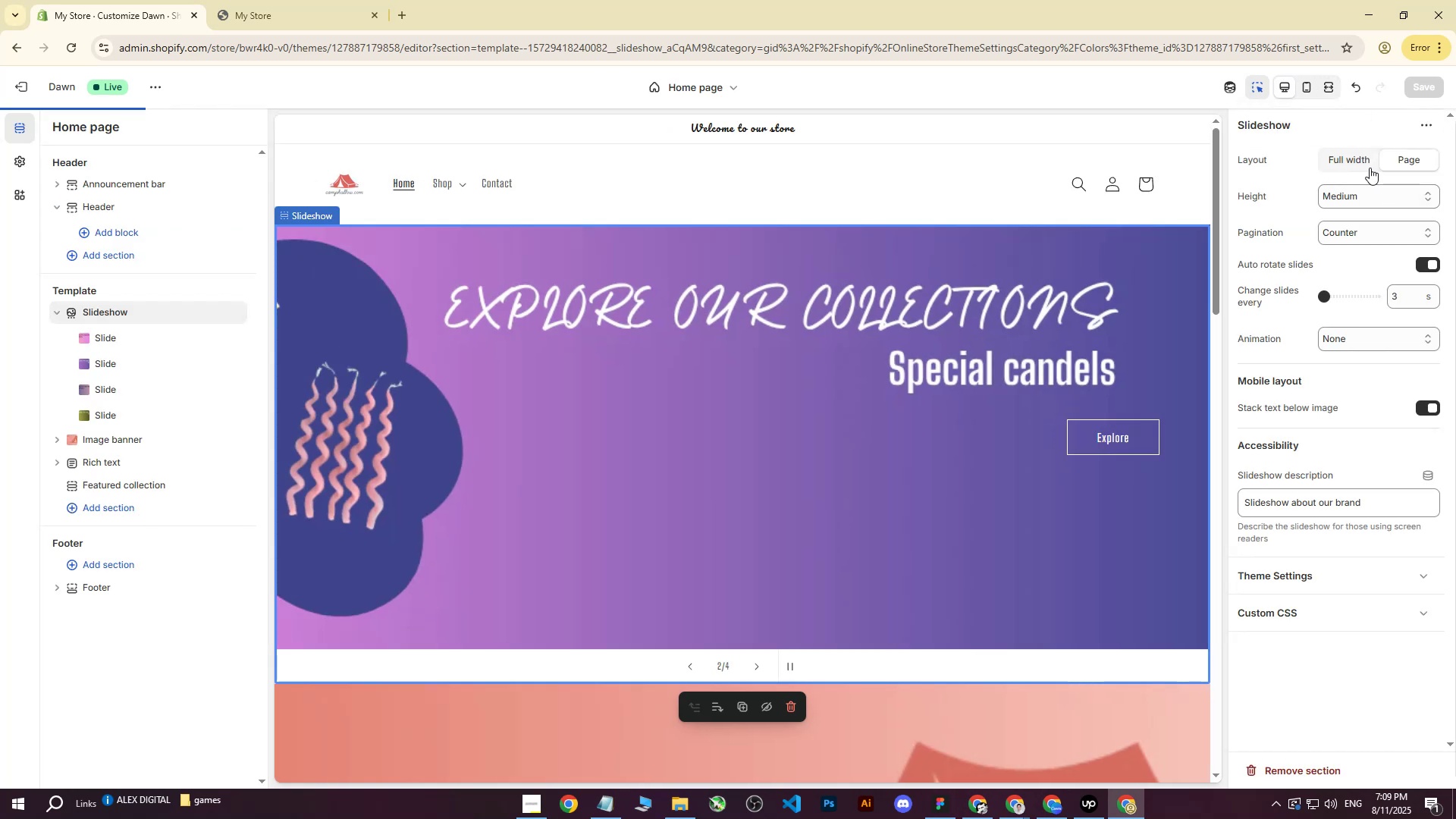 
left_click([1367, 164])
 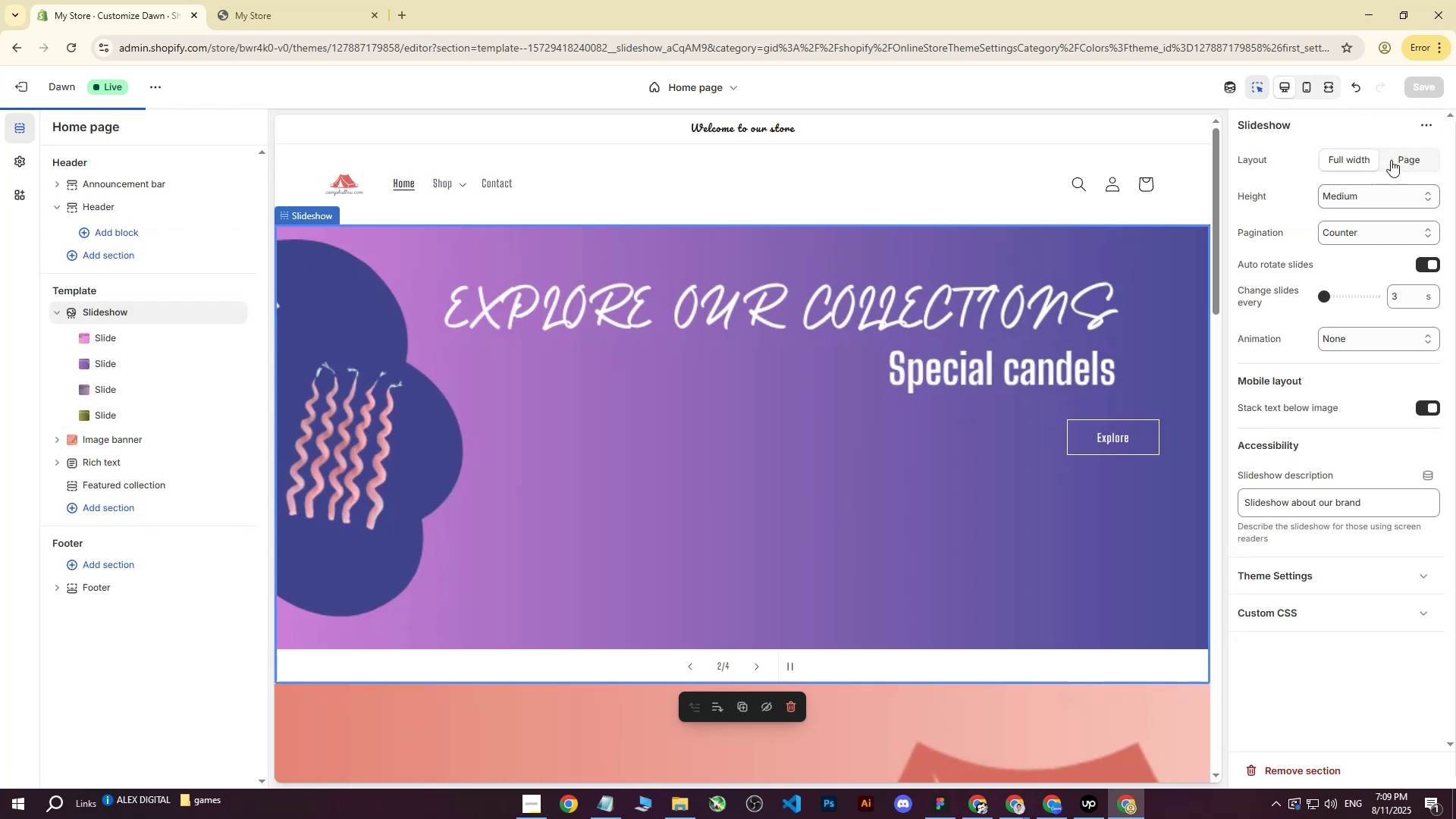 
left_click([1402, 158])
 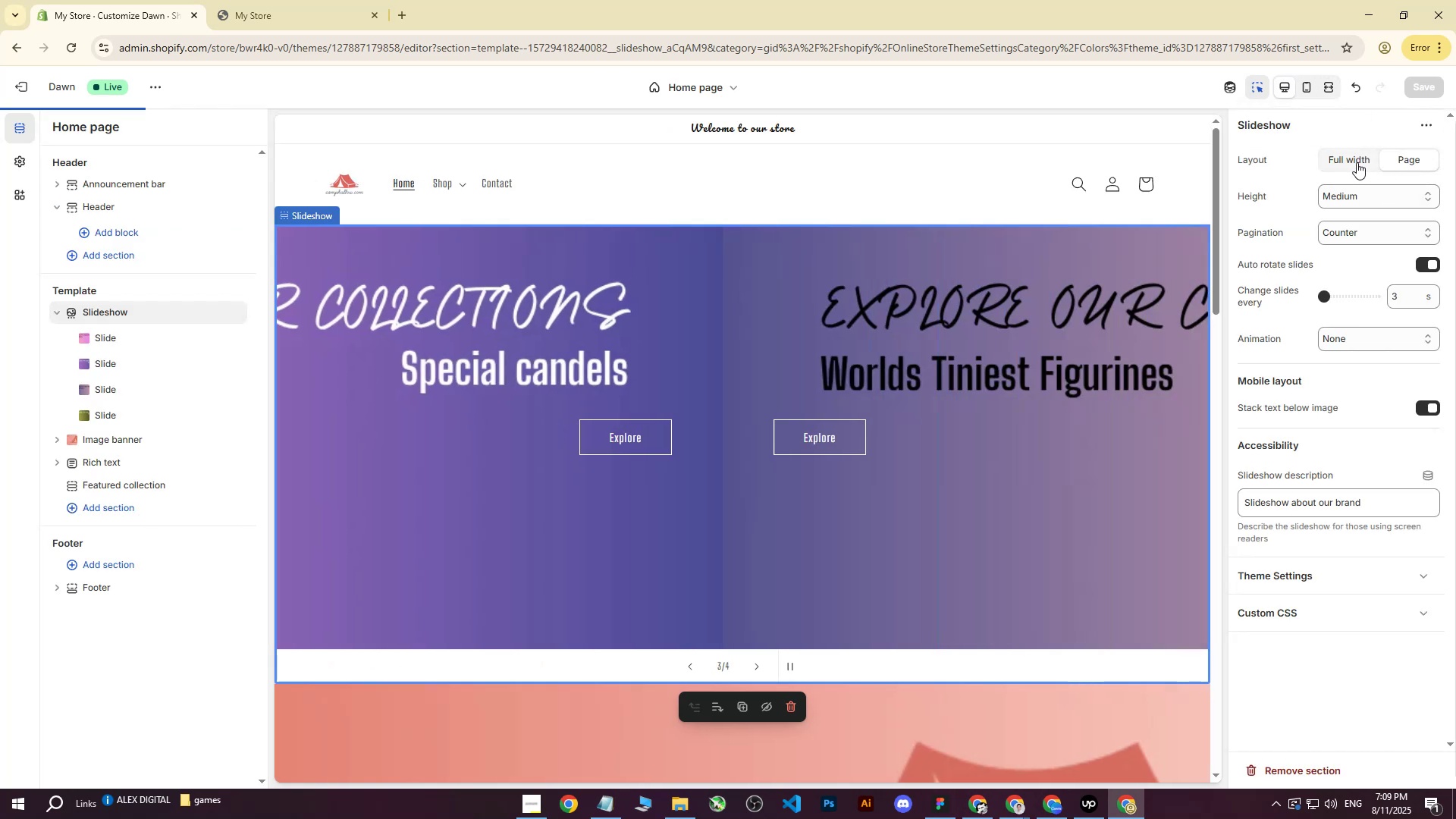 
left_click([1357, 162])
 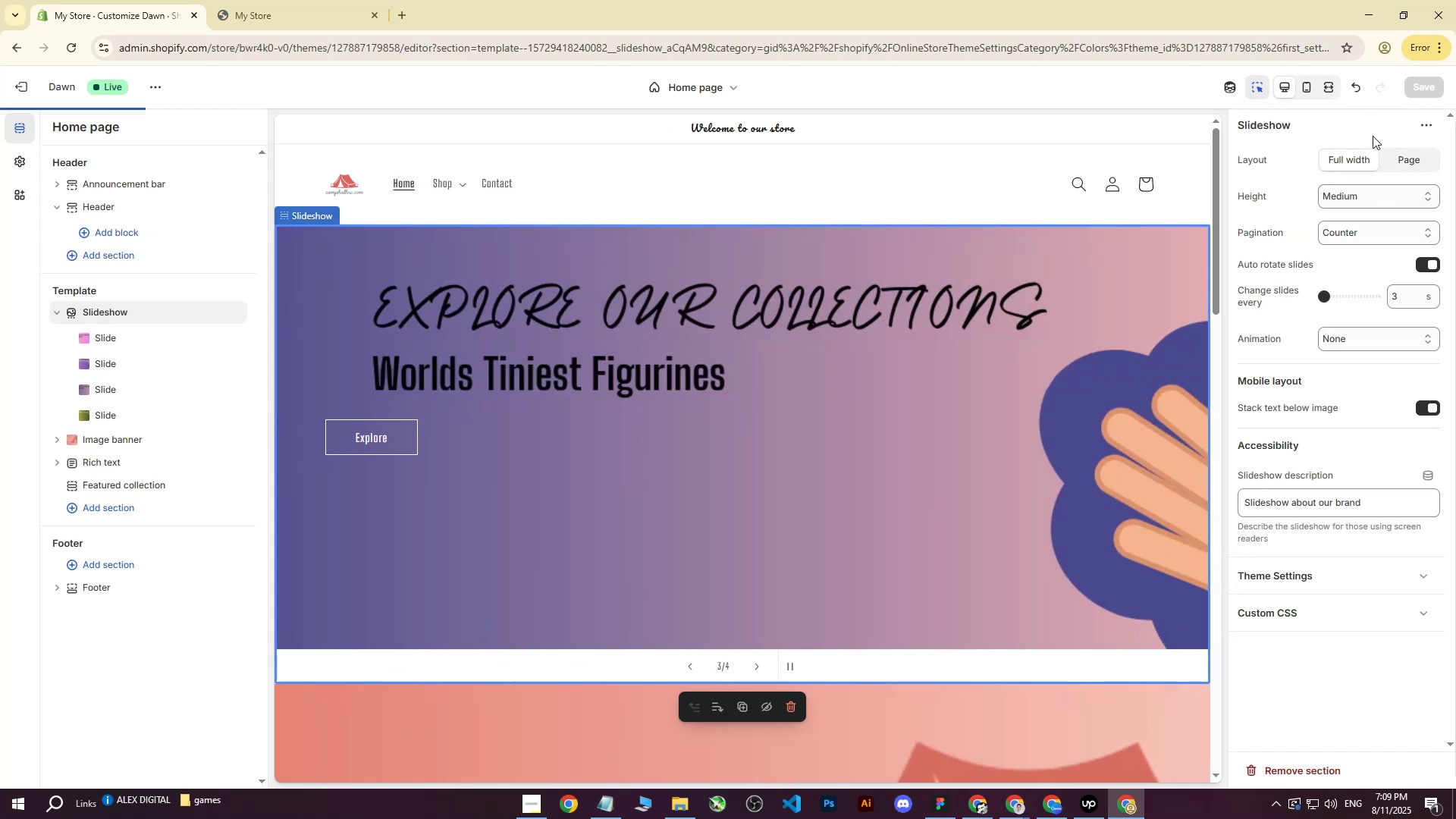 
left_click([1373, 133])
 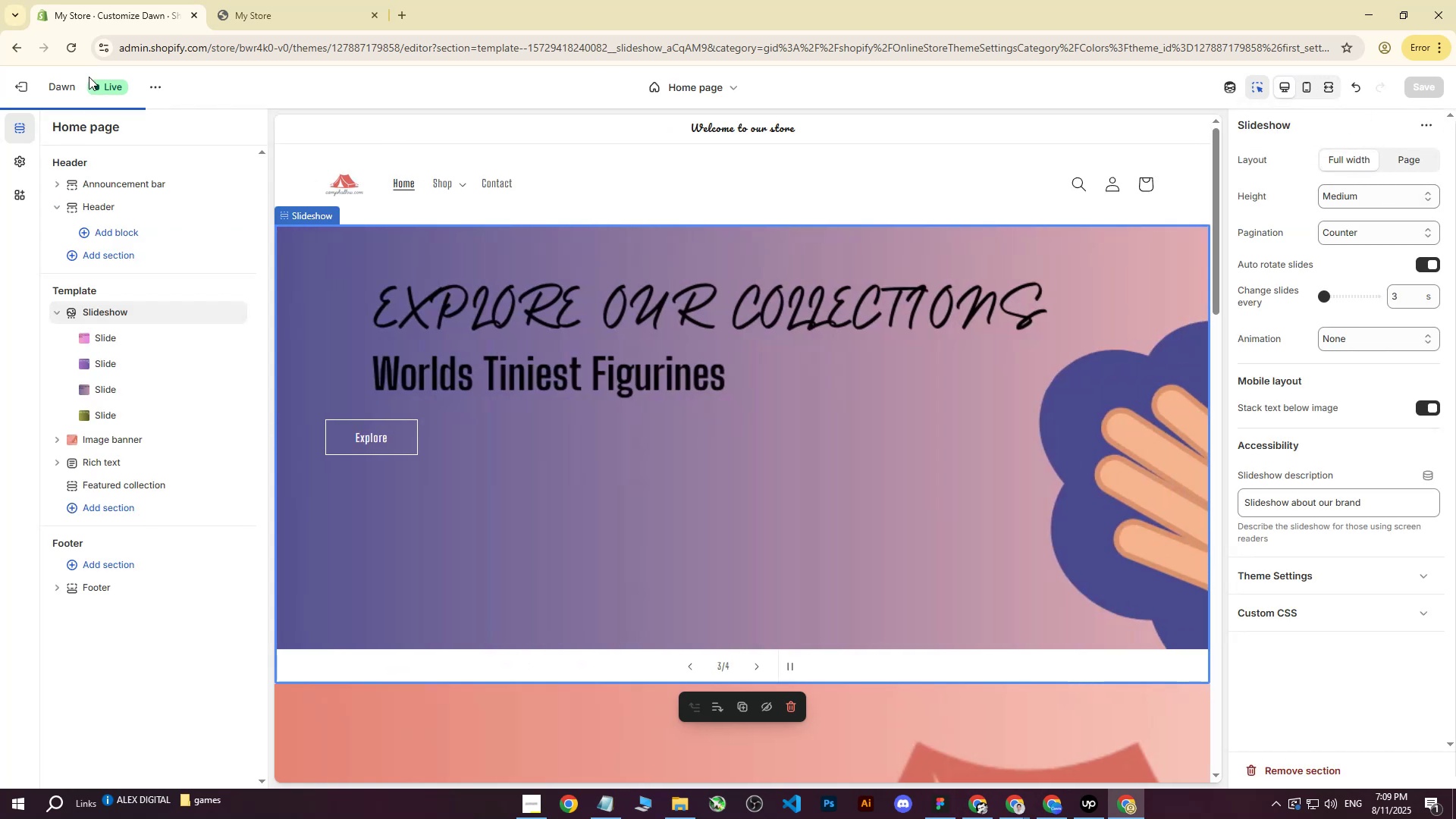 
left_click([69, 50])
 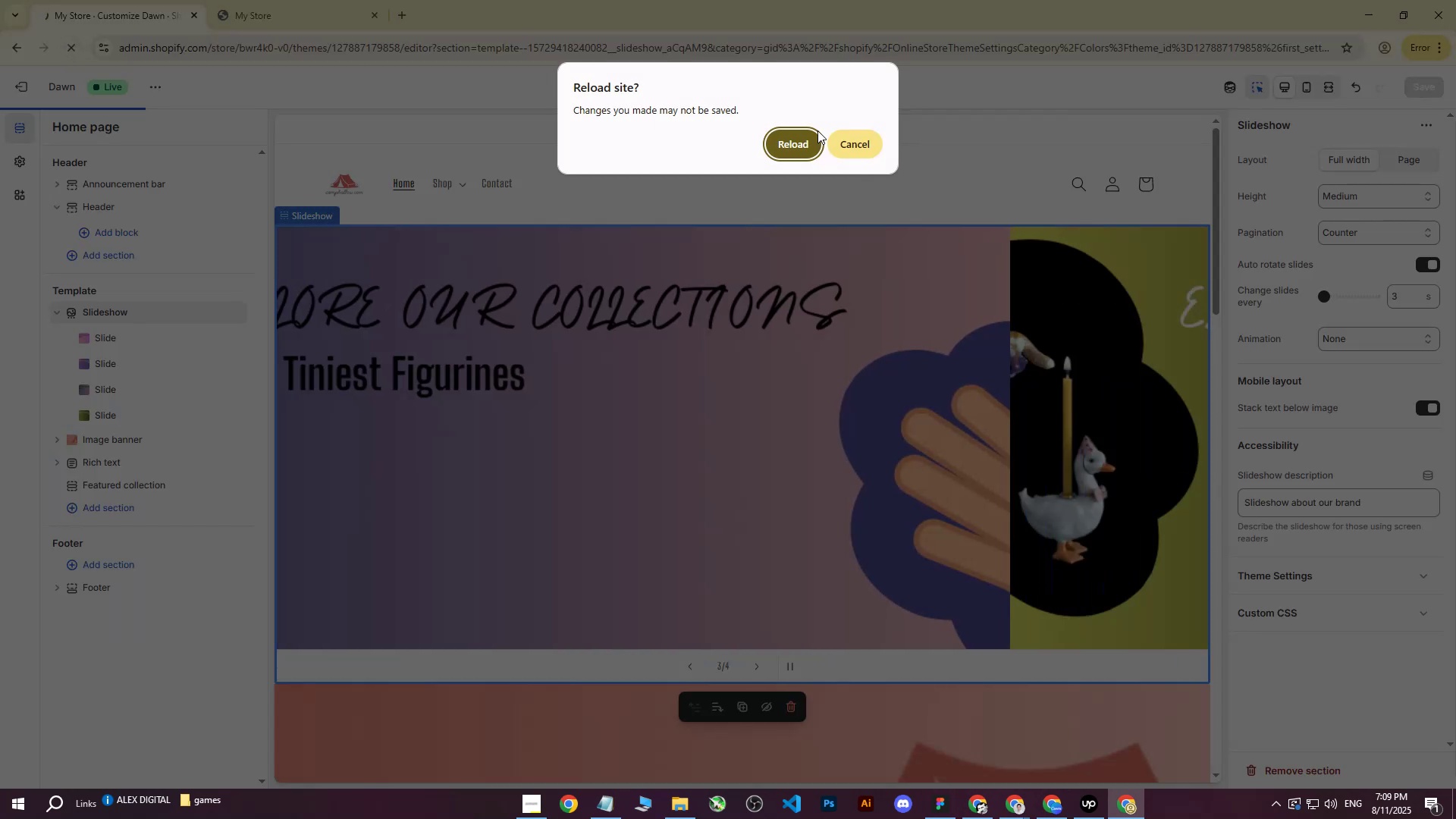 
left_click([817, 138])
 